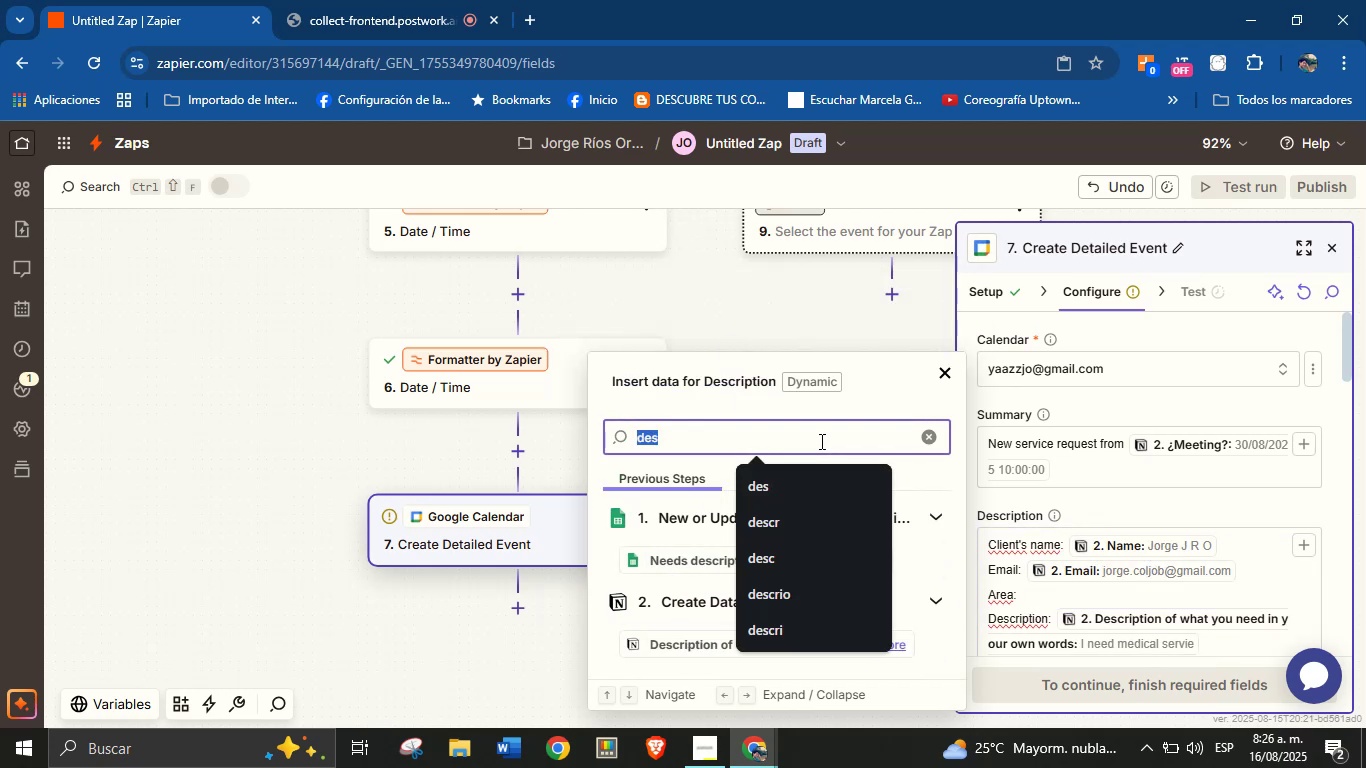 
type(area)
 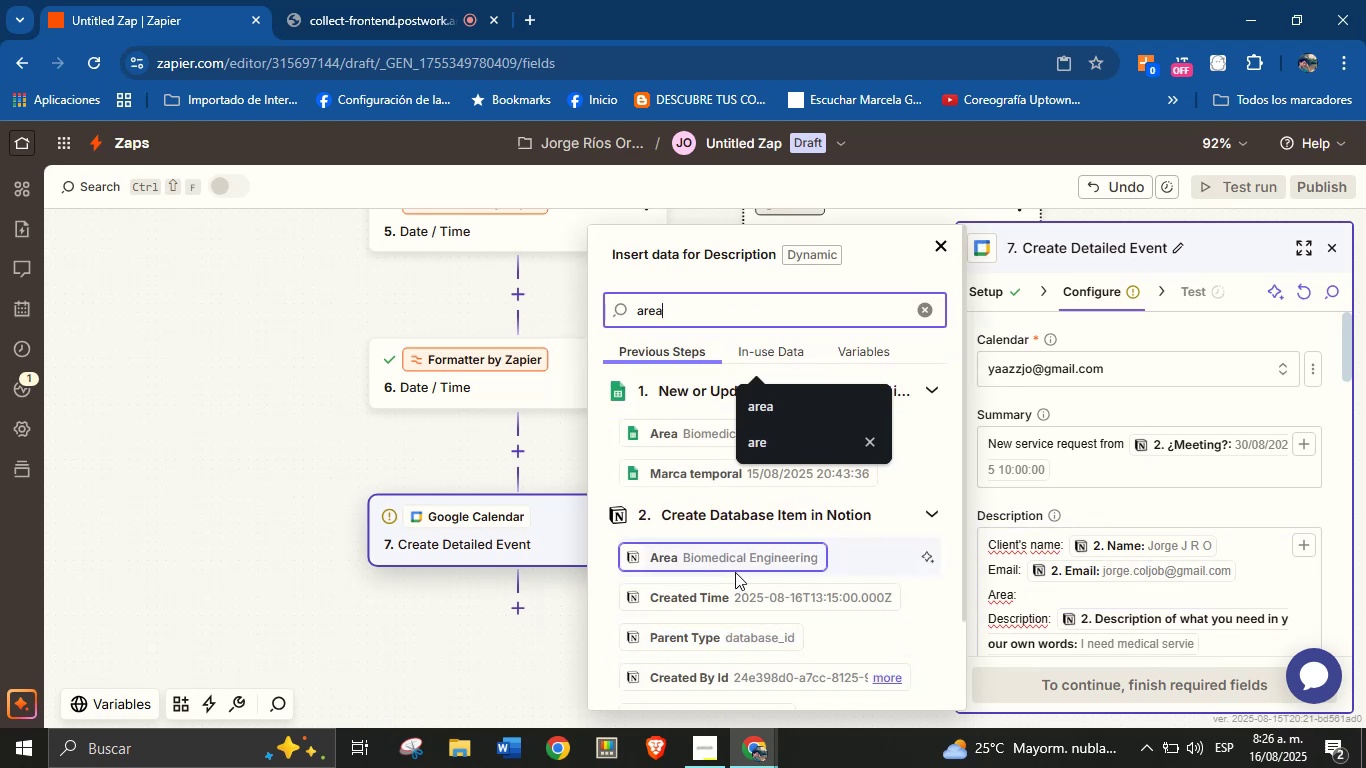 
left_click([739, 558])
 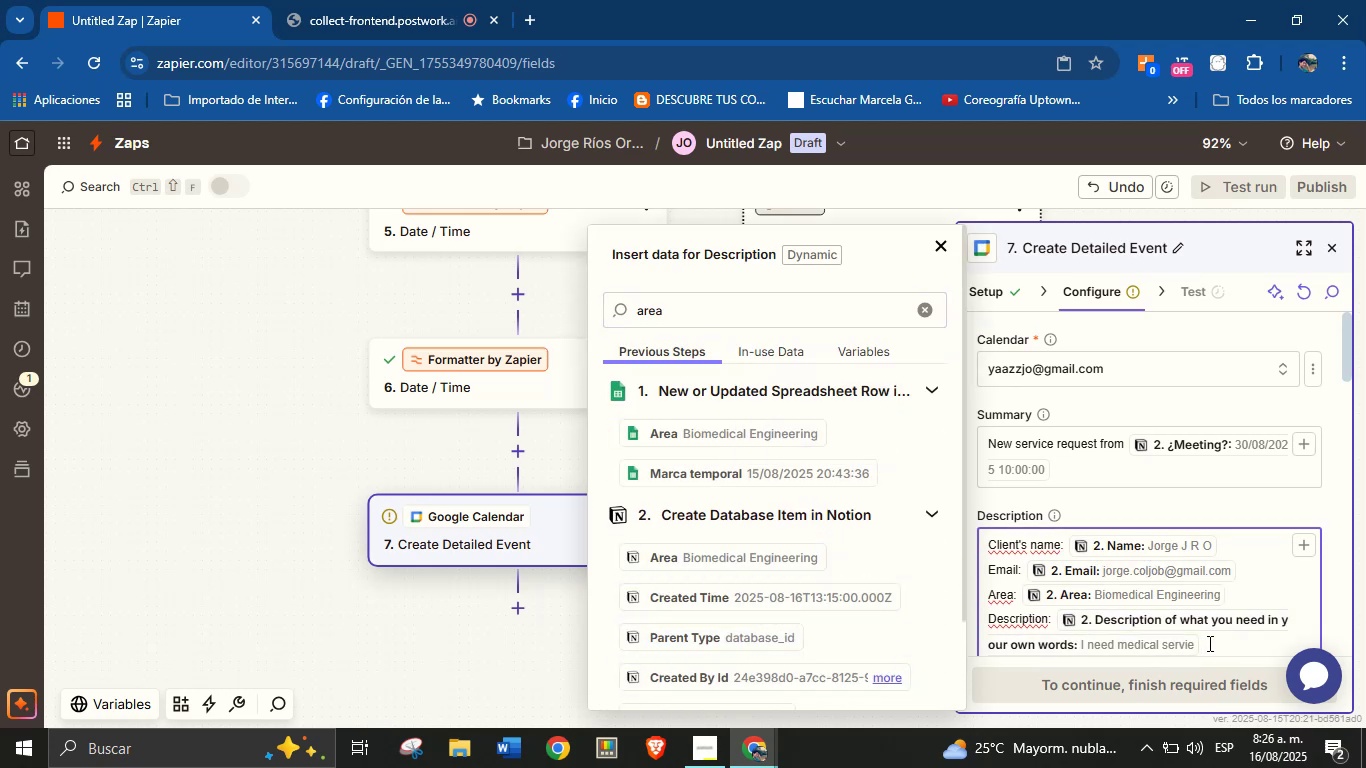 
left_click([1210, 643])
 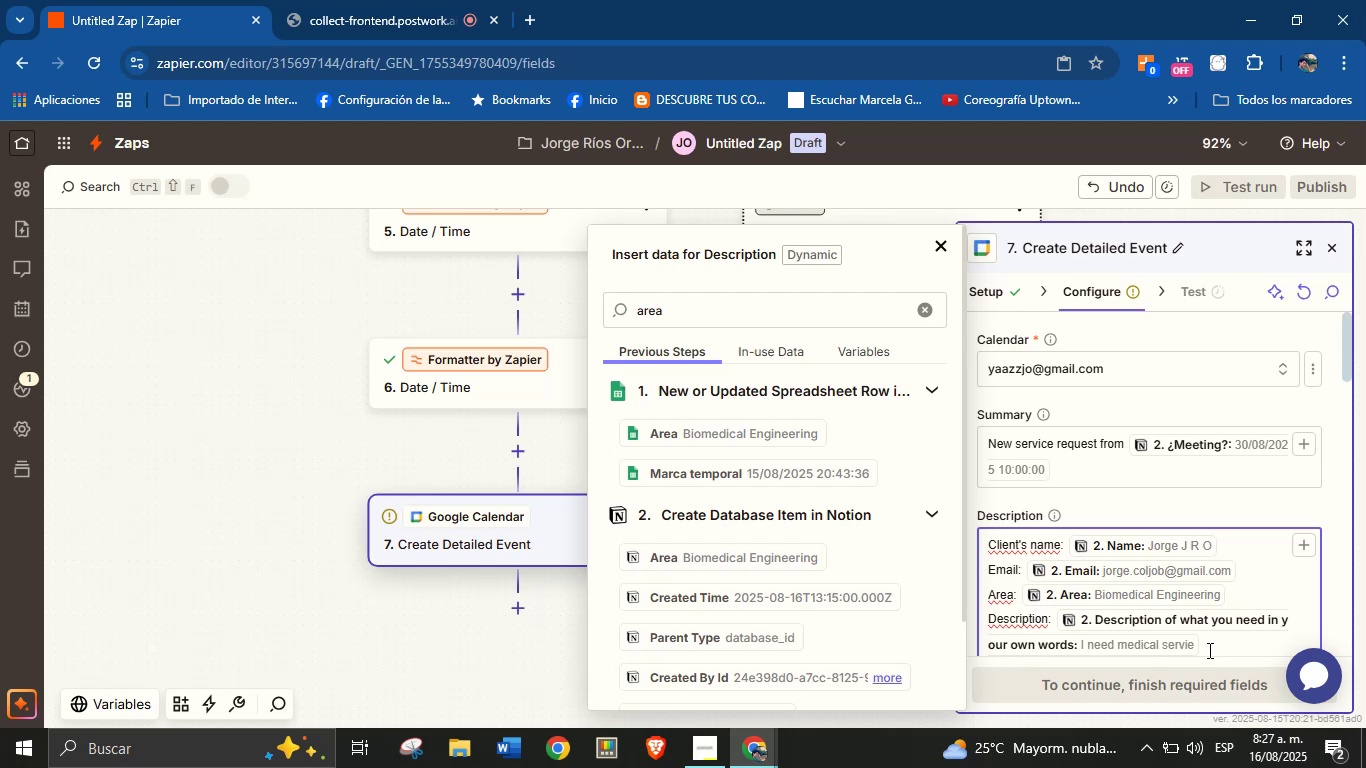 
key(Enter)
 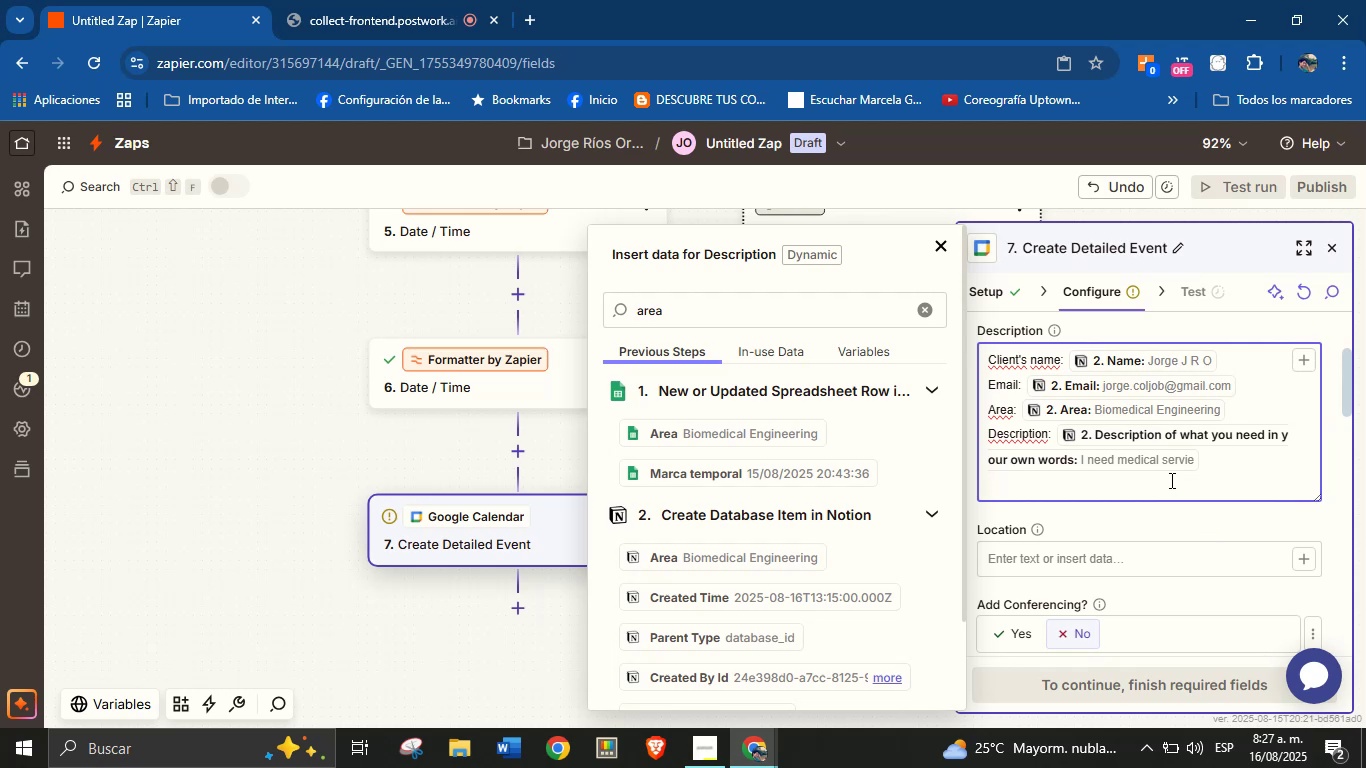 
wait(26.13)
 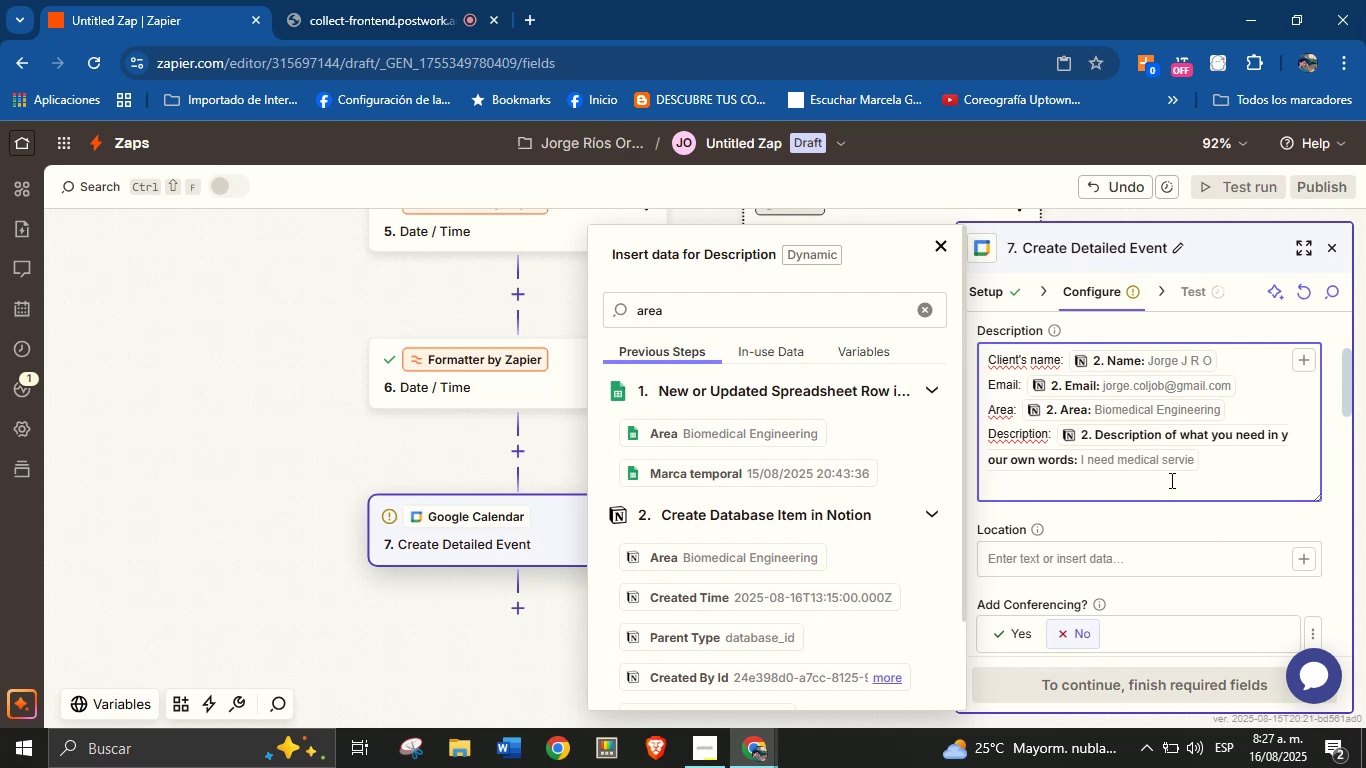 
scroll: coordinate [1167, 451], scroll_direction: up, amount: 1.0
 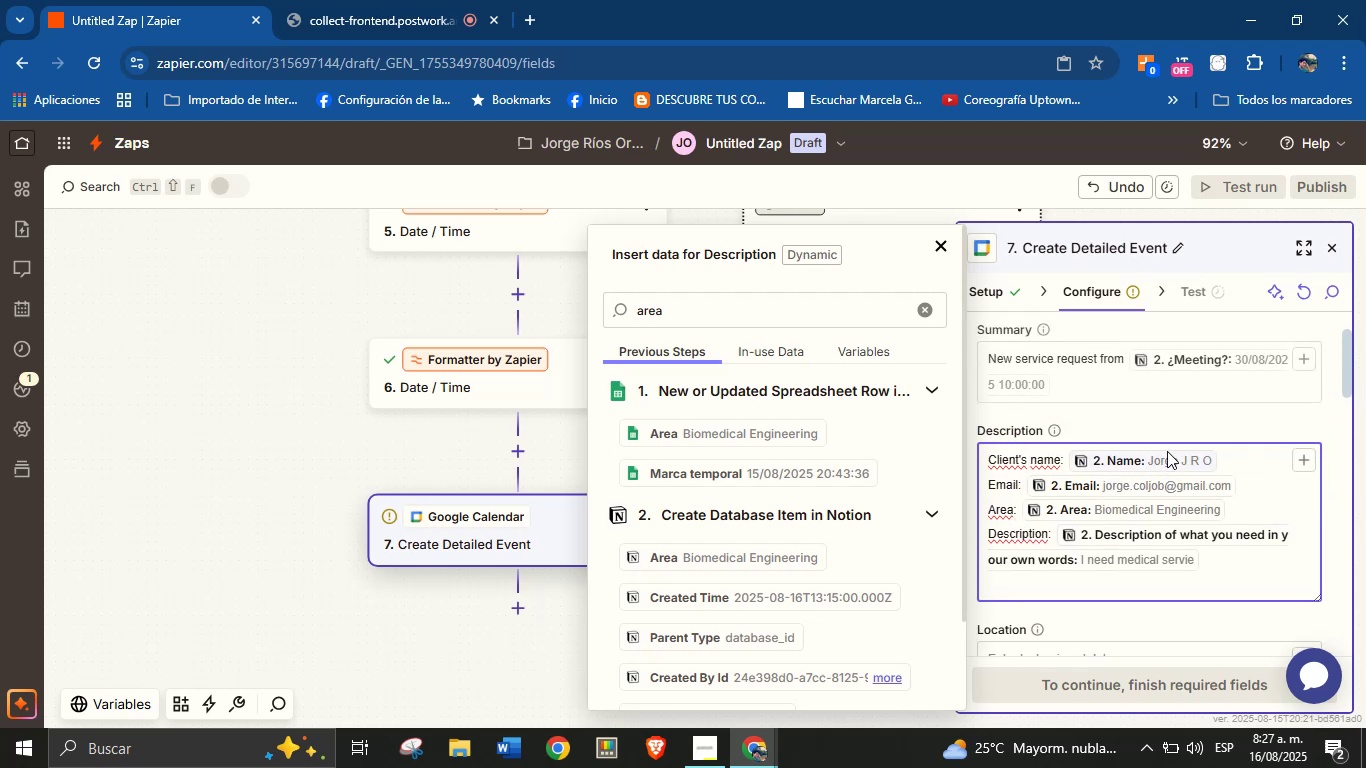 
scroll: coordinate [1167, 456], scroll_direction: none, amount: 0.0
 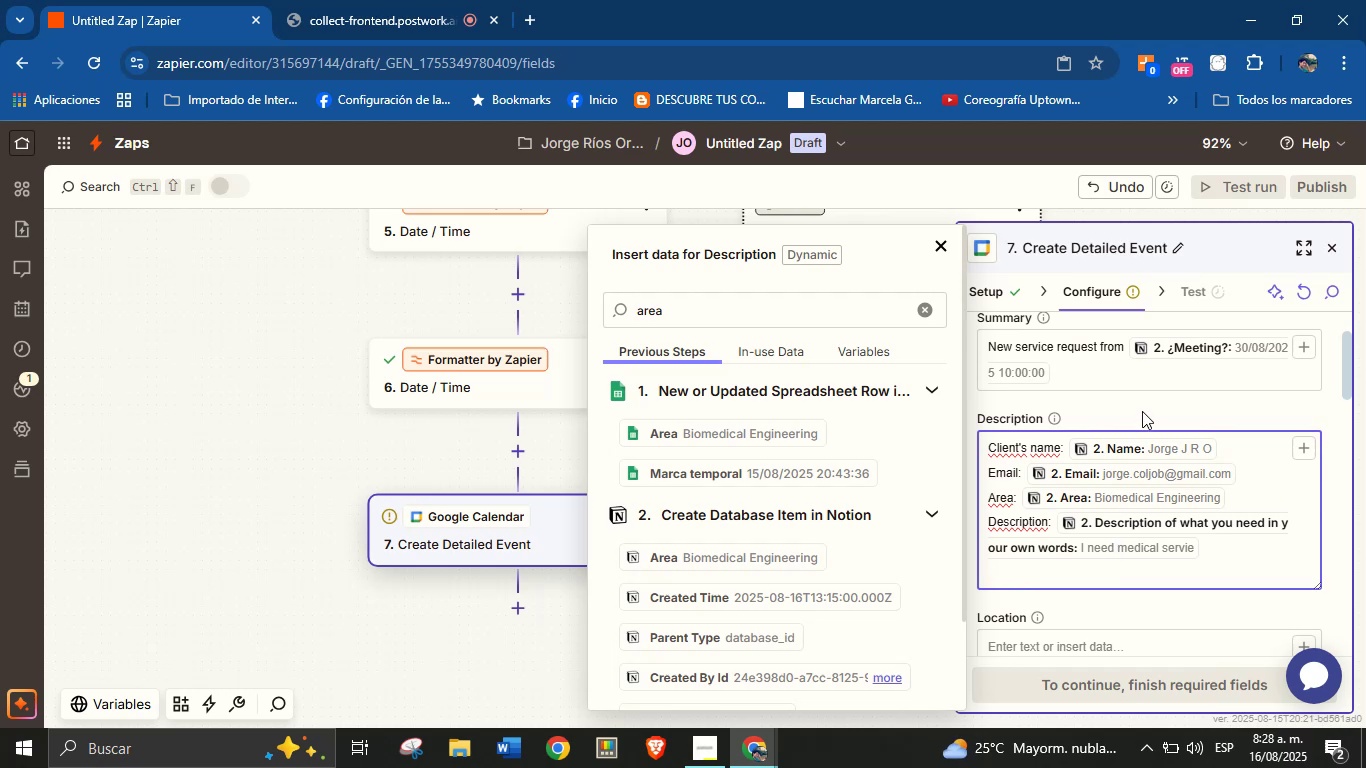 
wait(57.39)
 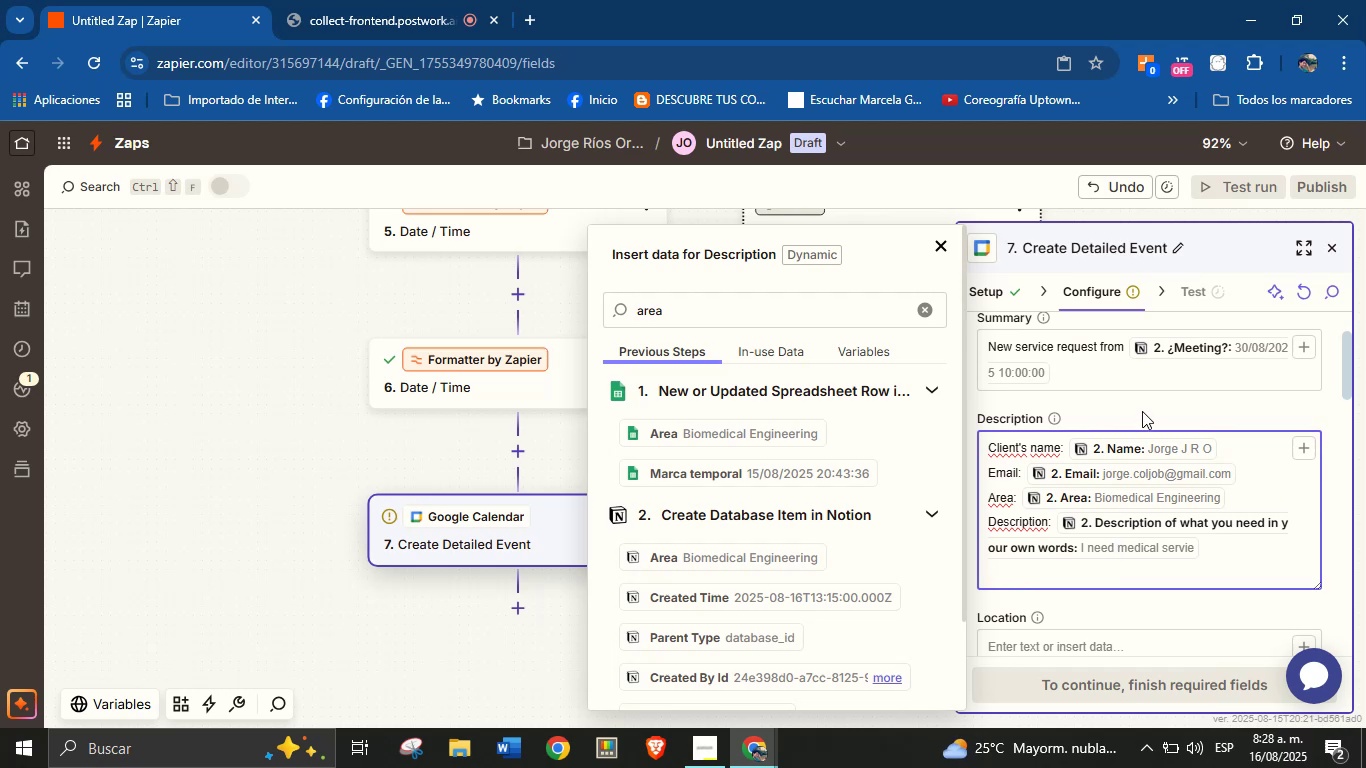 
left_click([1142, 411])
 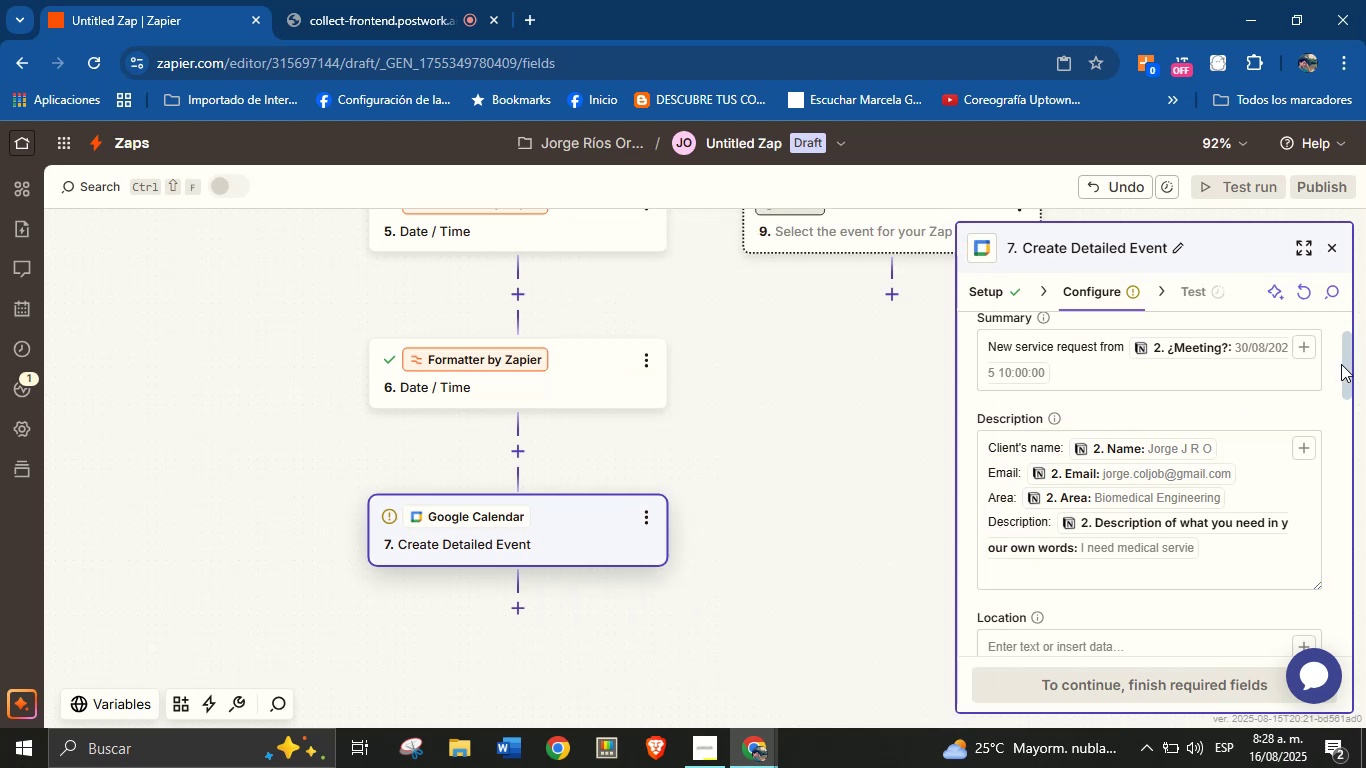 
left_click_drag(start_coordinate=[1347, 354], to_coordinate=[1347, 387])
 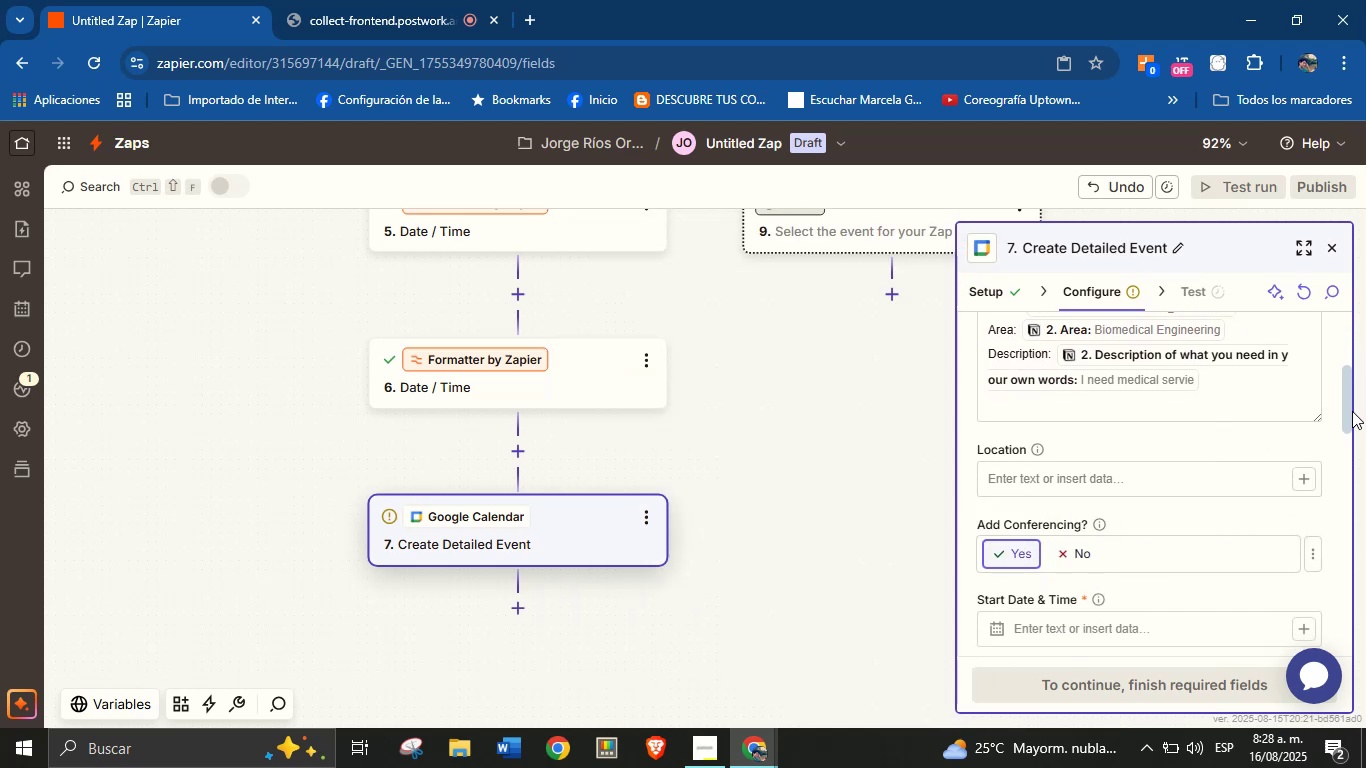 
left_click_drag(start_coordinate=[1344, 417], to_coordinate=[1345, 452])
 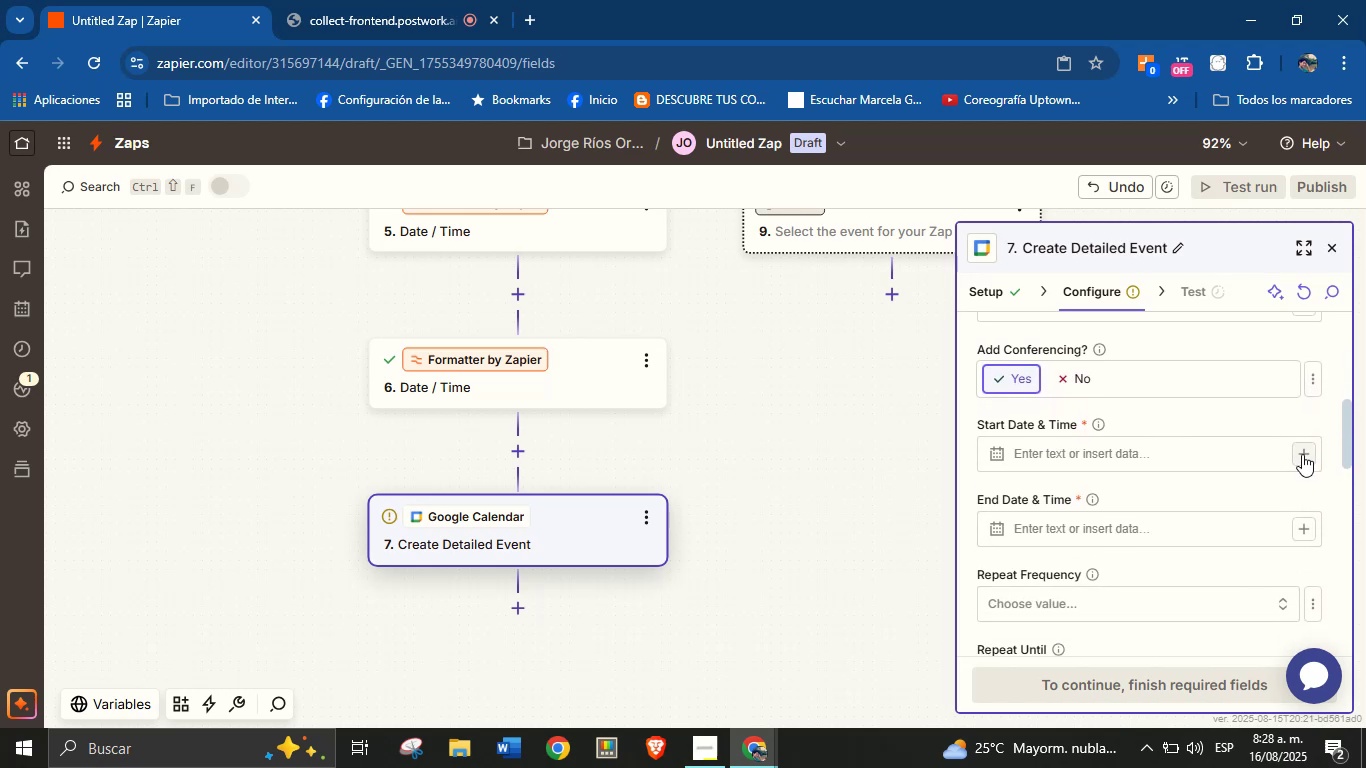 
left_click([1302, 454])
 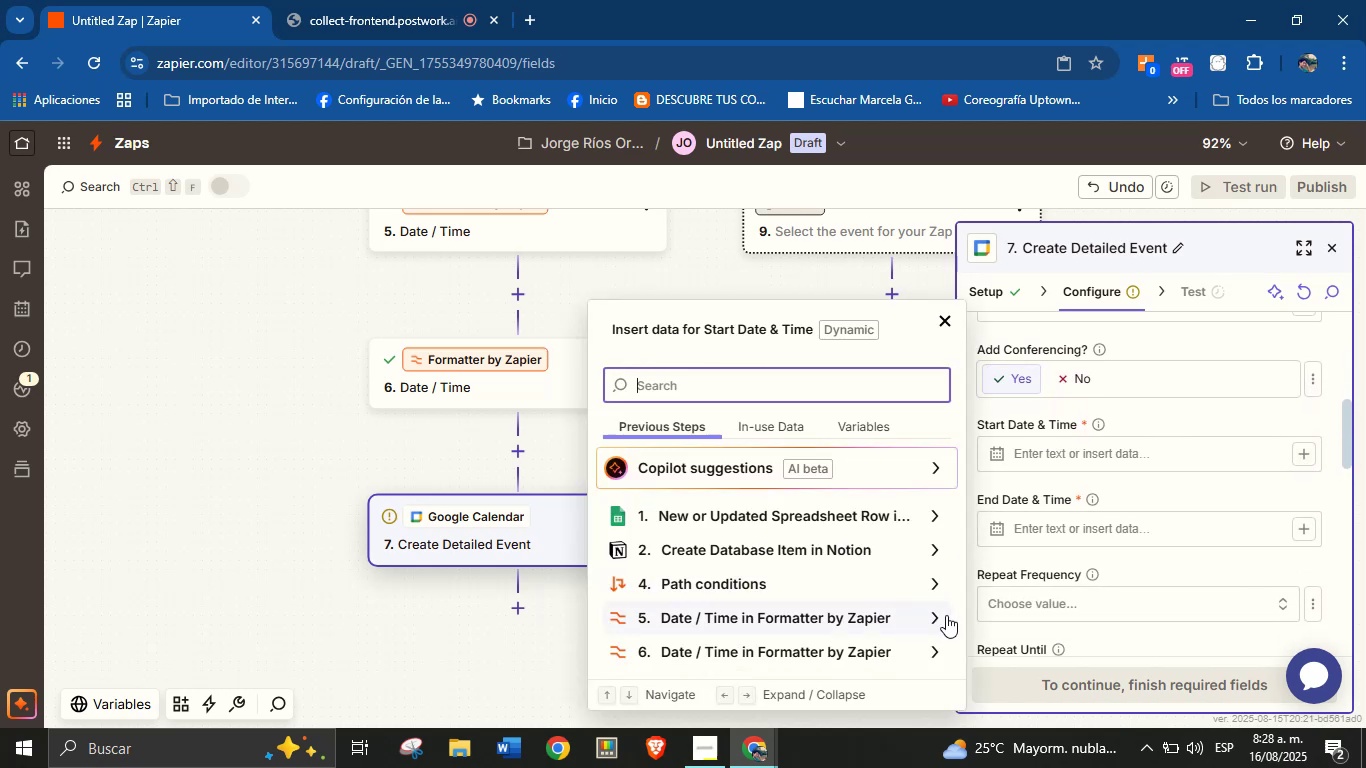 
left_click([943, 615])
 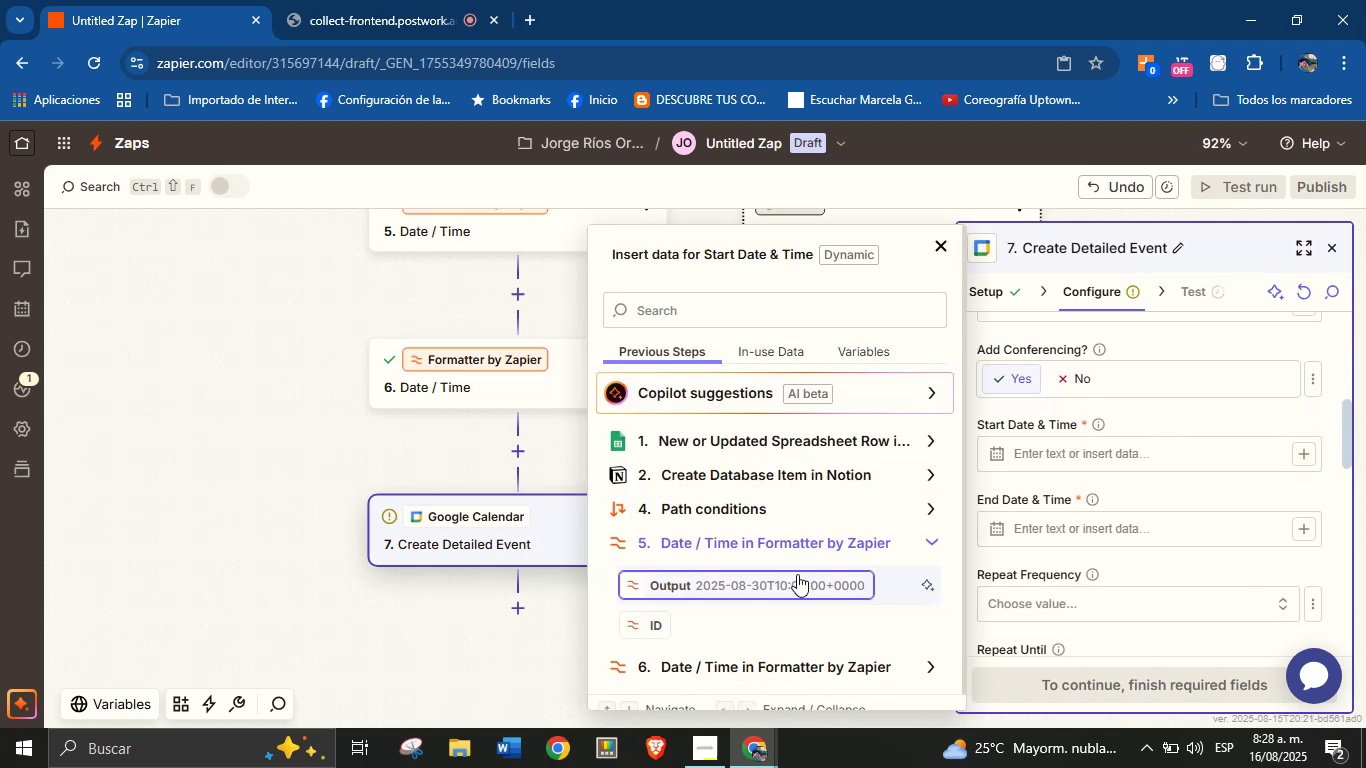 
left_click([797, 580])
 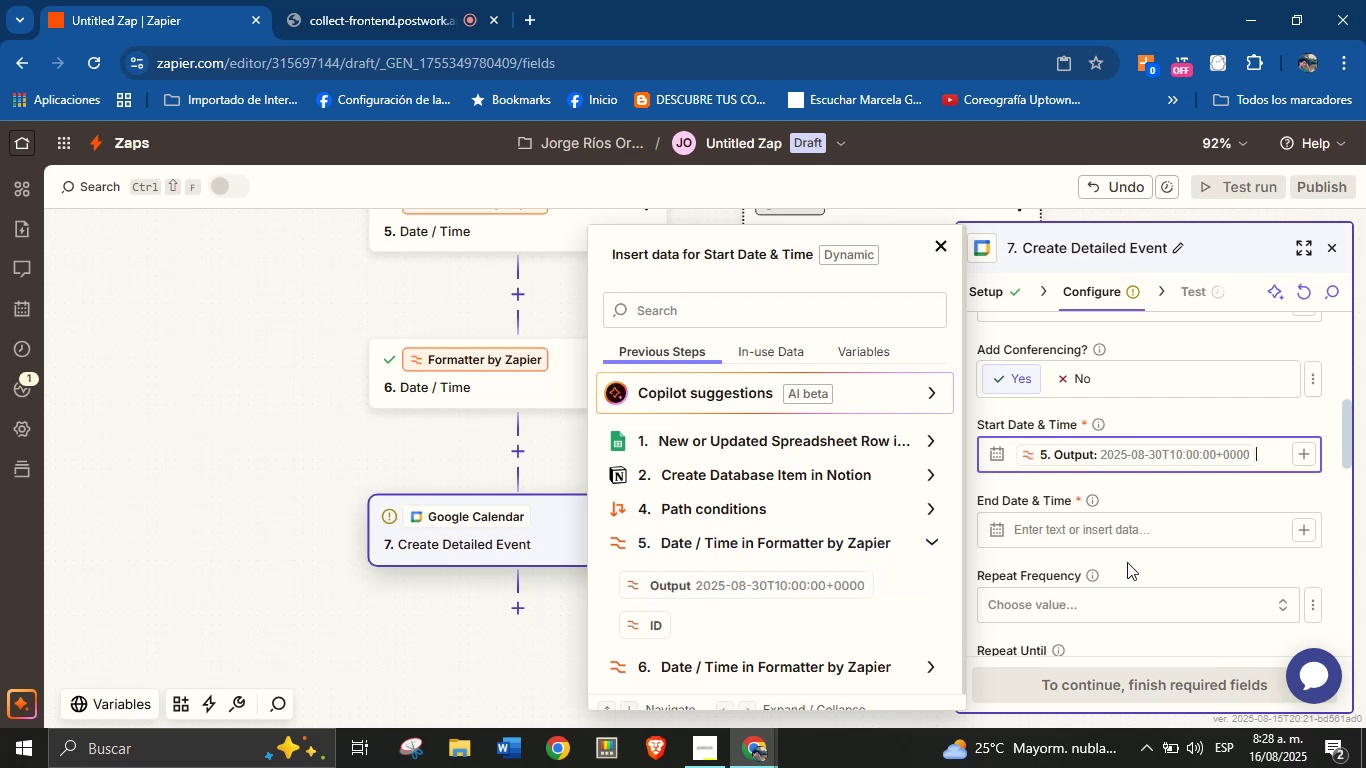 
left_click([1127, 562])
 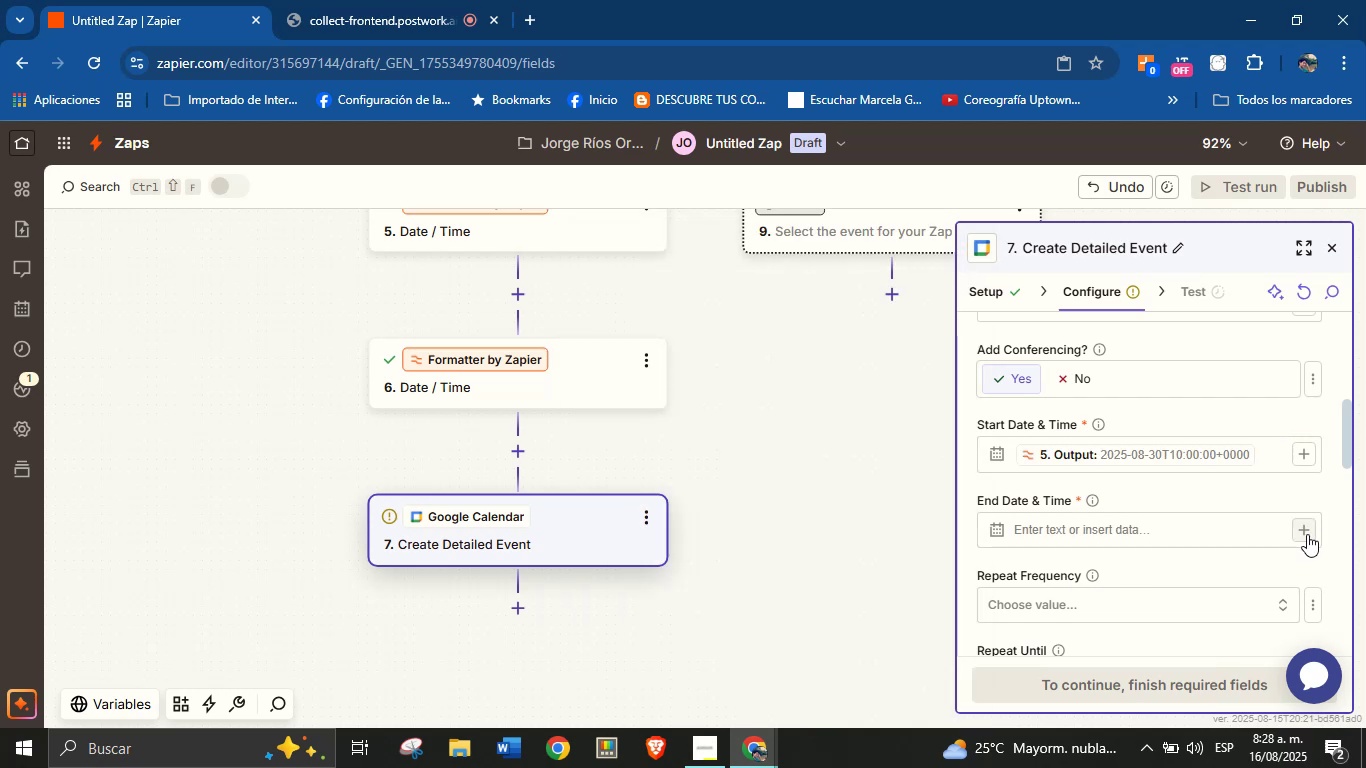 
left_click([1307, 534])
 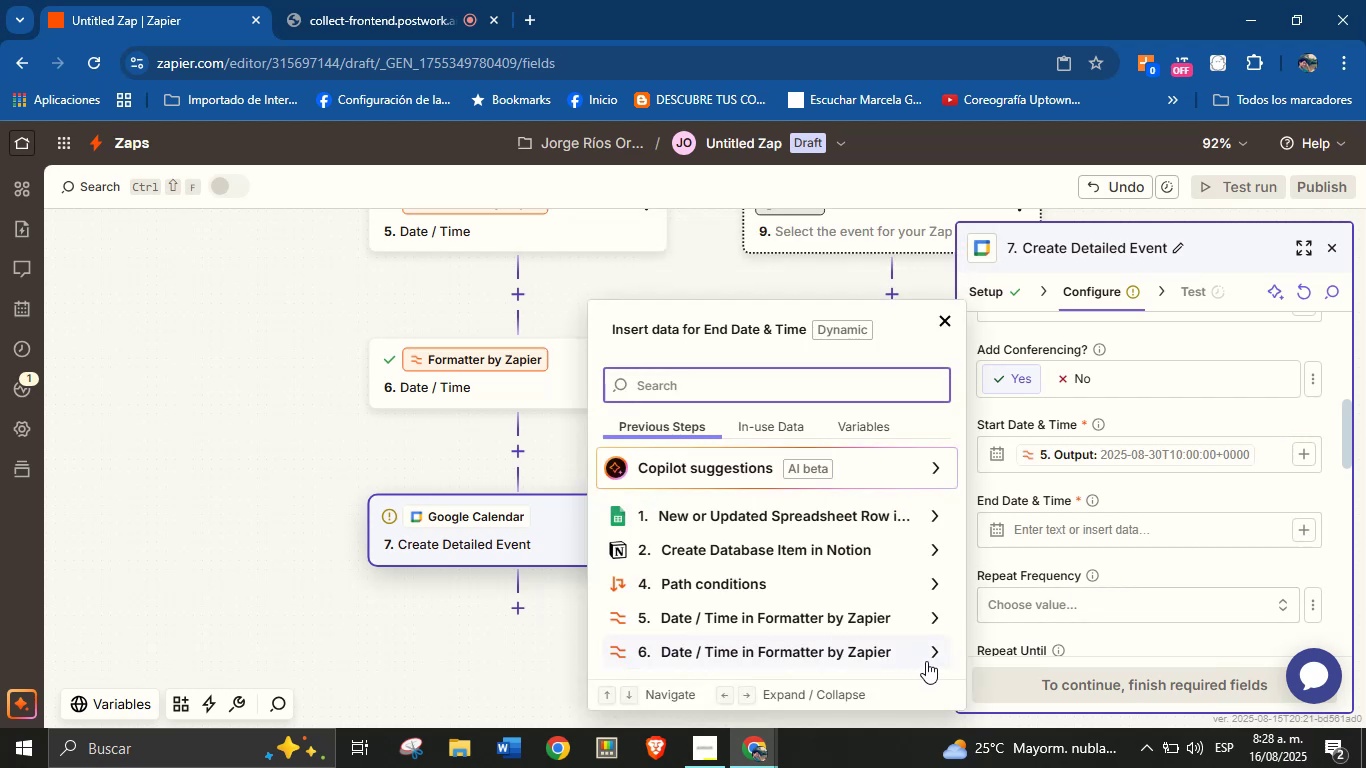 
left_click([930, 656])
 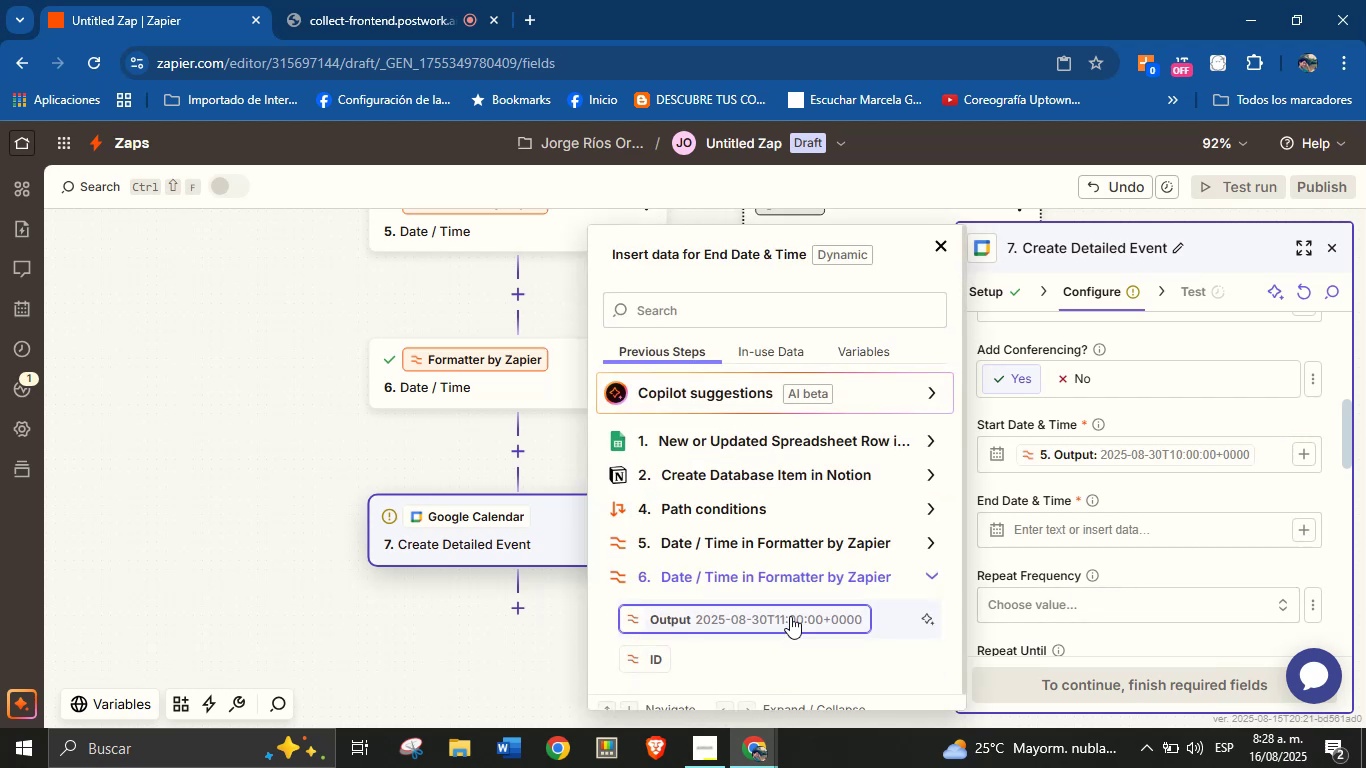 
left_click([790, 618])
 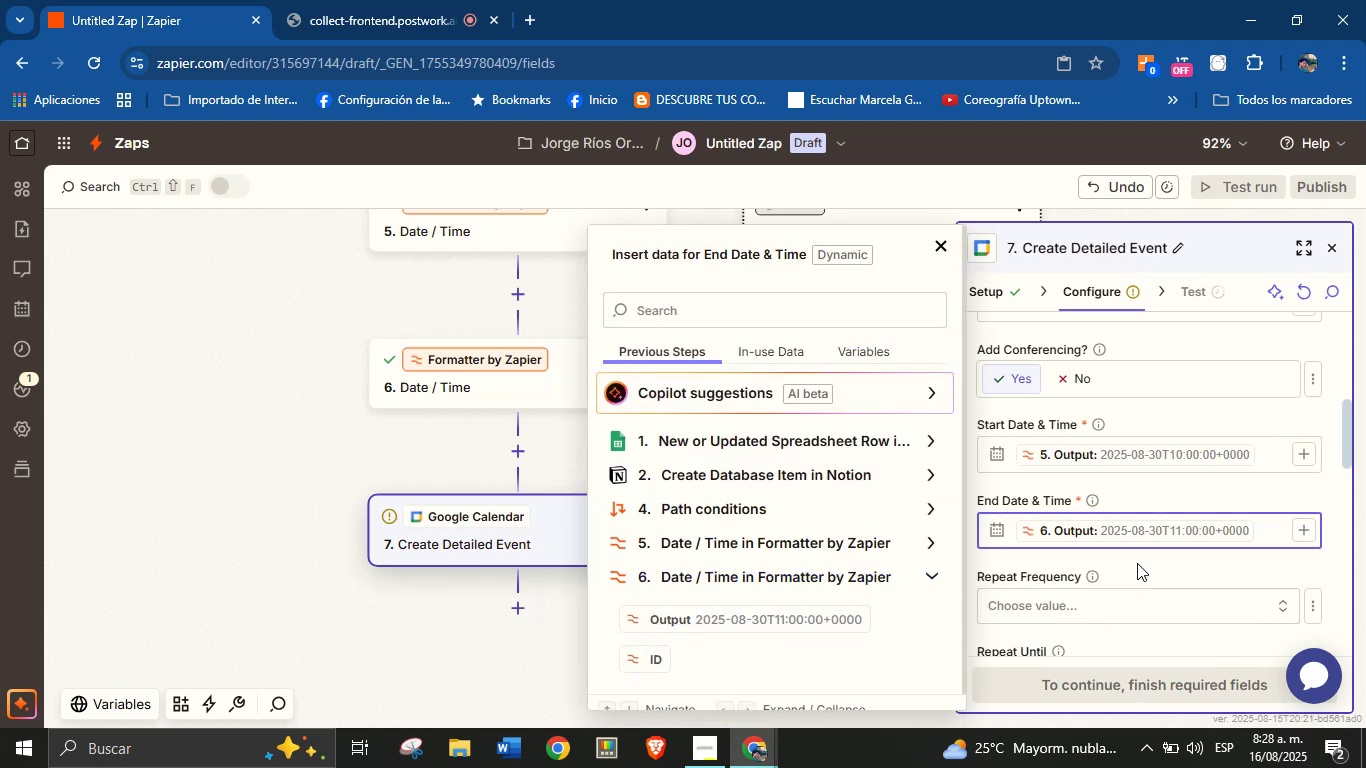 
left_click([1137, 563])
 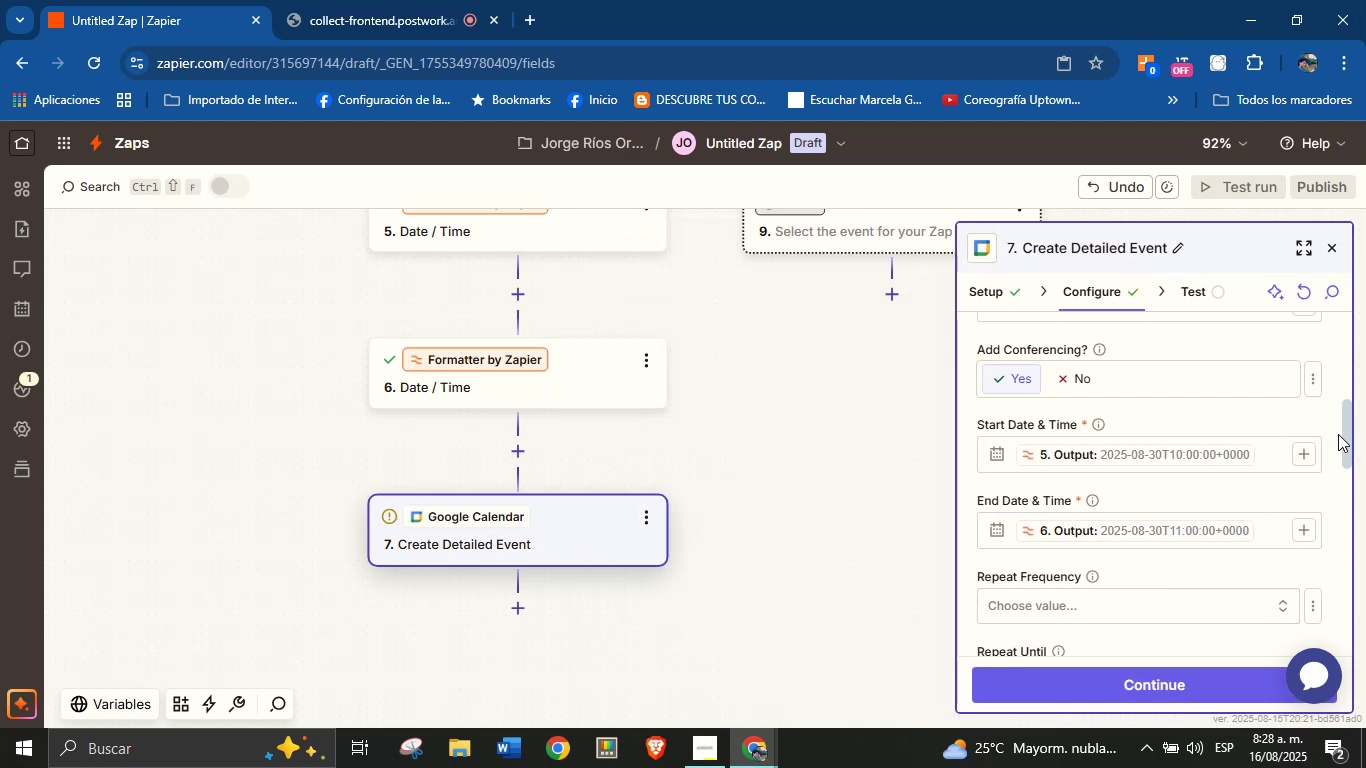 
left_click_drag(start_coordinate=[1346, 428], to_coordinate=[1341, 500])
 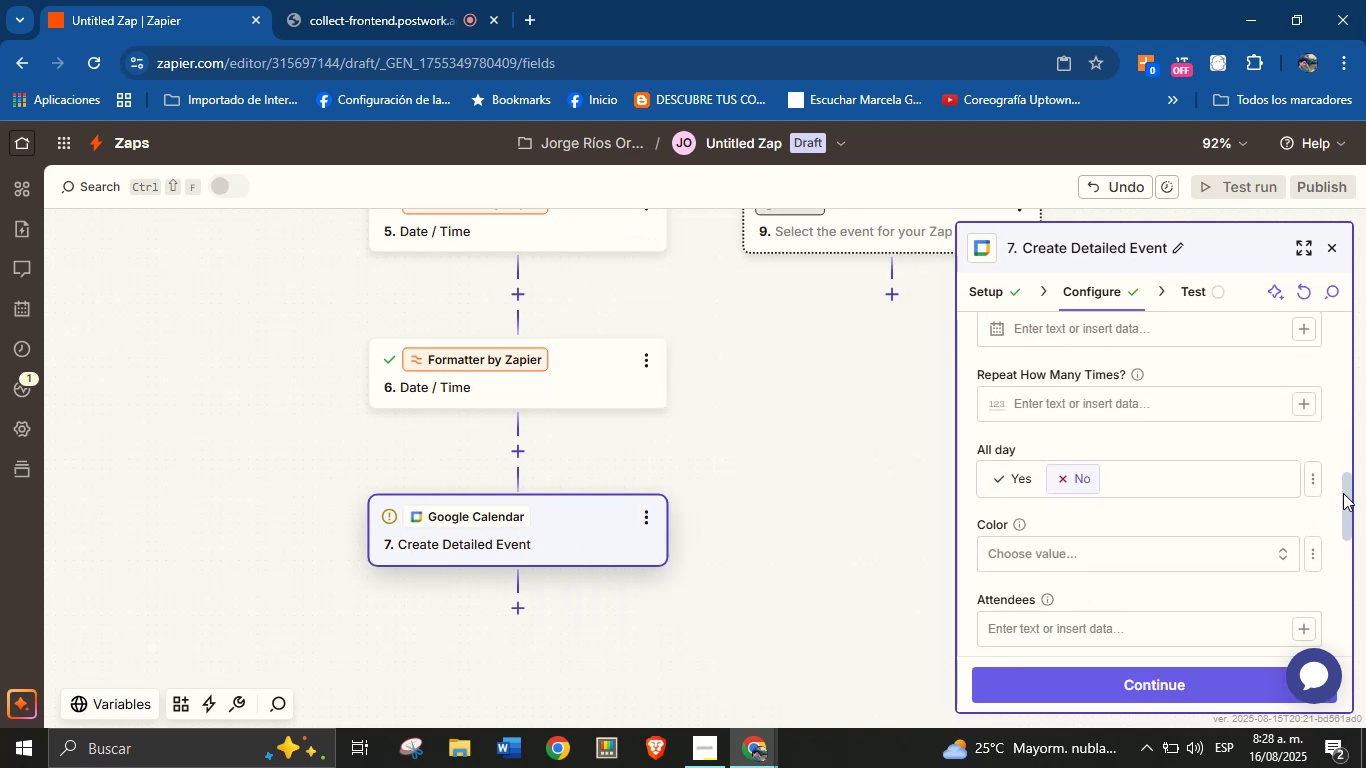 
left_click_drag(start_coordinate=[1346, 490], to_coordinate=[1345, 513])
 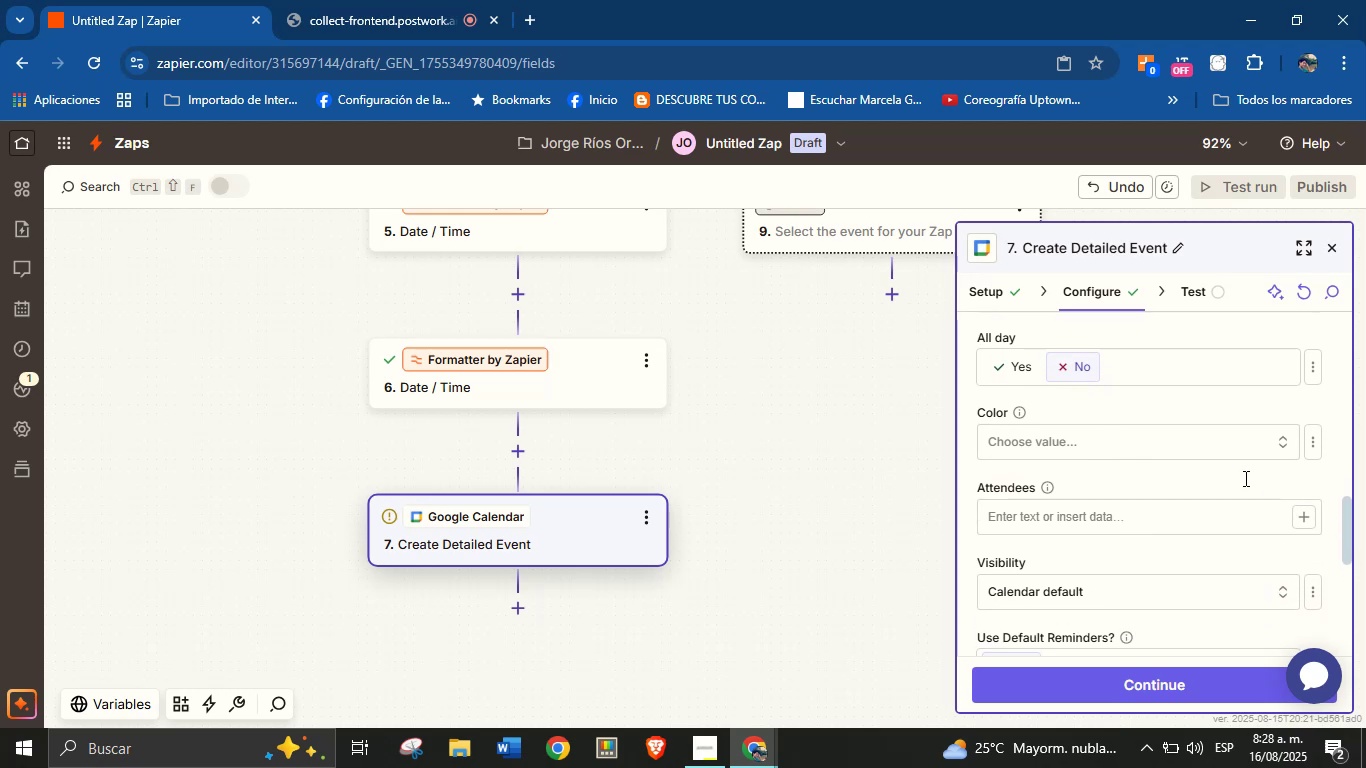 
left_click_drag(start_coordinate=[1282, 503], to_coordinate=[1282, 508])
 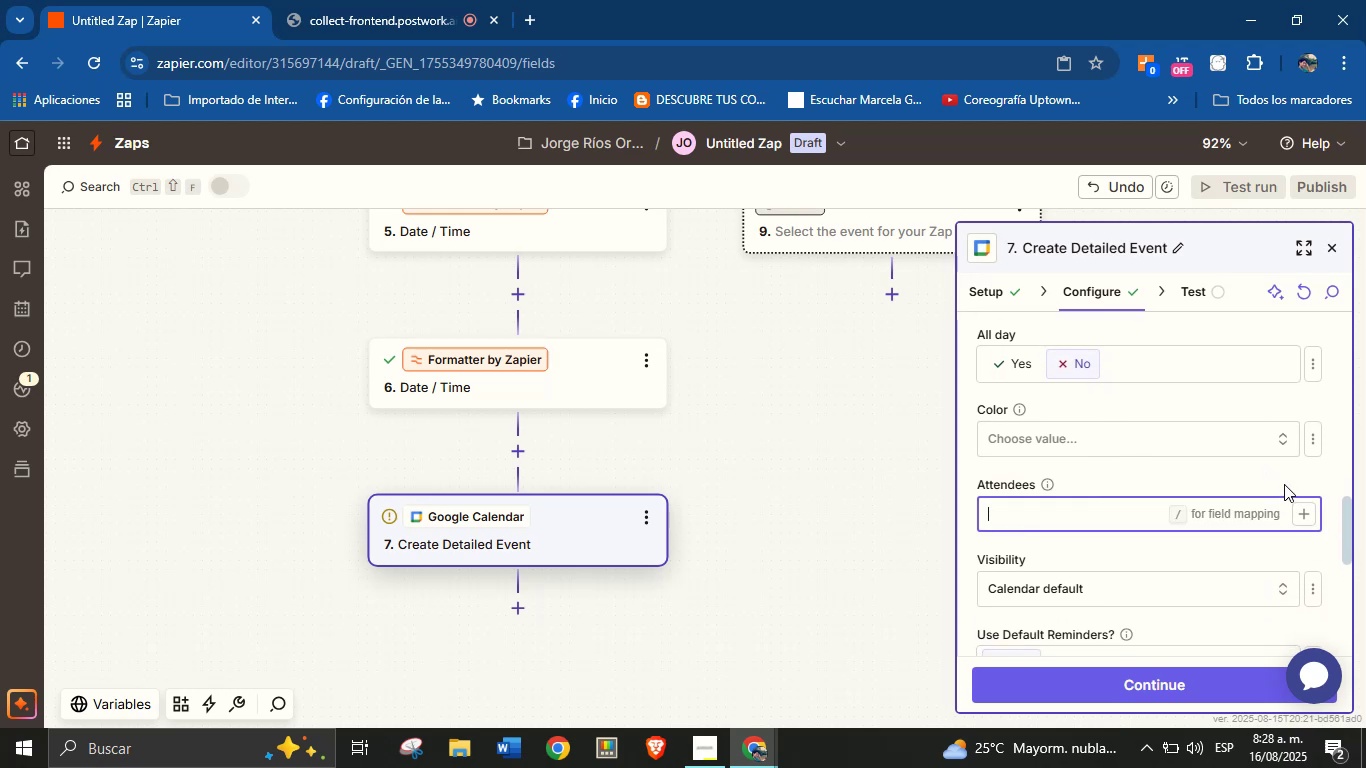 
left_click([1284, 484])
 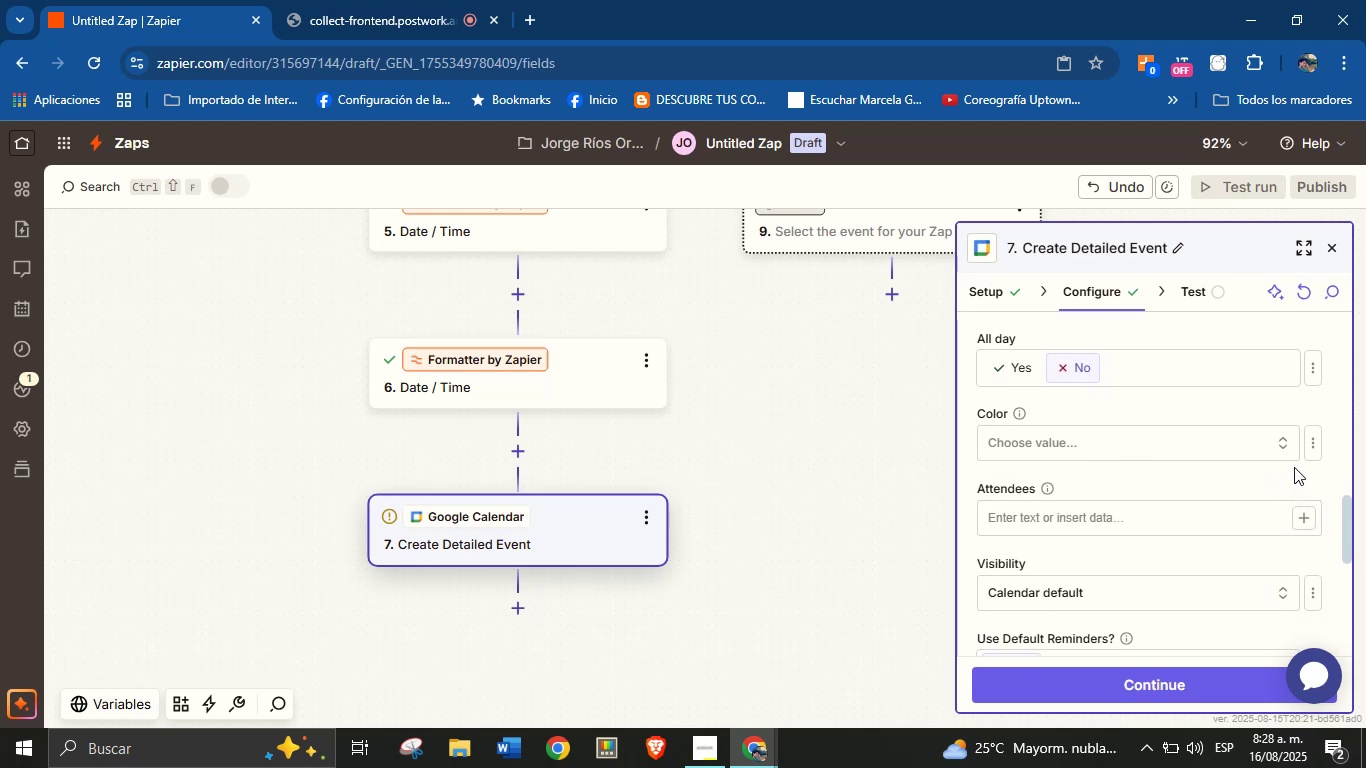 
scroll: coordinate [1294, 467], scroll_direction: down, amount: 2.0
 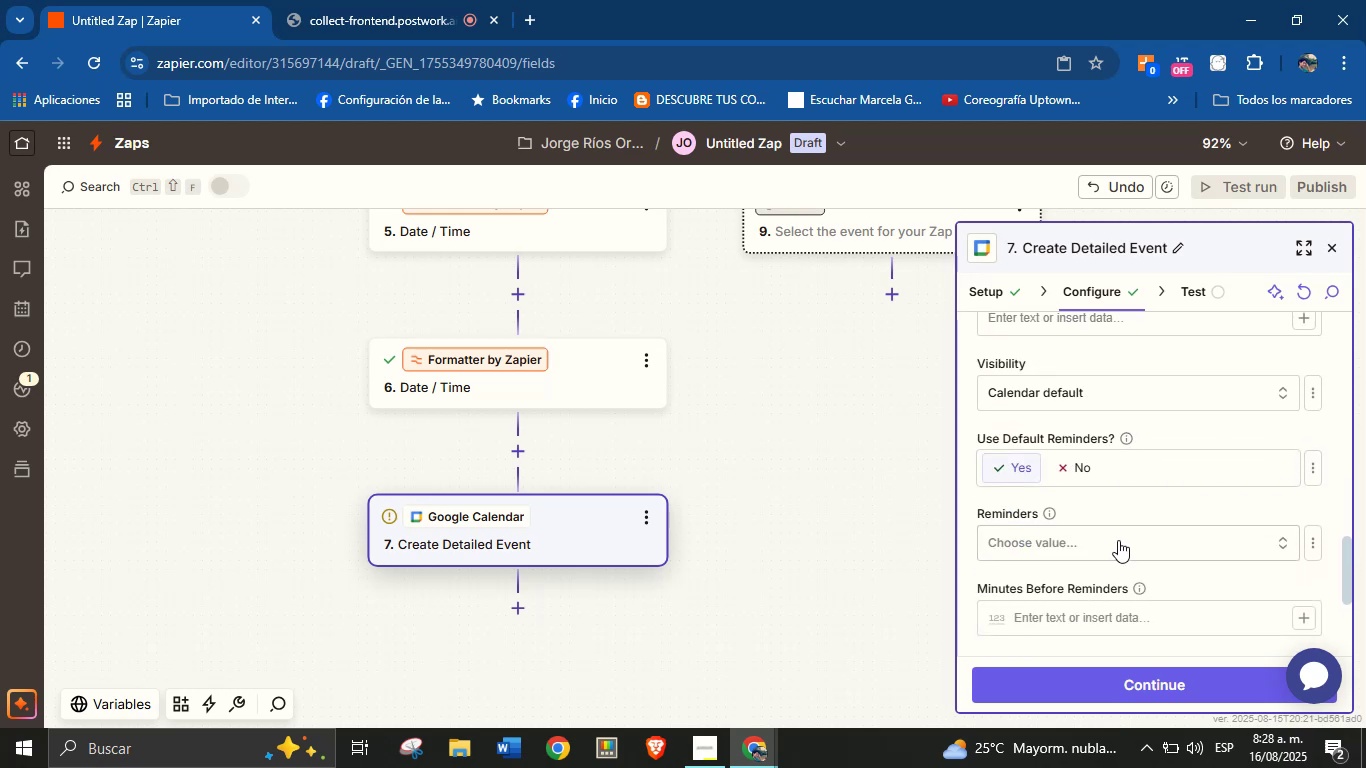 
left_click([1114, 548])
 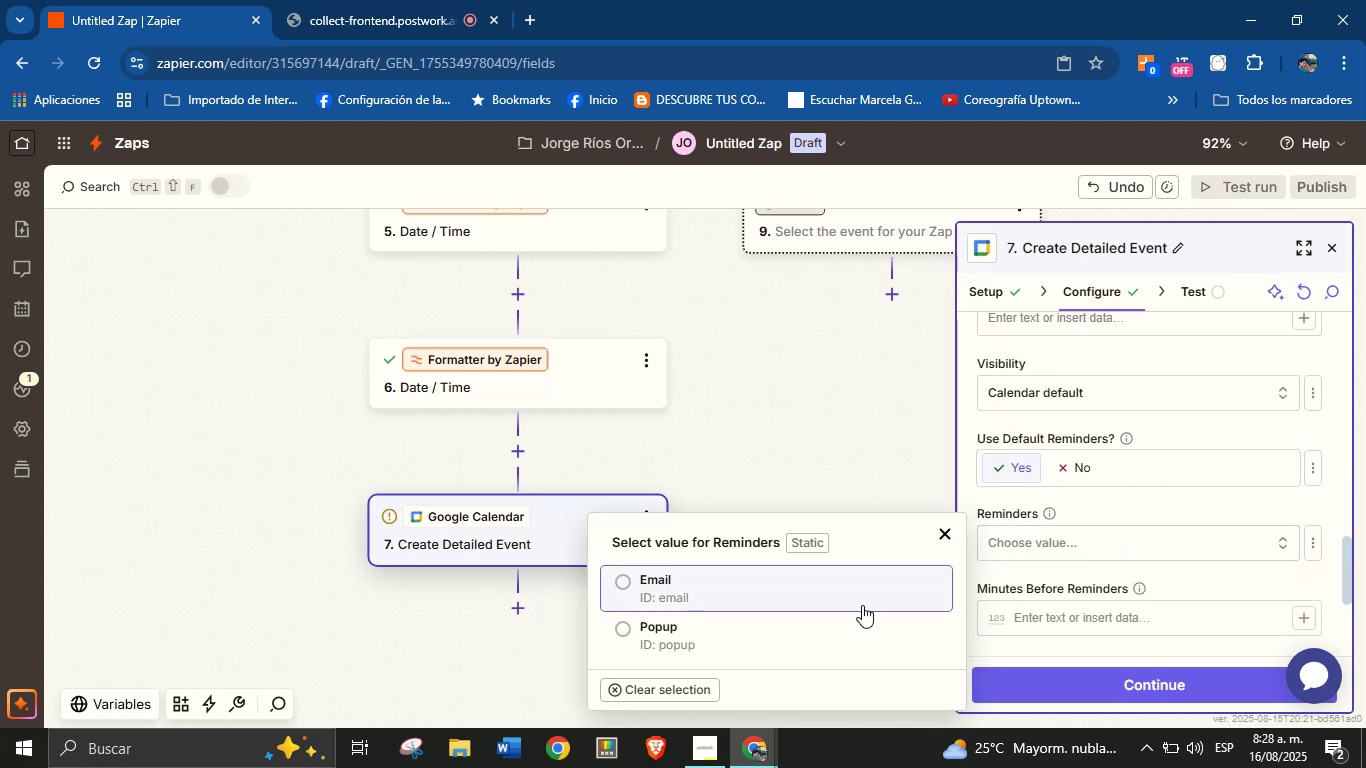 
left_click([860, 593])
 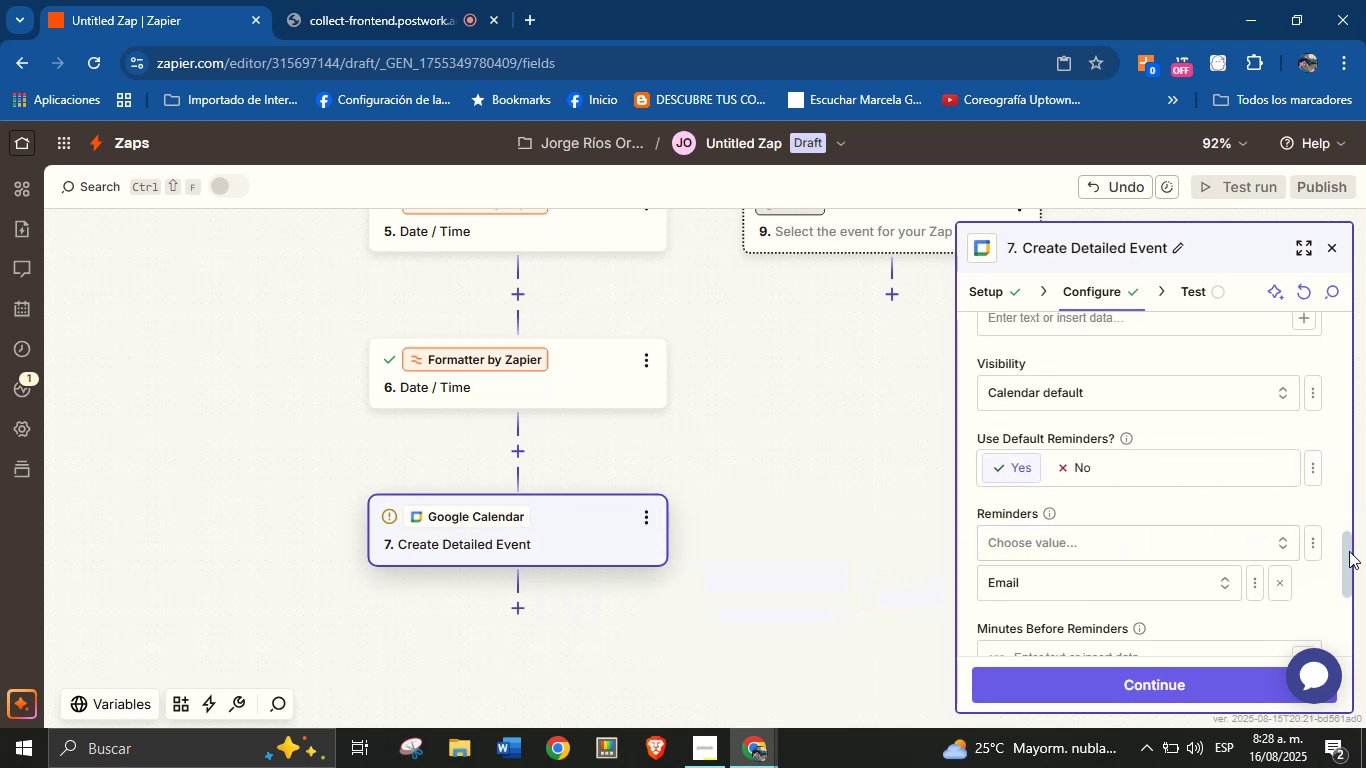 
left_click_drag(start_coordinate=[1345, 557], to_coordinate=[1345, 536])
 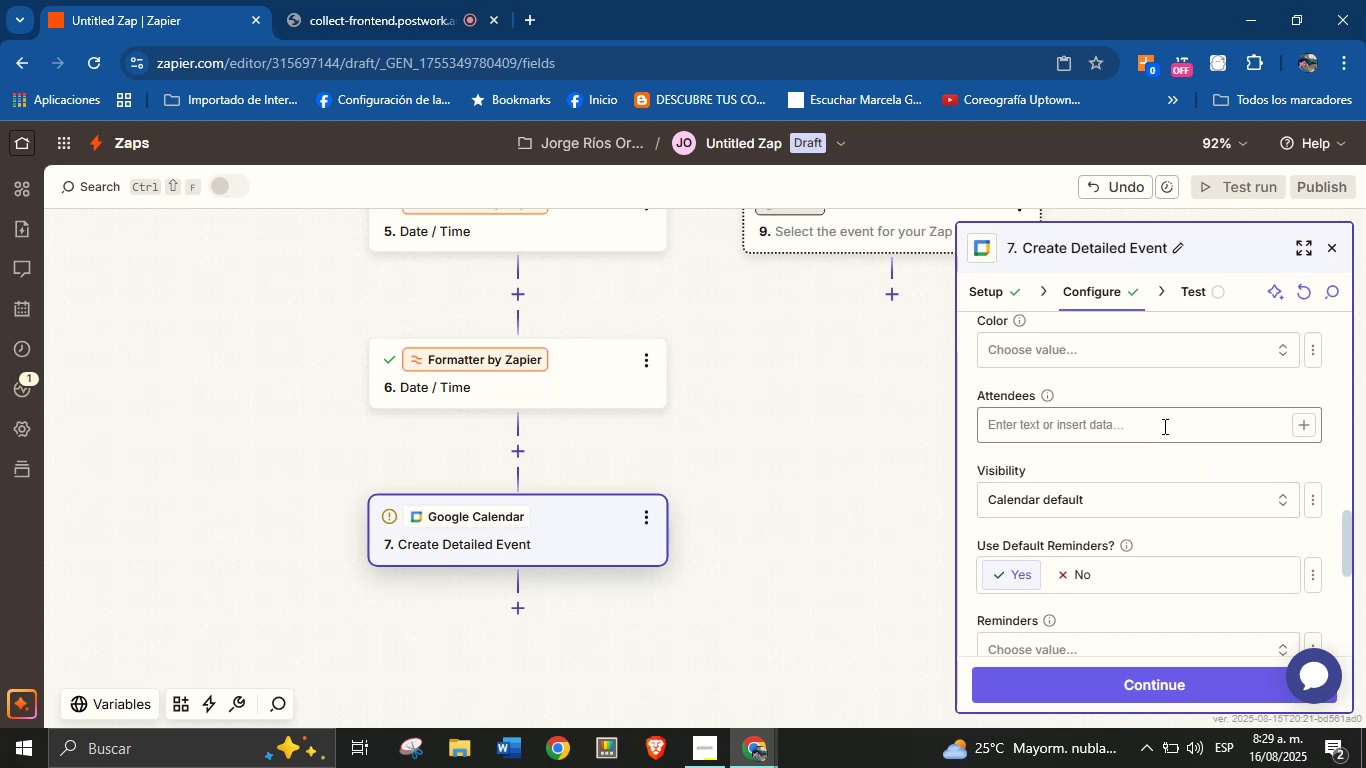 
left_click([1163, 424])
 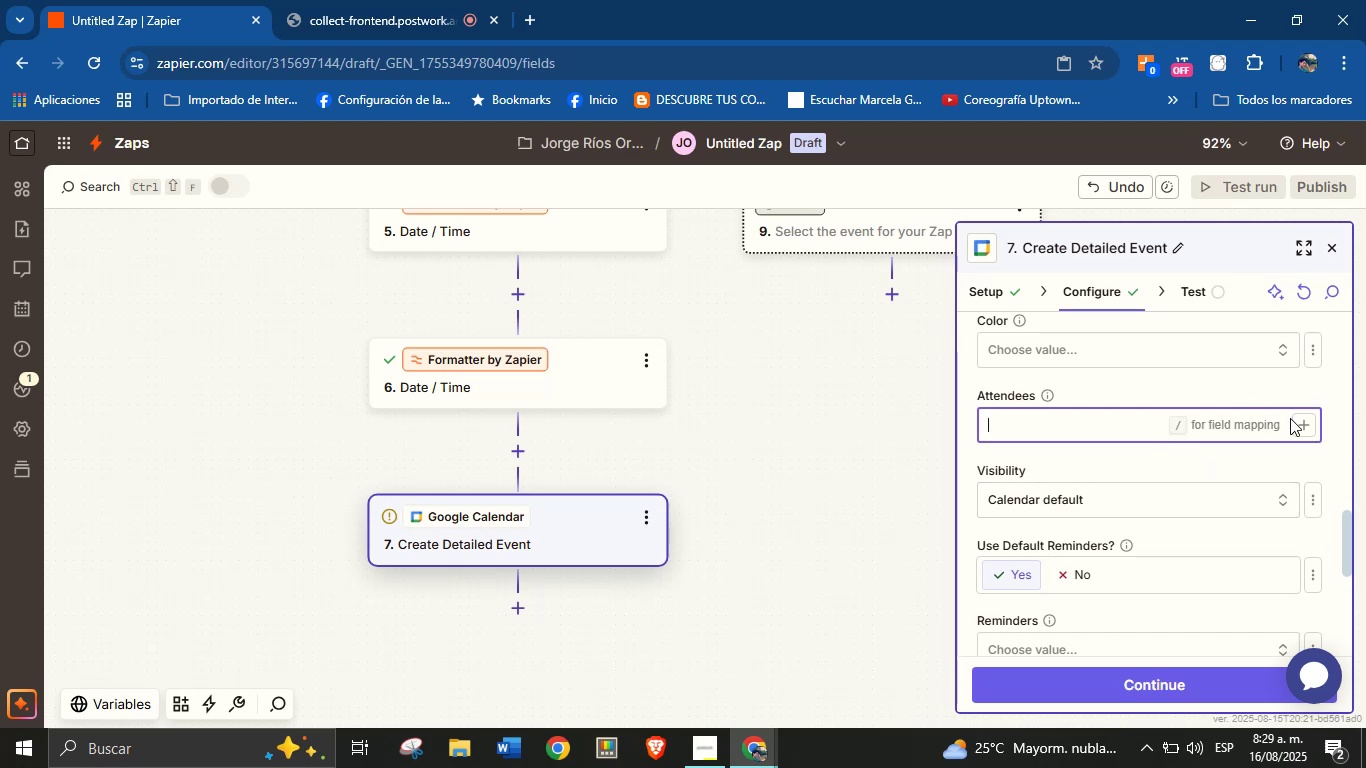 
left_click([1297, 423])
 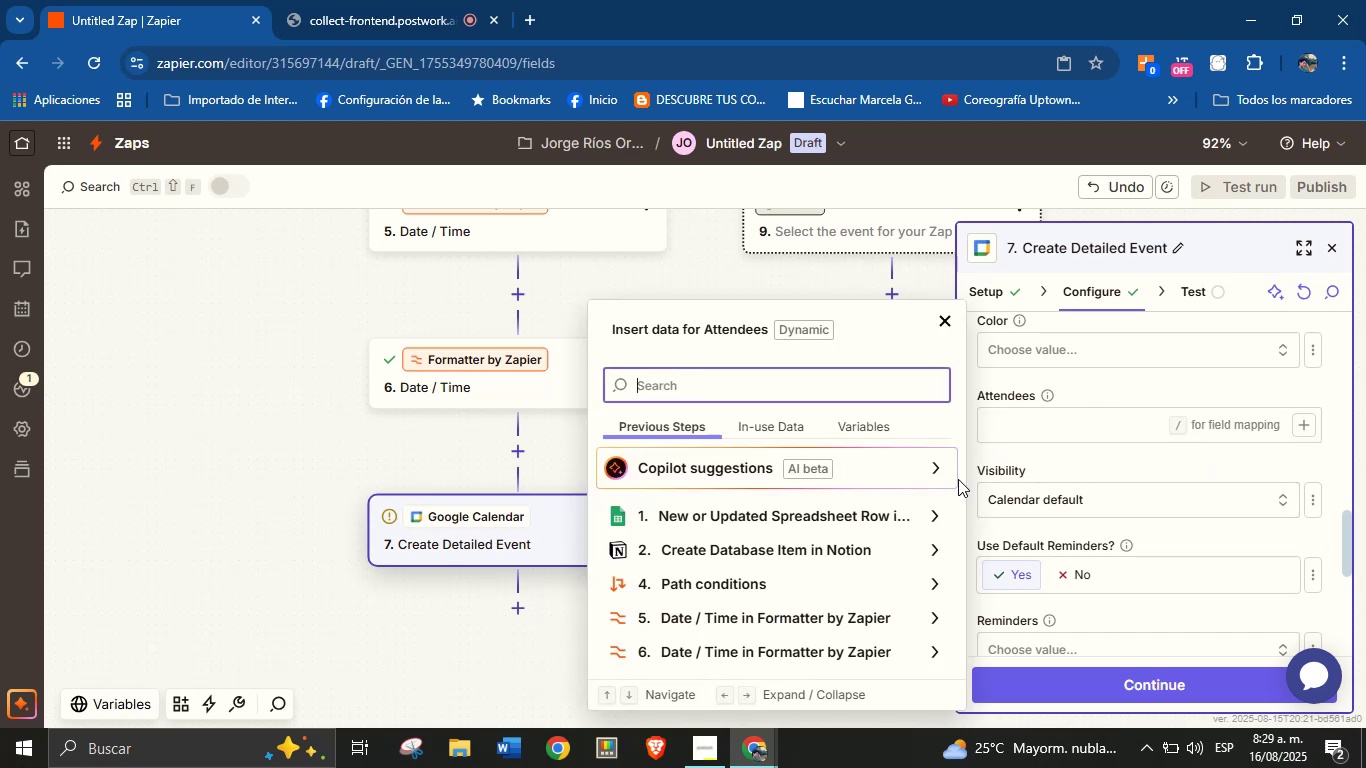 
wait(8.54)
 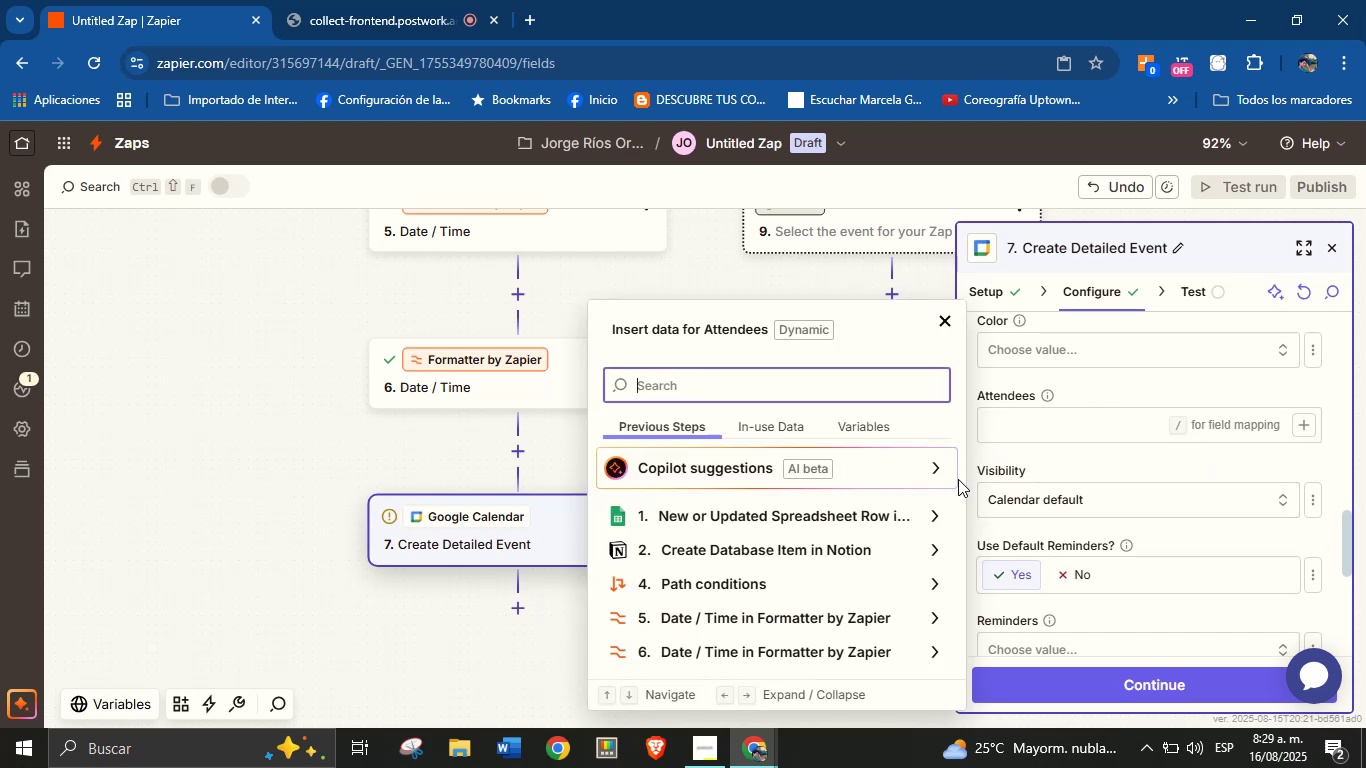 
type(me)
key(Backspace)
key(Backspace)
type(emai)
 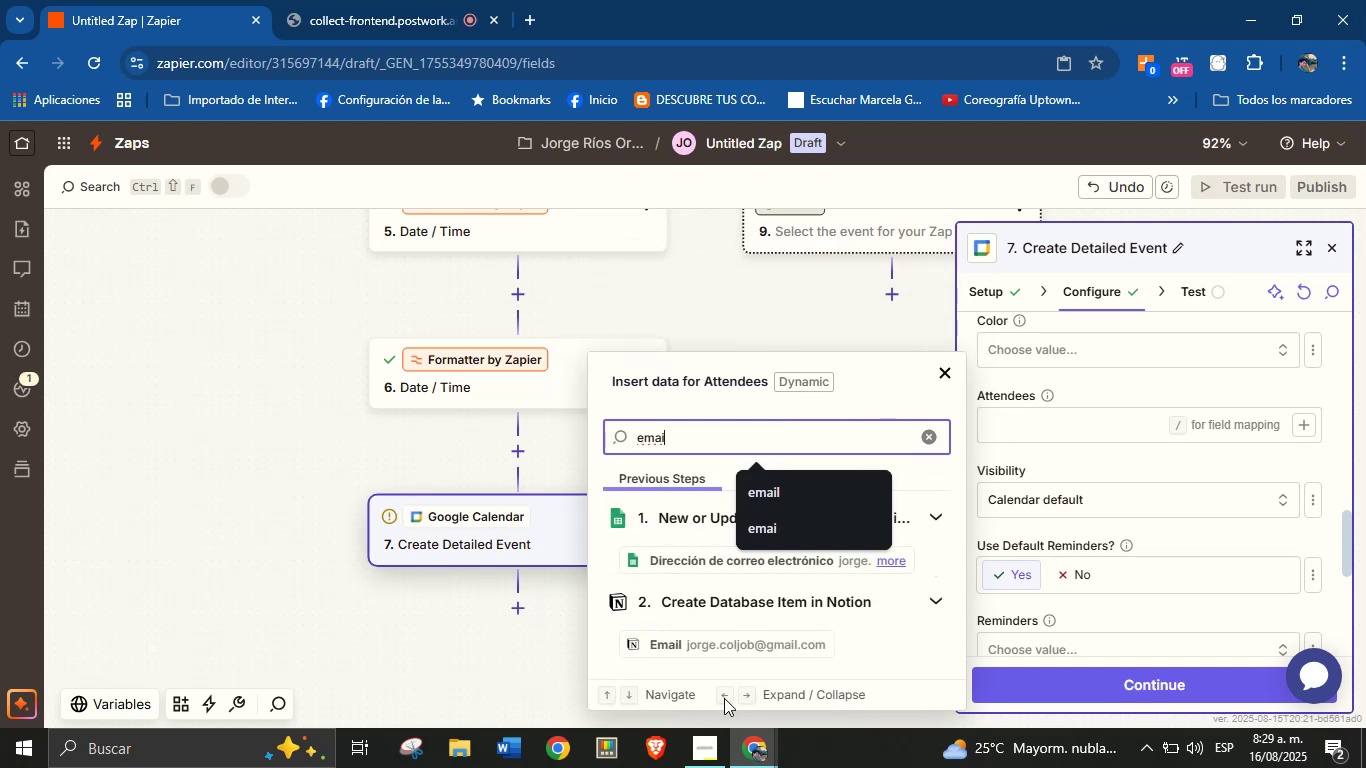 
left_click([753, 648])
 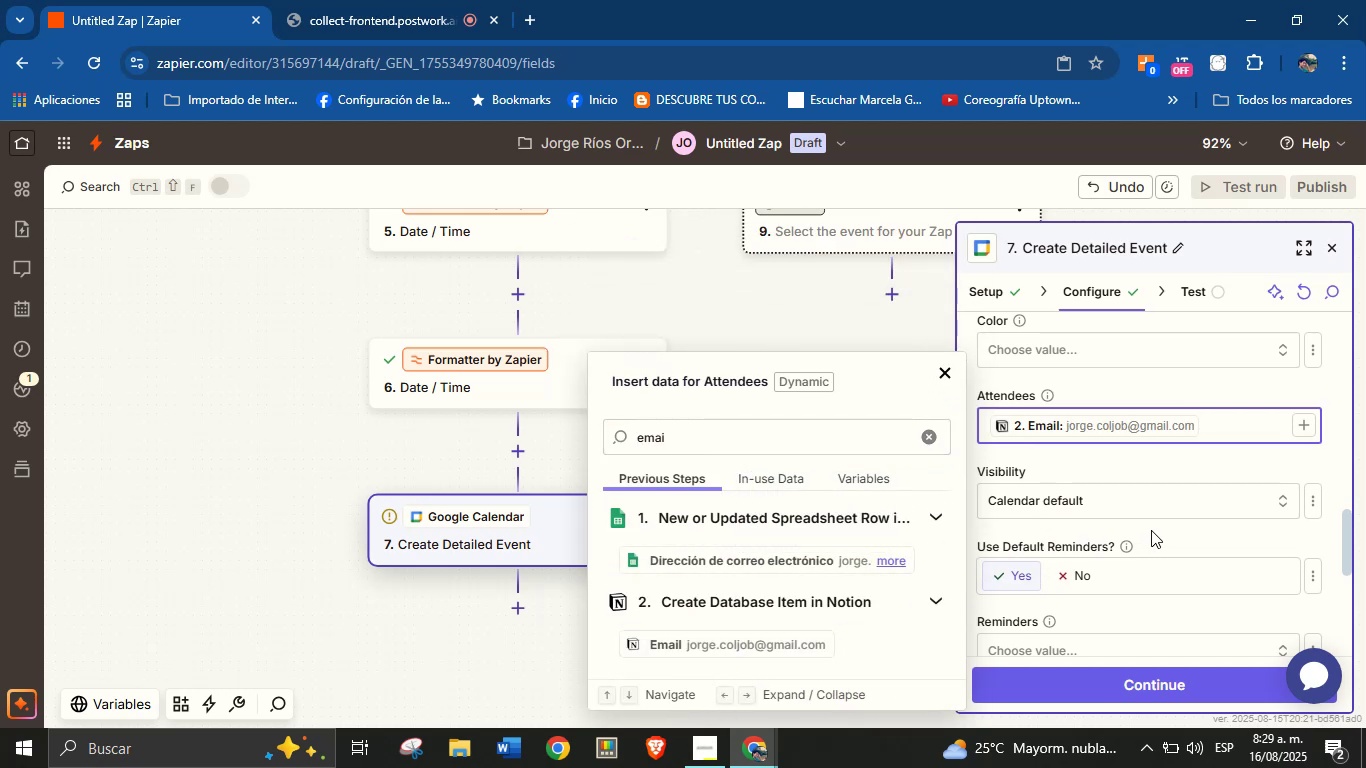 
left_click([1156, 530])
 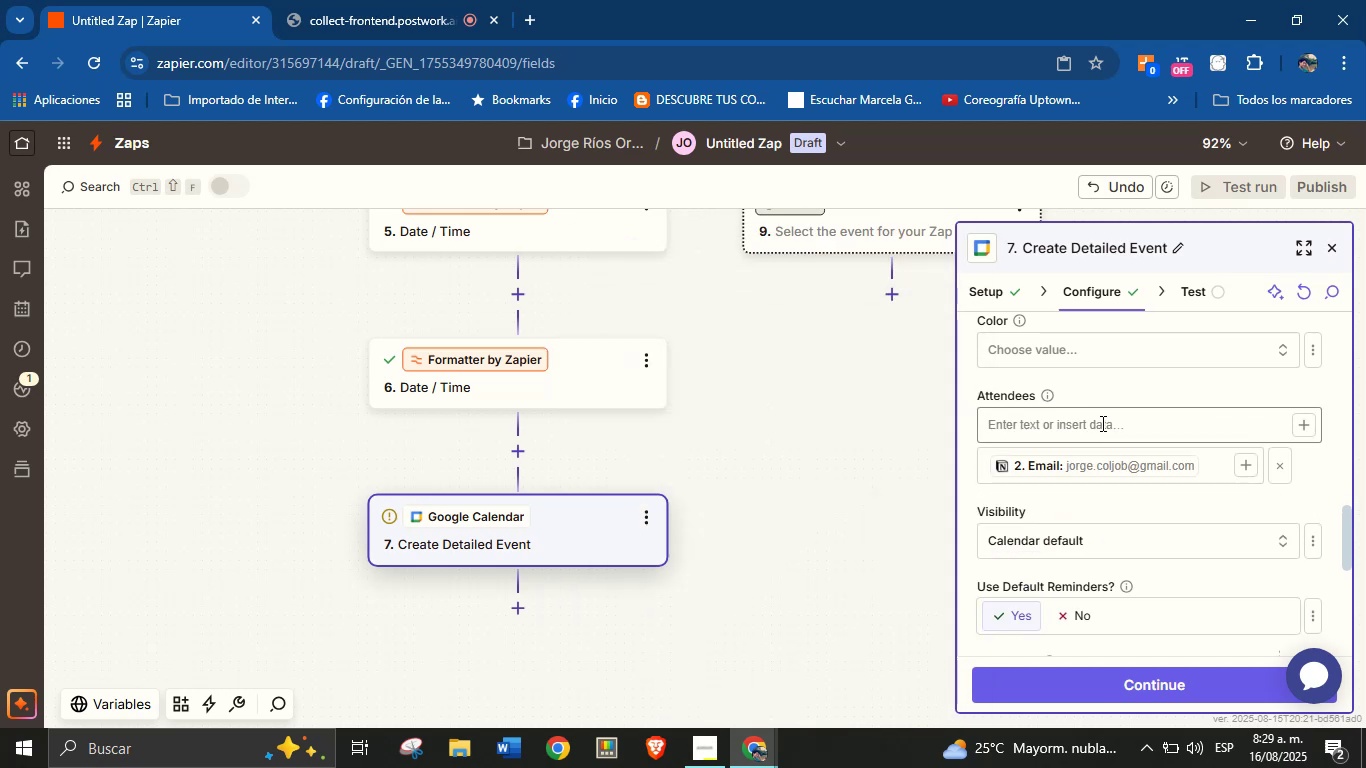 
left_click([1101, 426])
 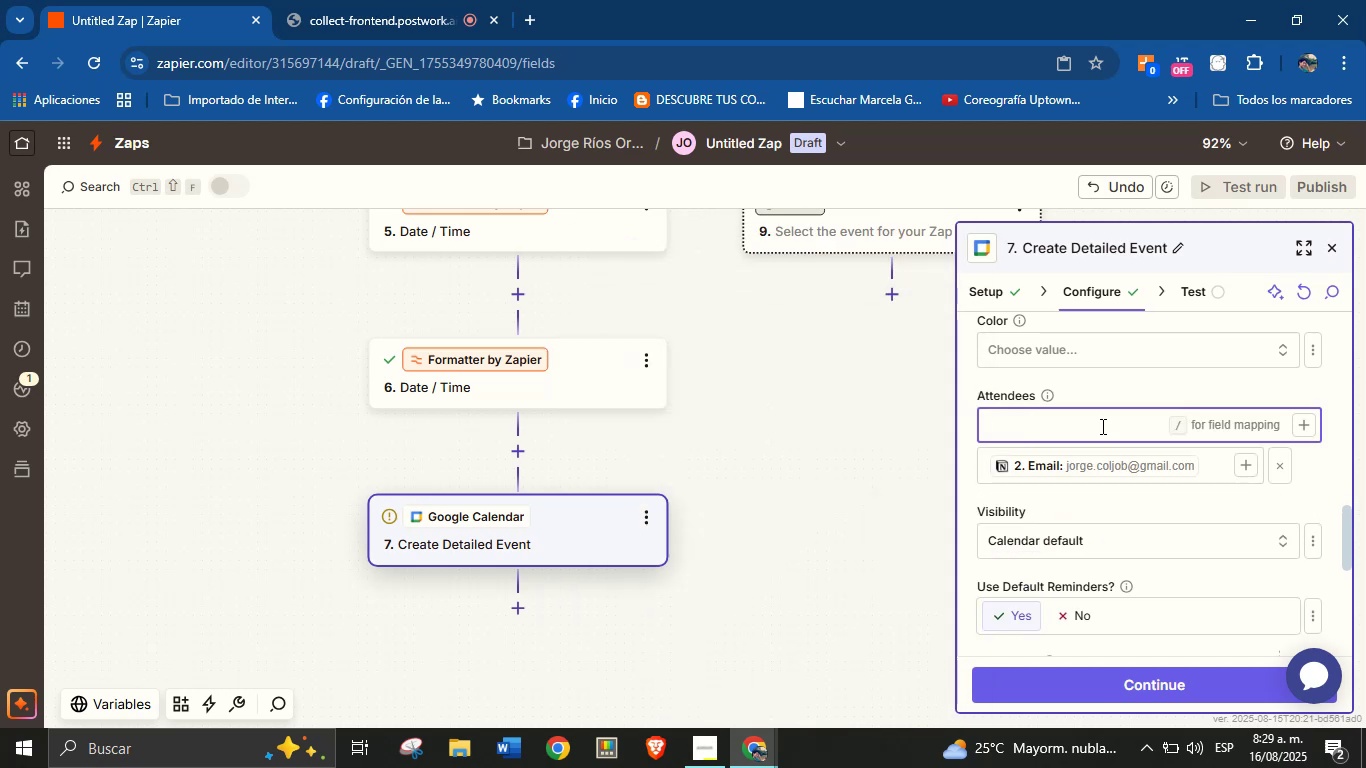 
type(jorge.fluency)
 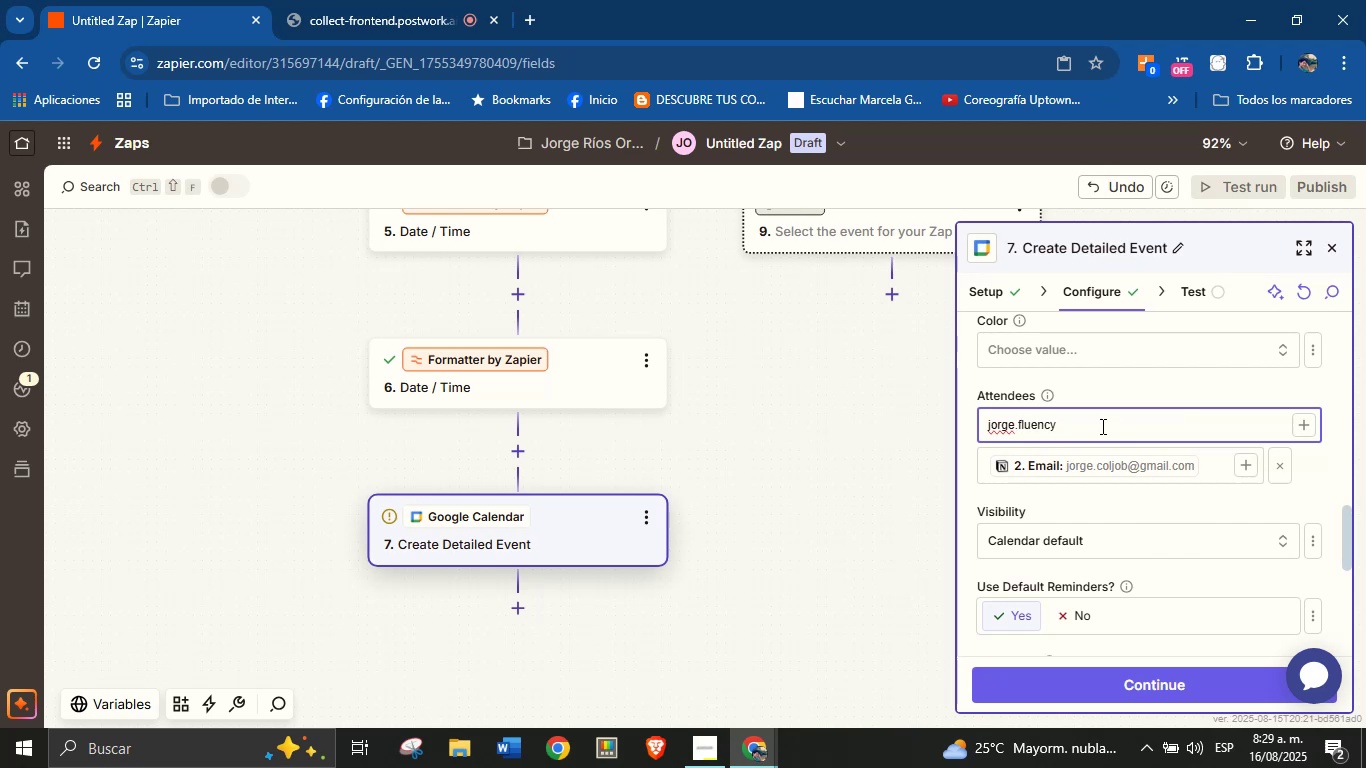 
key(Alt+Control+Q)
 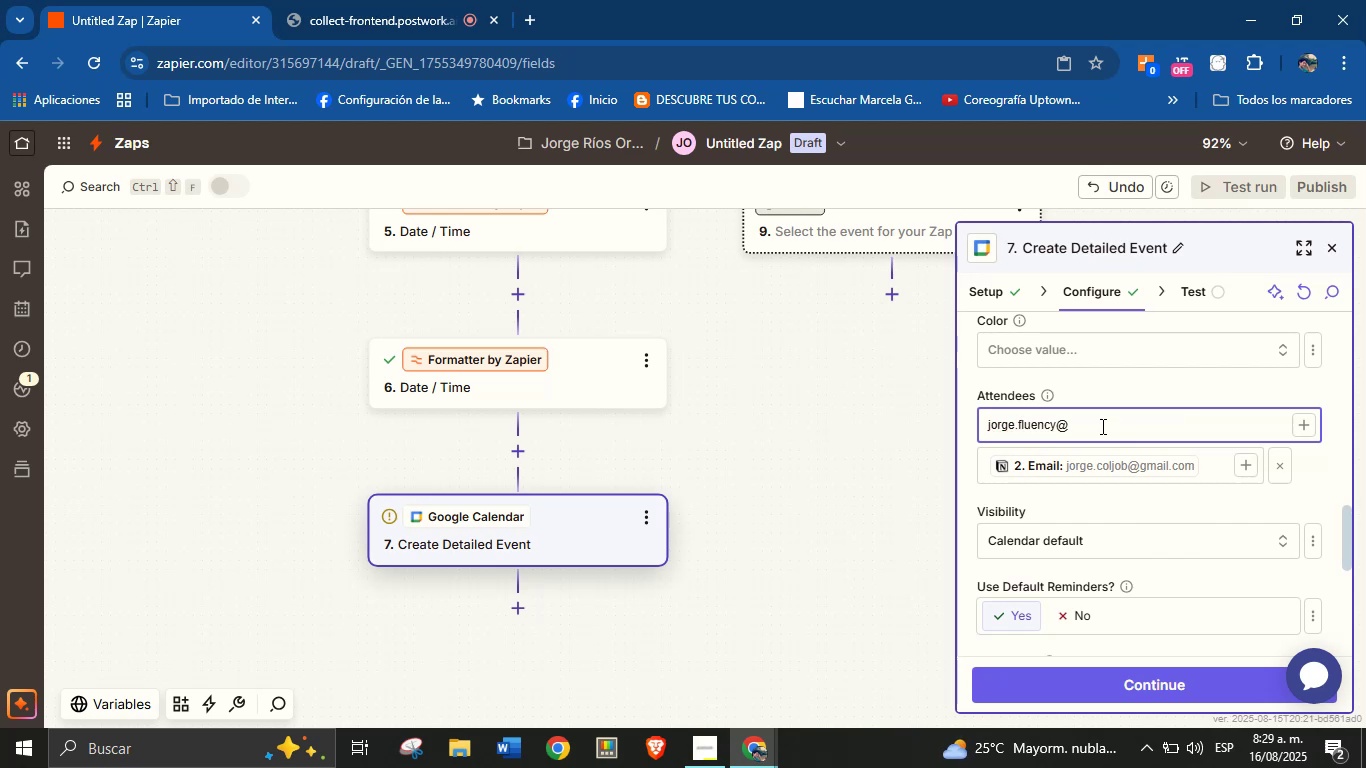 
type(gmail.com)
 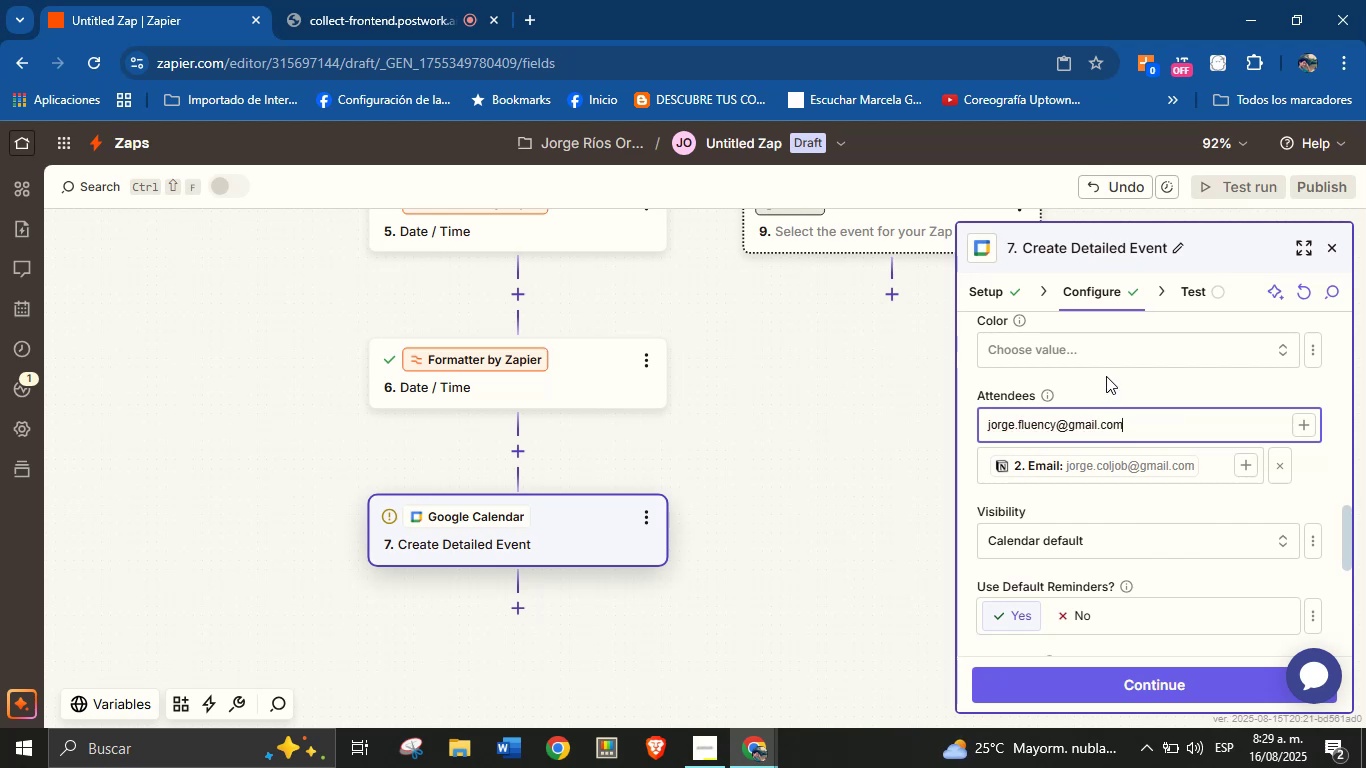 
left_click([1105, 386])
 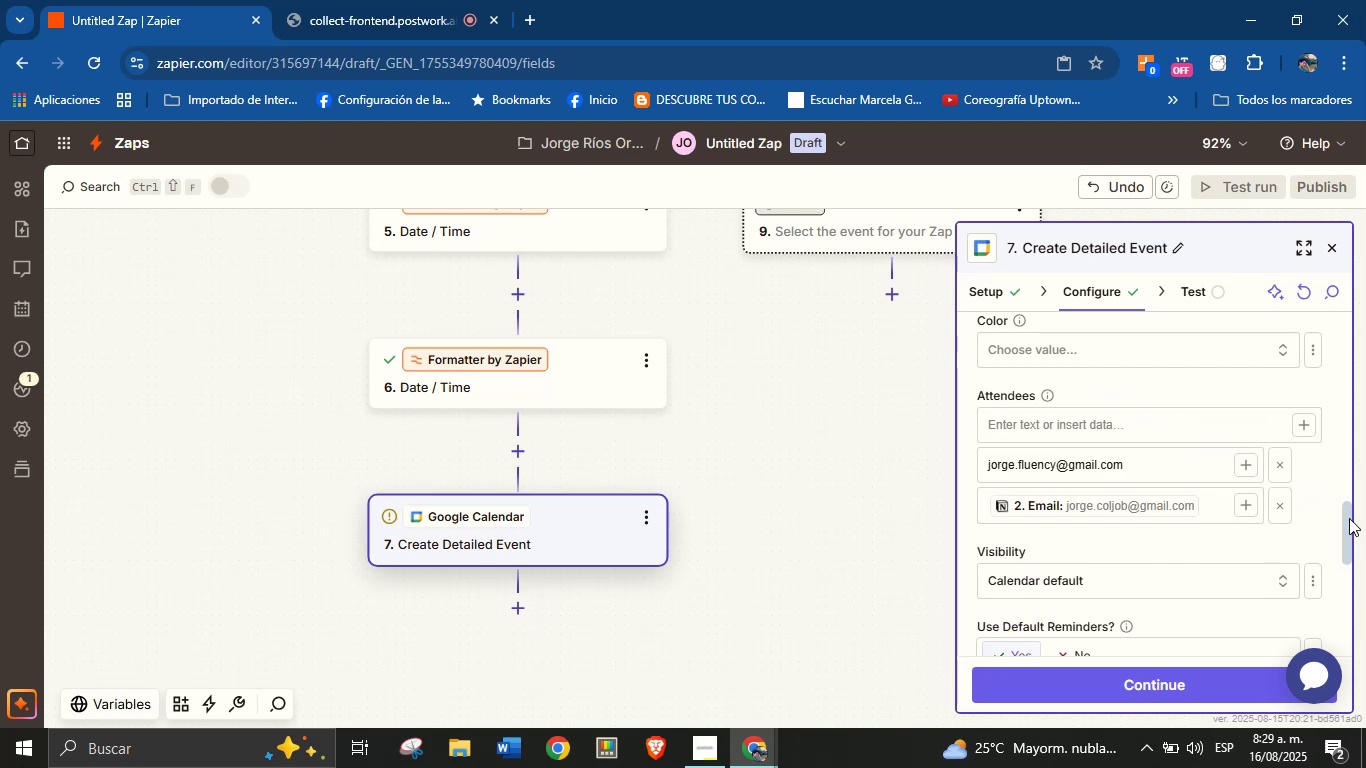 
left_click_drag(start_coordinate=[1344, 523], to_coordinate=[1348, 536])
 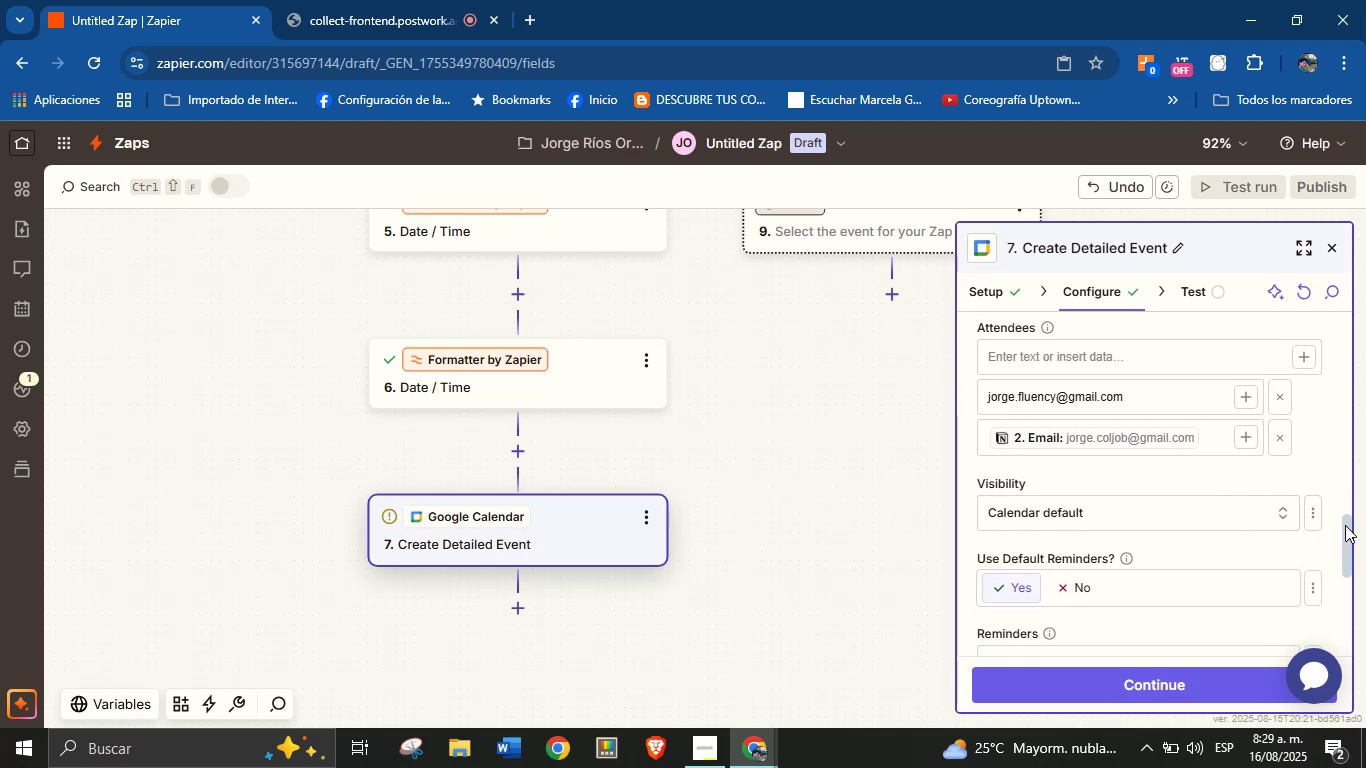 
left_click_drag(start_coordinate=[1346, 525], to_coordinate=[1339, 573])
 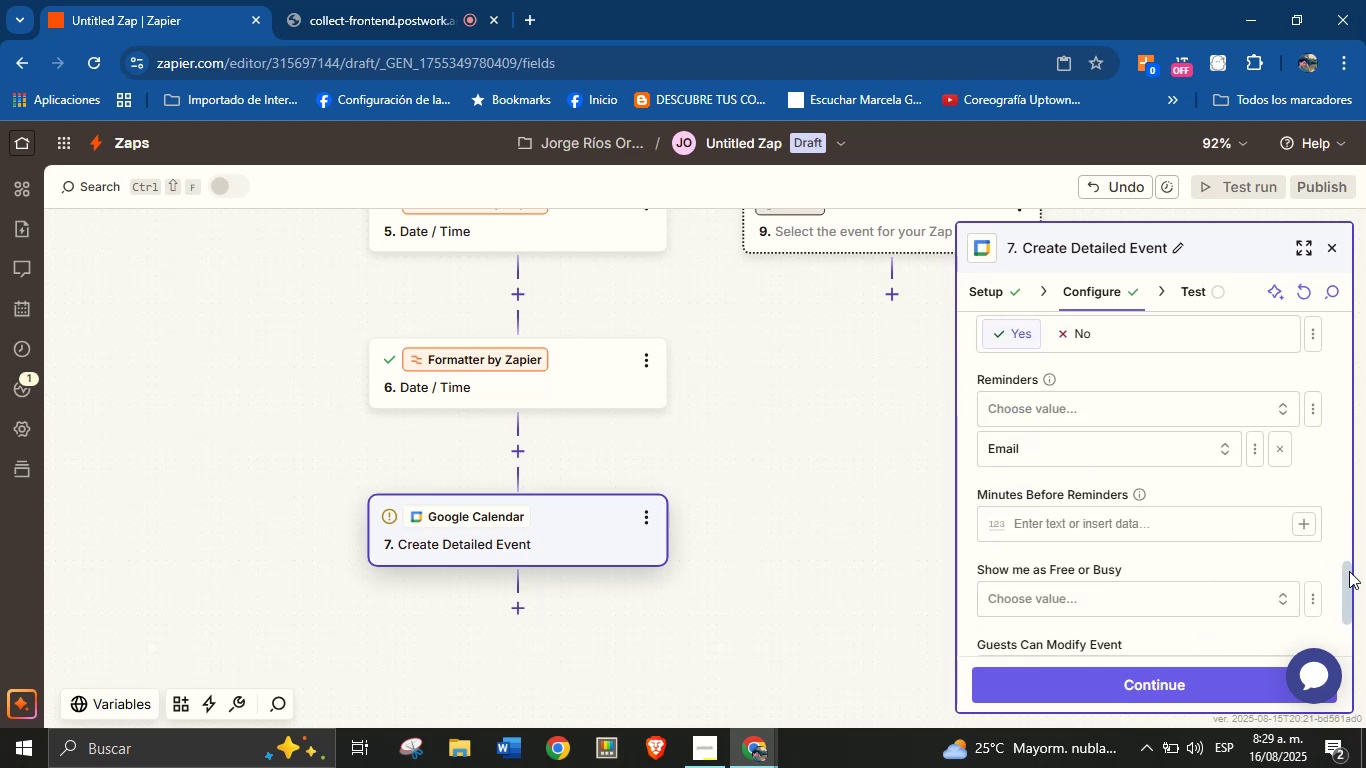 
left_click_drag(start_coordinate=[1346, 581], to_coordinate=[1346, 595])
 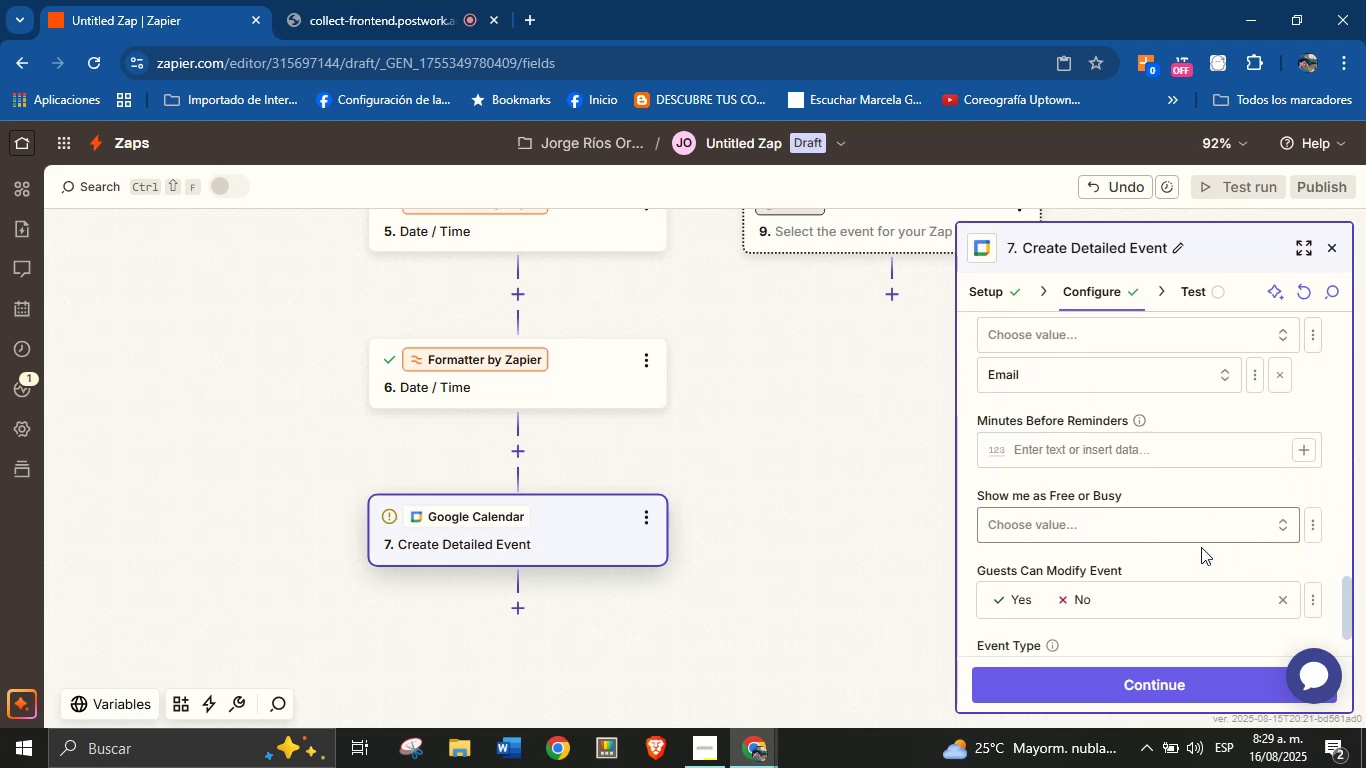 
scroll: coordinate [1200, 549], scroll_direction: none, amount: 0.0
 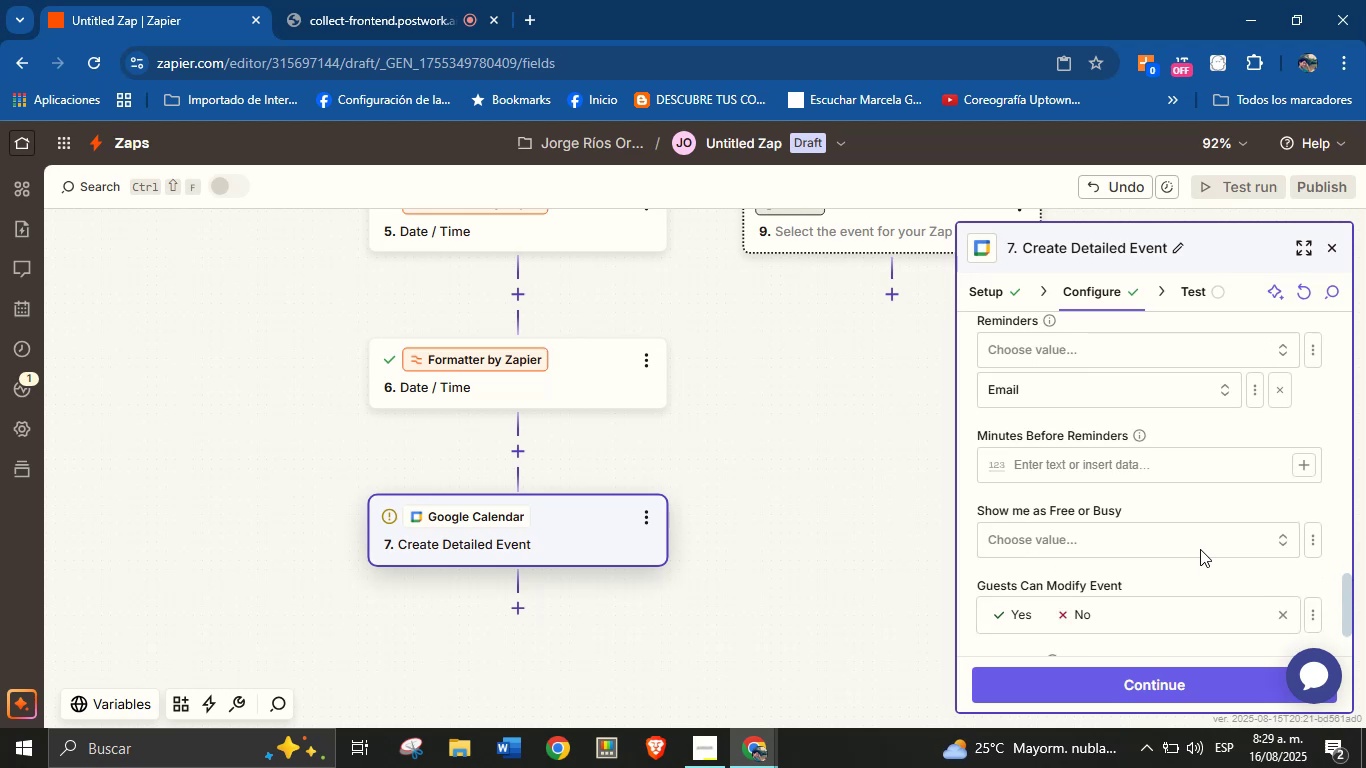 
scroll: coordinate [1200, 551], scroll_direction: down, amount: 2.0
 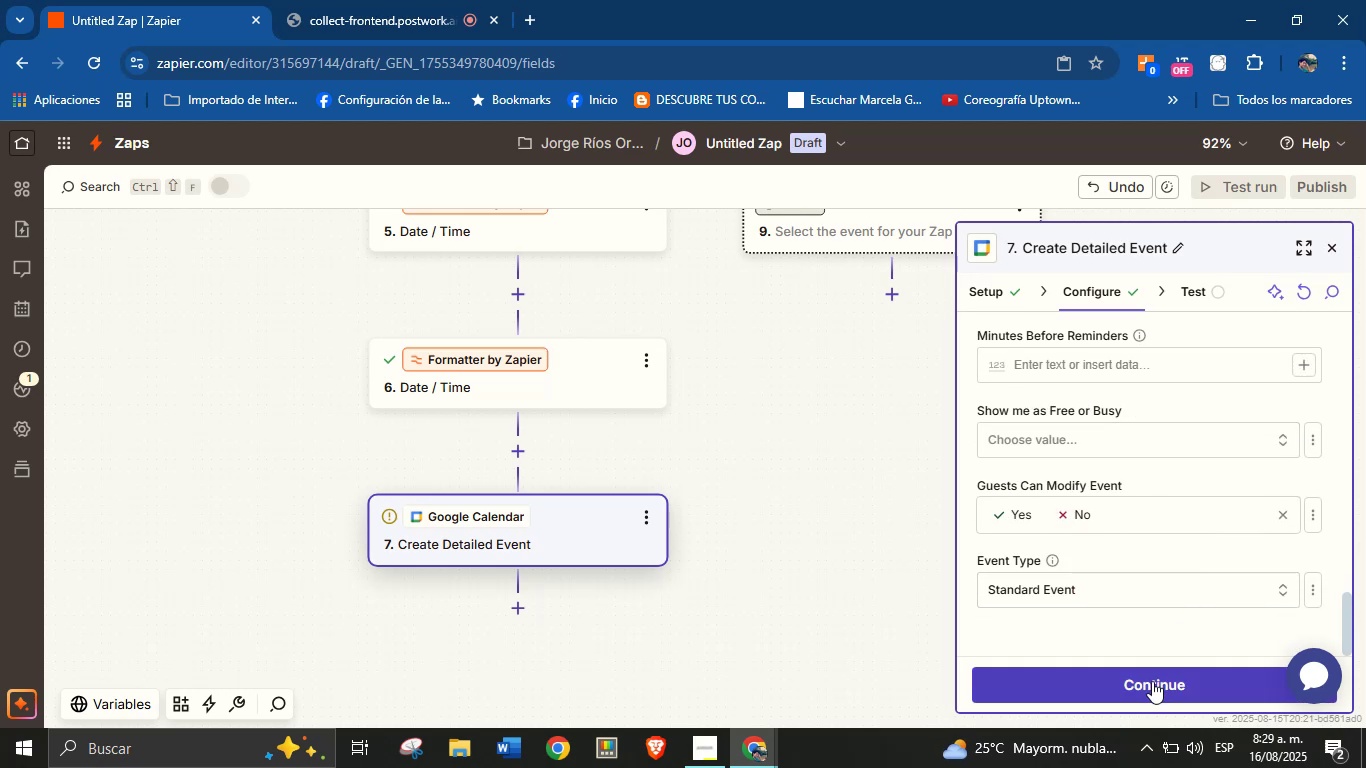 
left_click([1152, 681])
 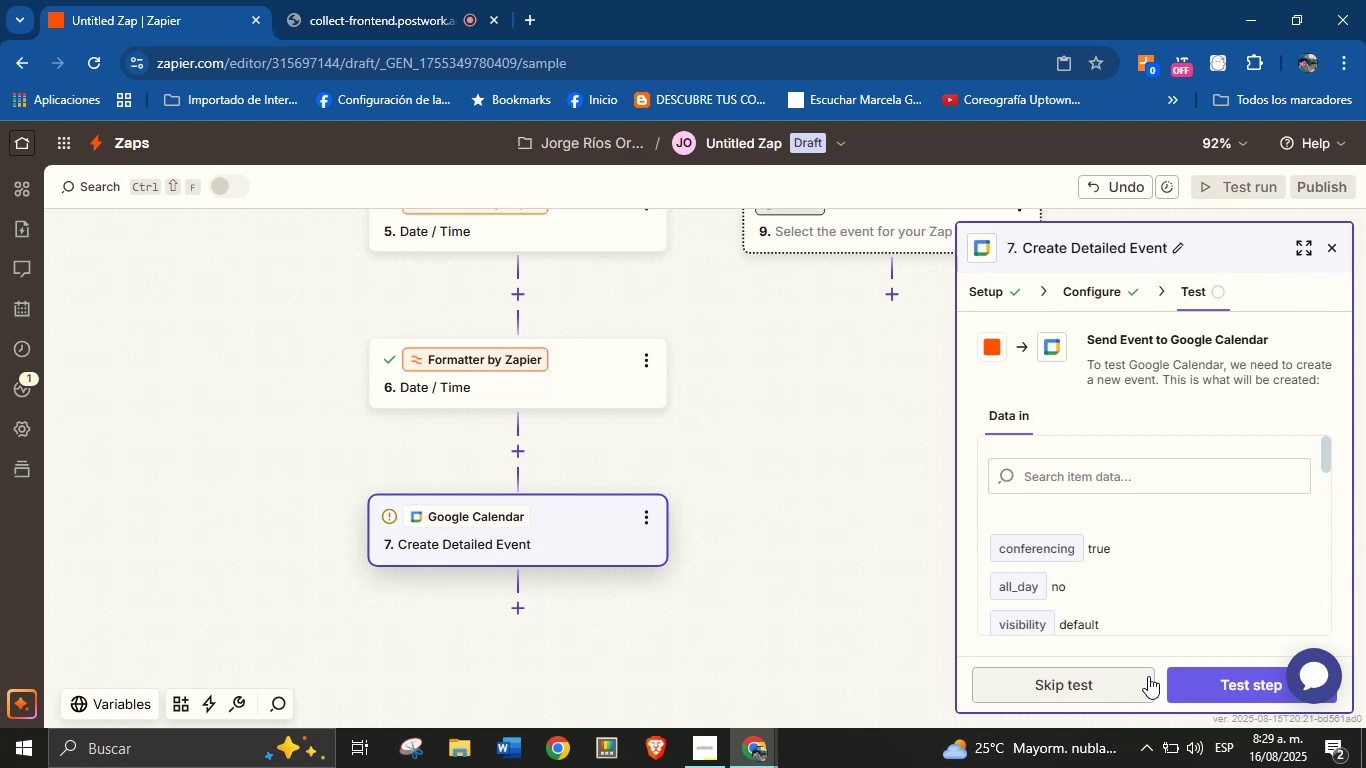 
wait(7.61)
 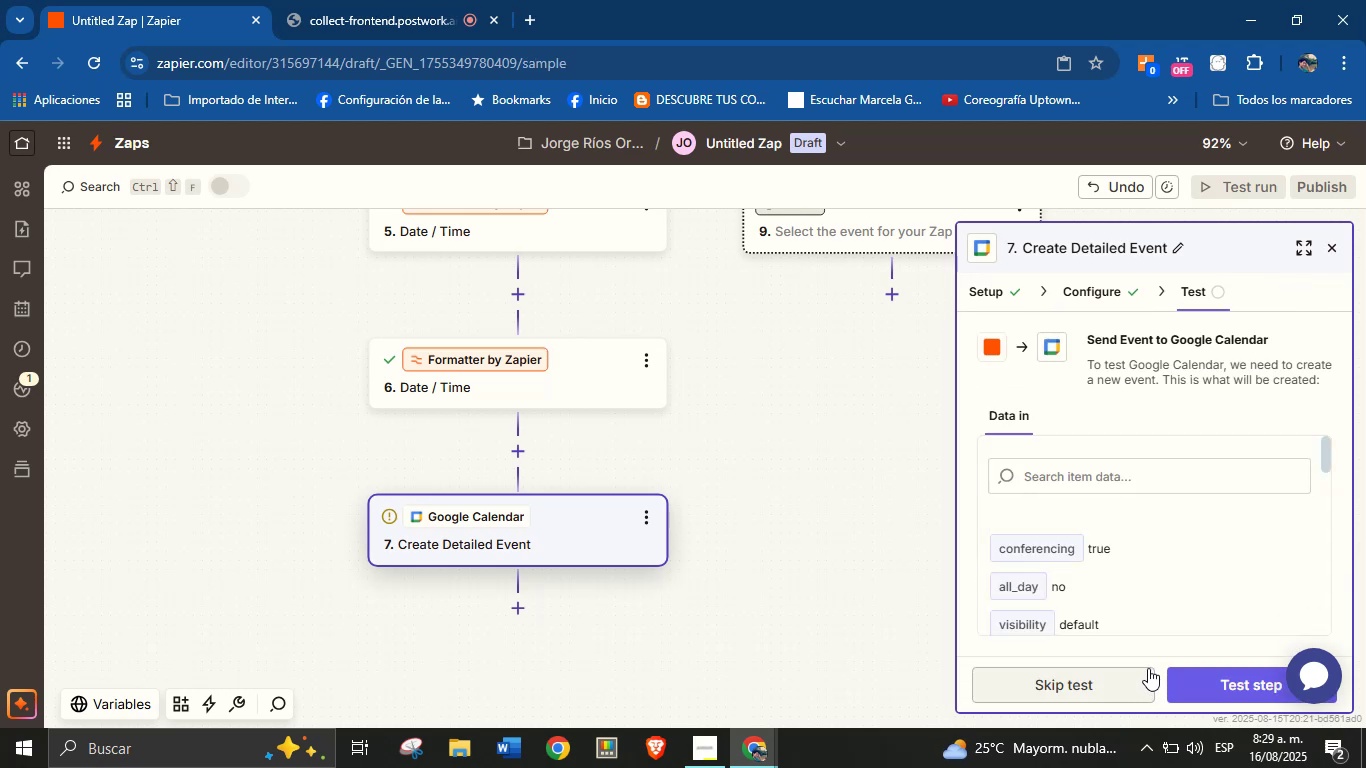 
left_click([1204, 671])
 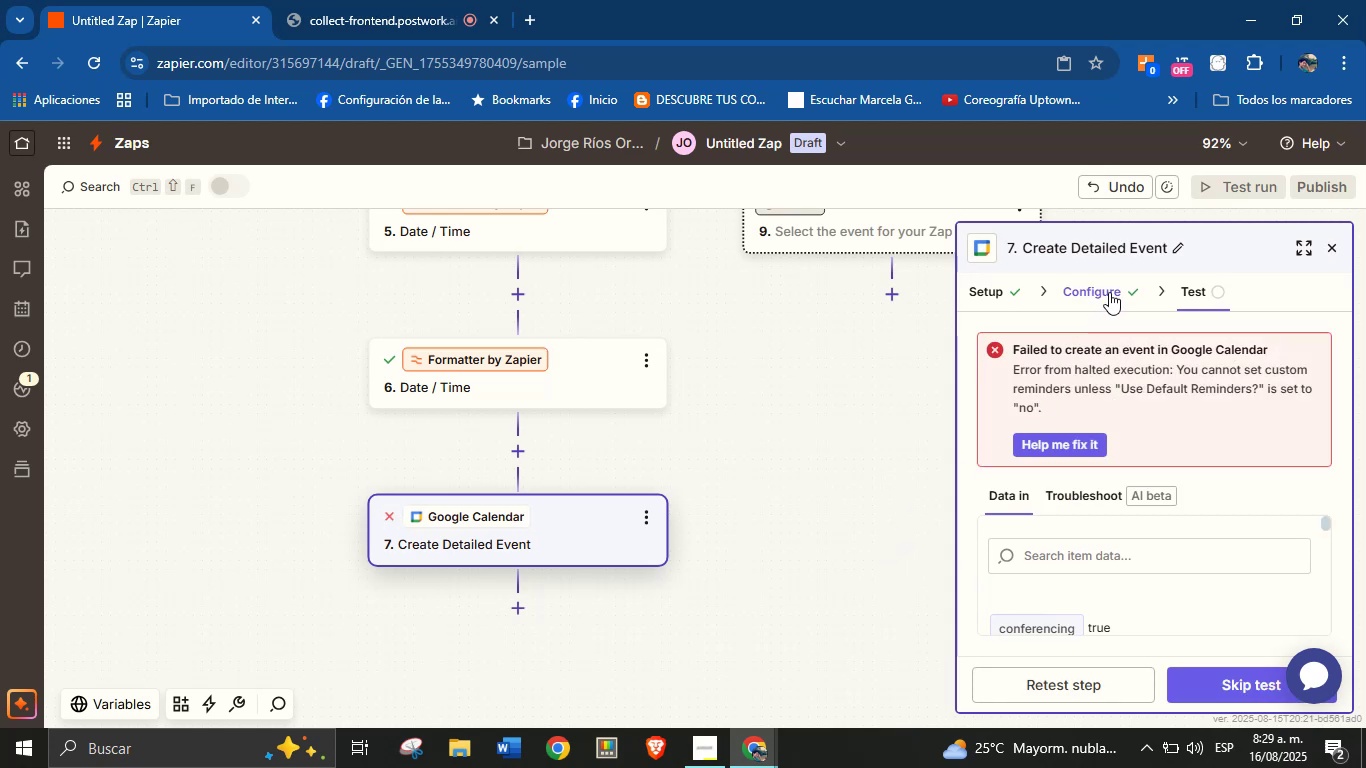 
left_click([1114, 285])
 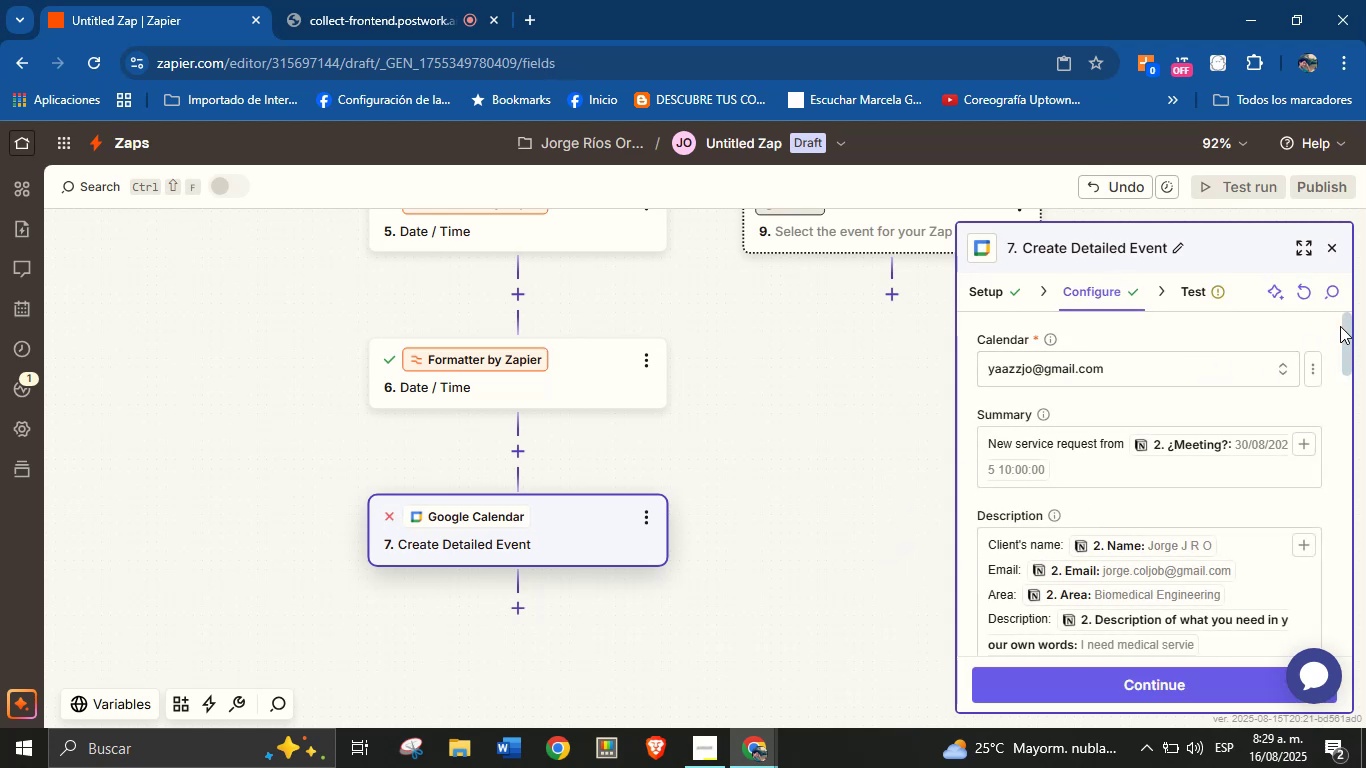 
left_click_drag(start_coordinate=[1344, 325], to_coordinate=[1346, 346])
 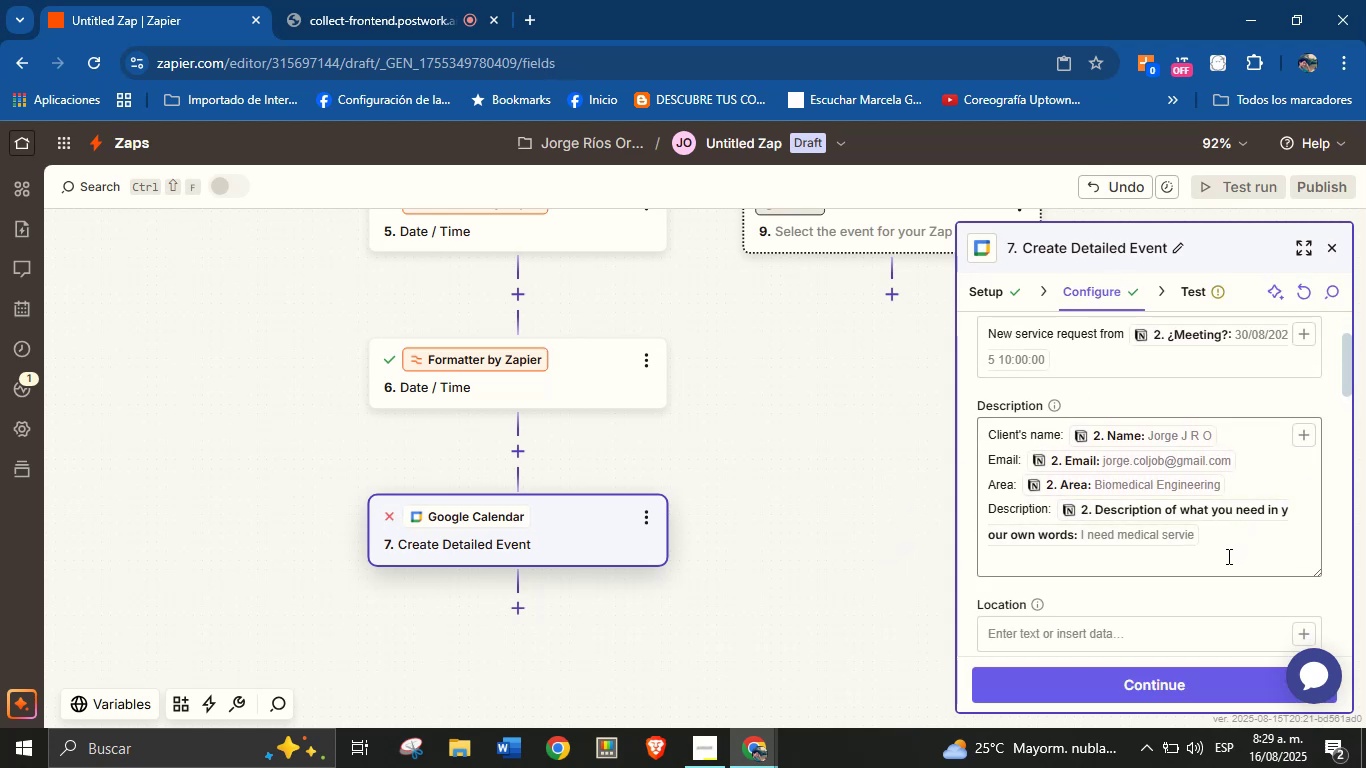 
left_click([1223, 567])
 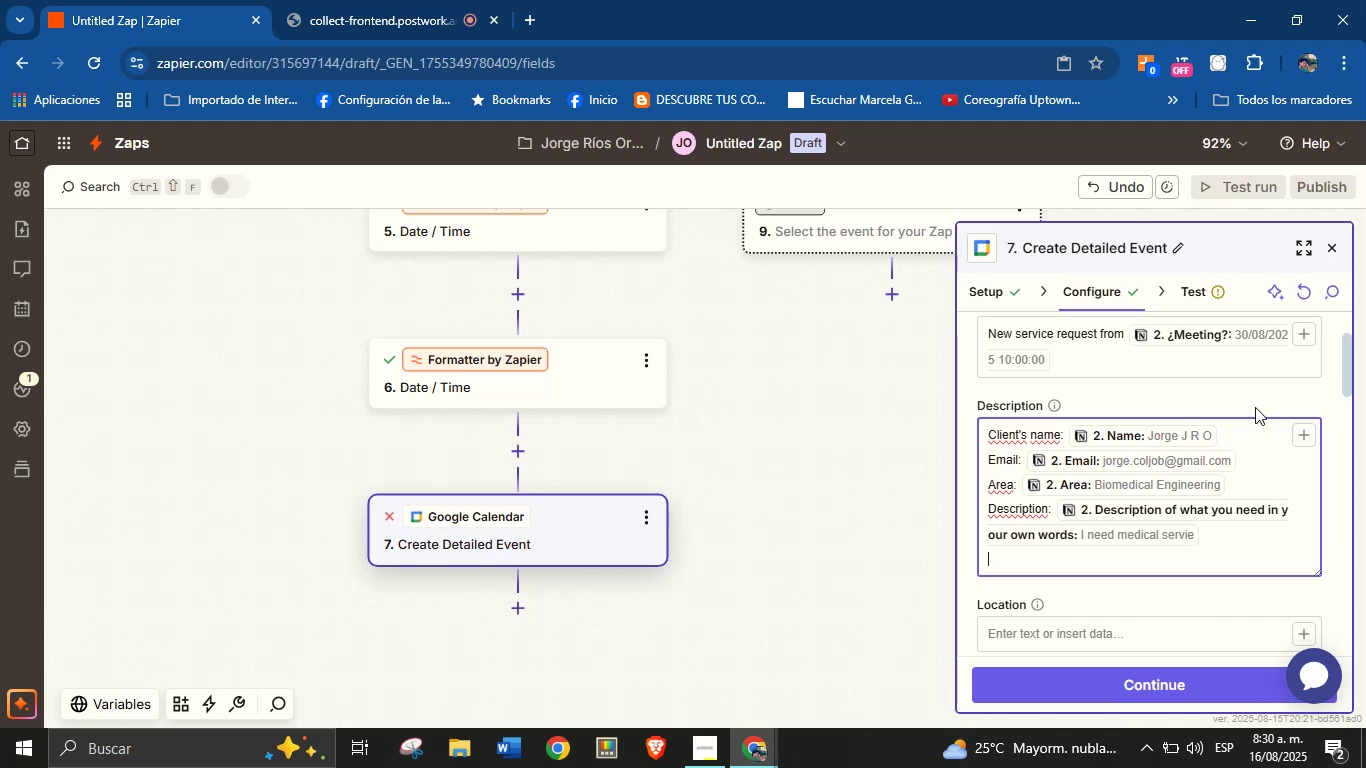 
wait(12.57)
 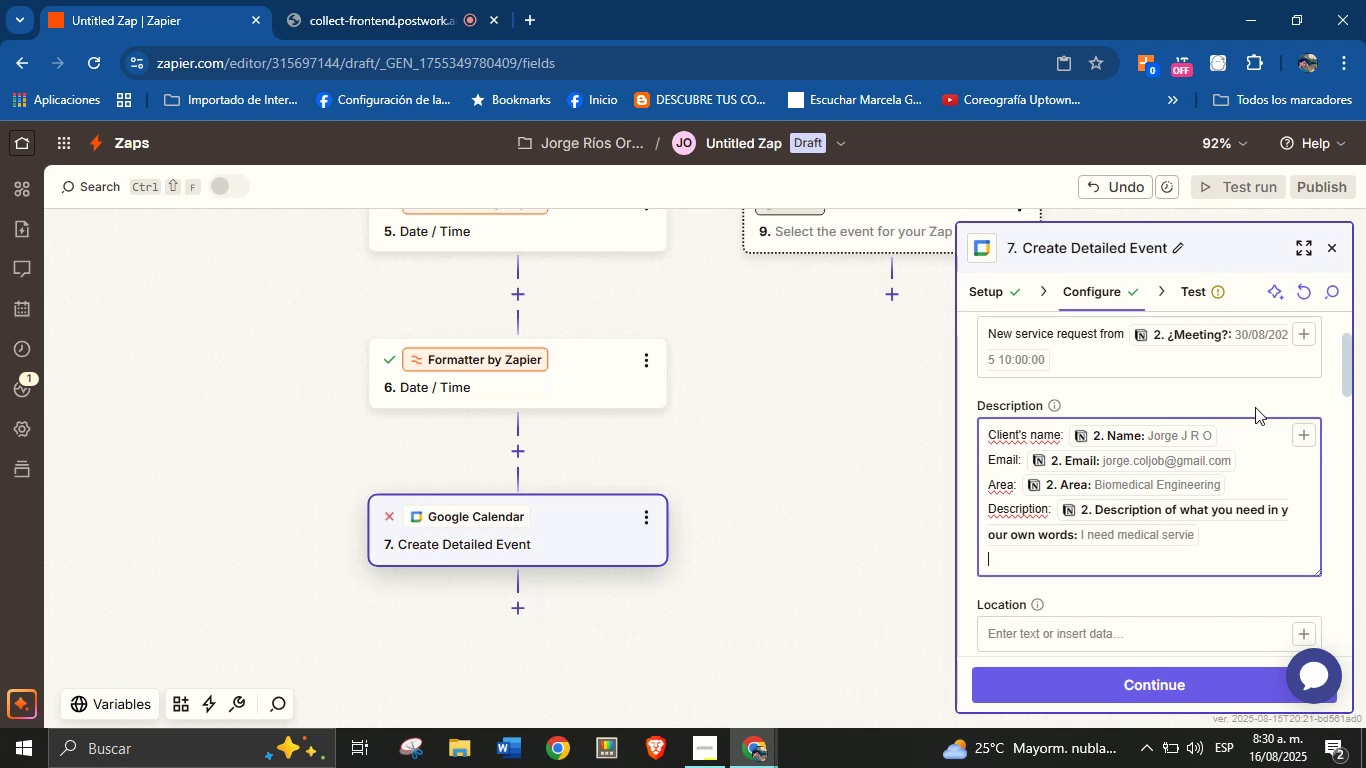 
left_click([1344, 356])
 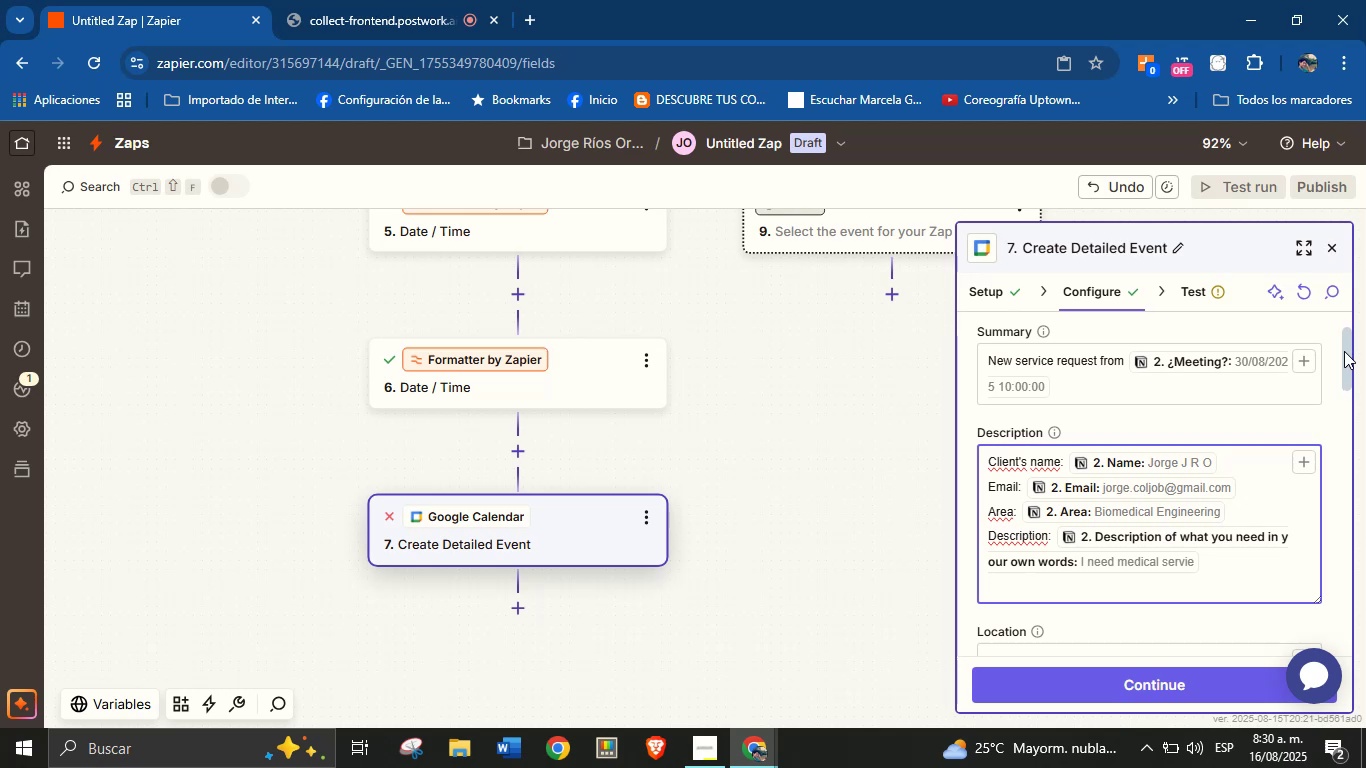 
wait(8.65)
 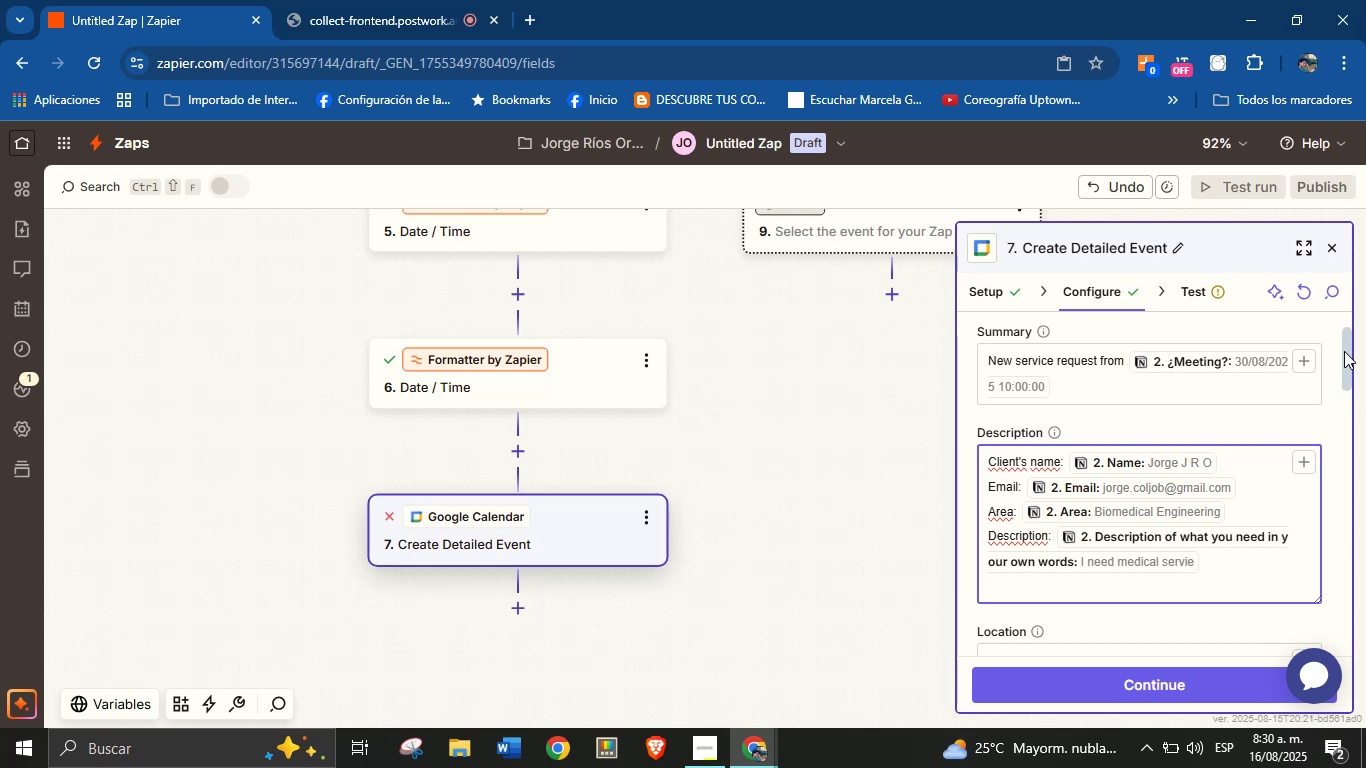 
left_click([1203, 289])
 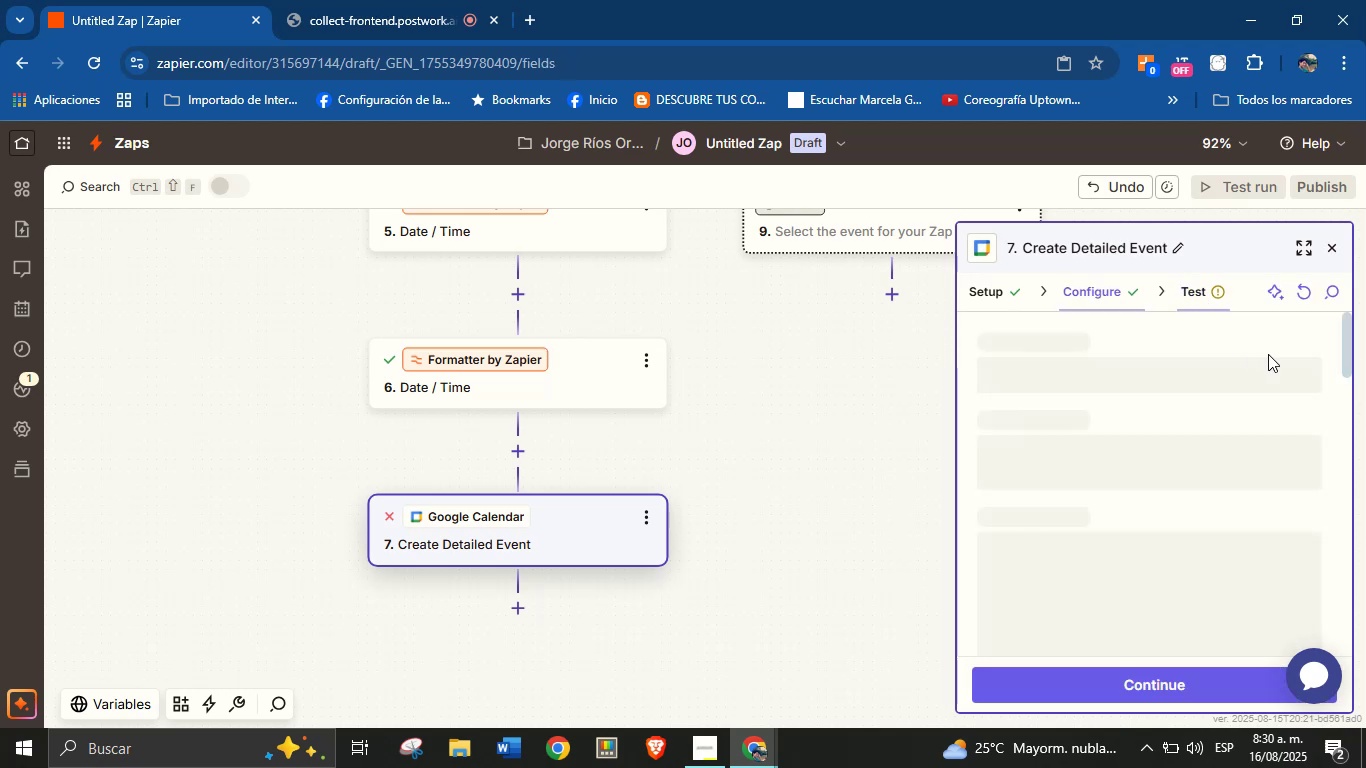 
left_click_drag(start_coordinate=[1347, 334], to_coordinate=[1336, 423])
 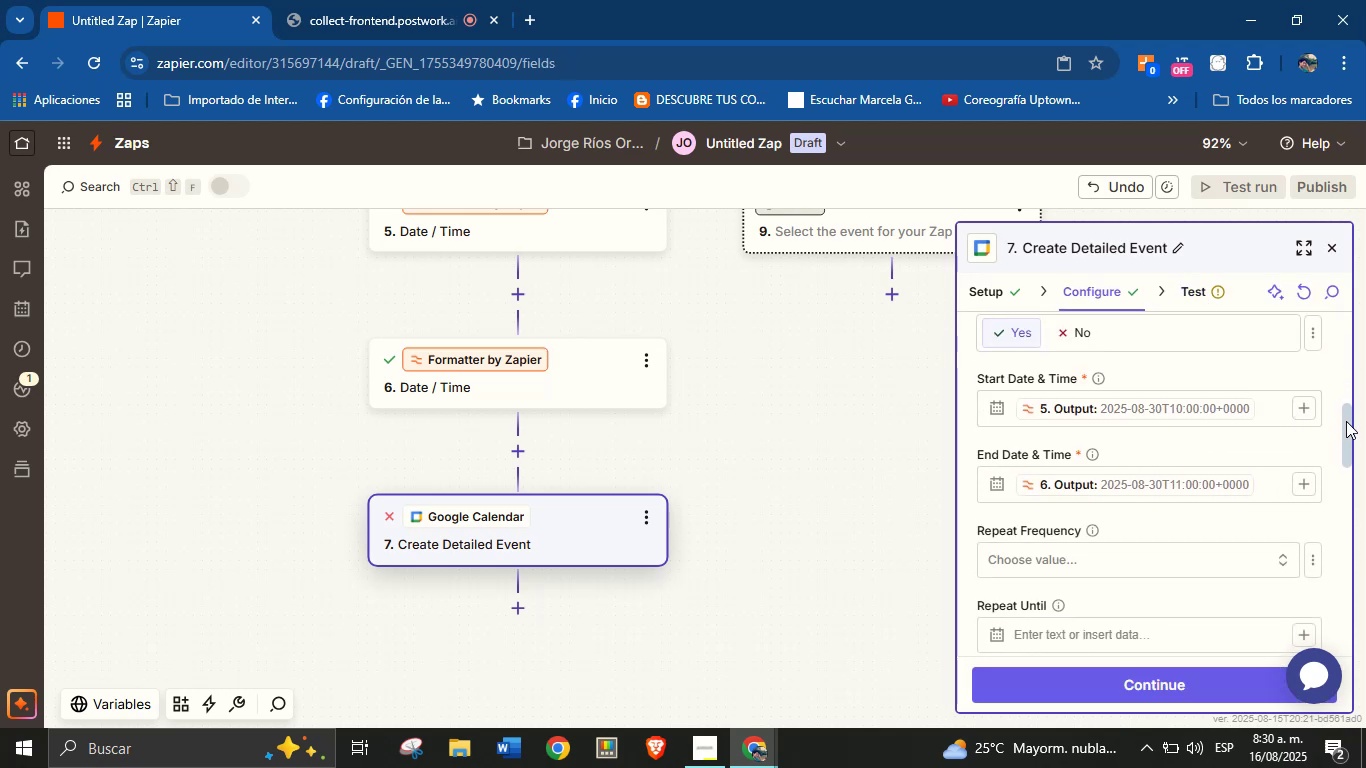 
left_click_drag(start_coordinate=[1348, 422], to_coordinate=[1327, 547])
 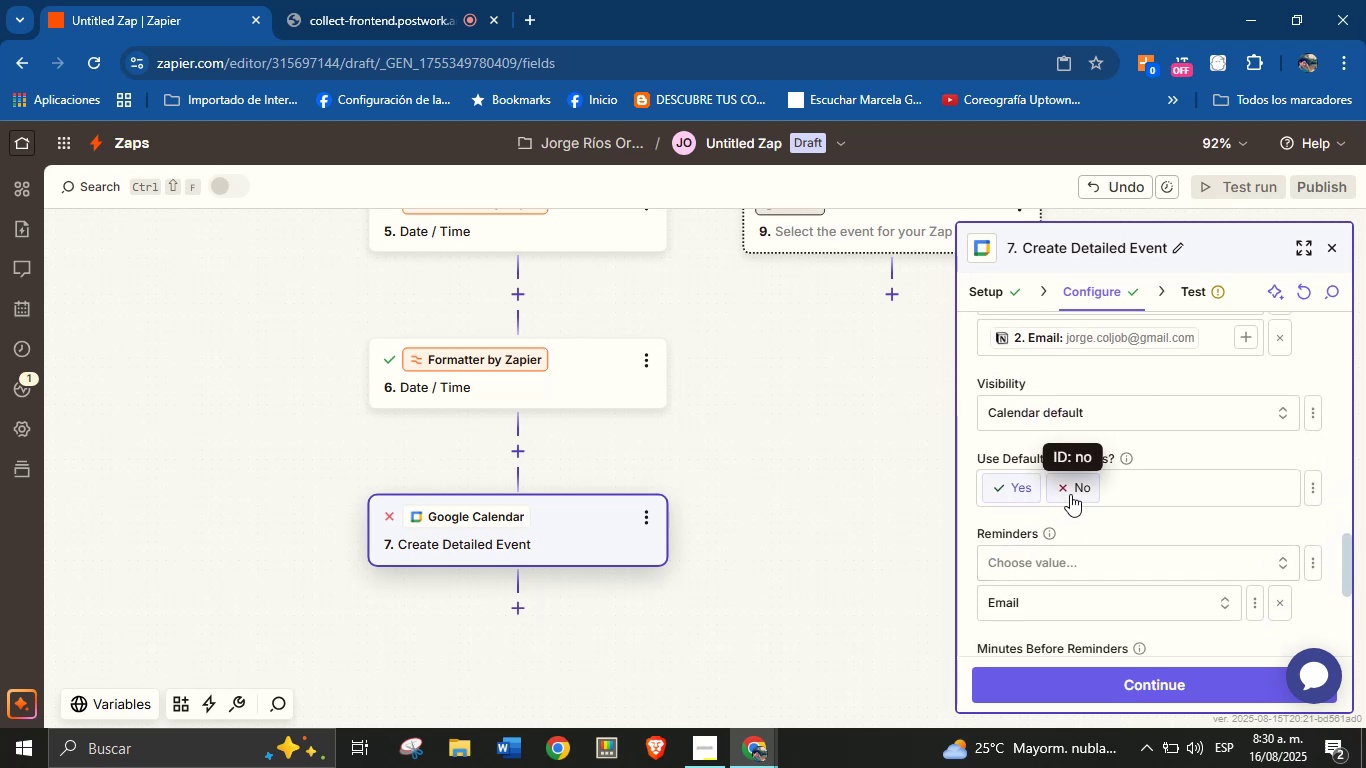 
left_click([1071, 493])
 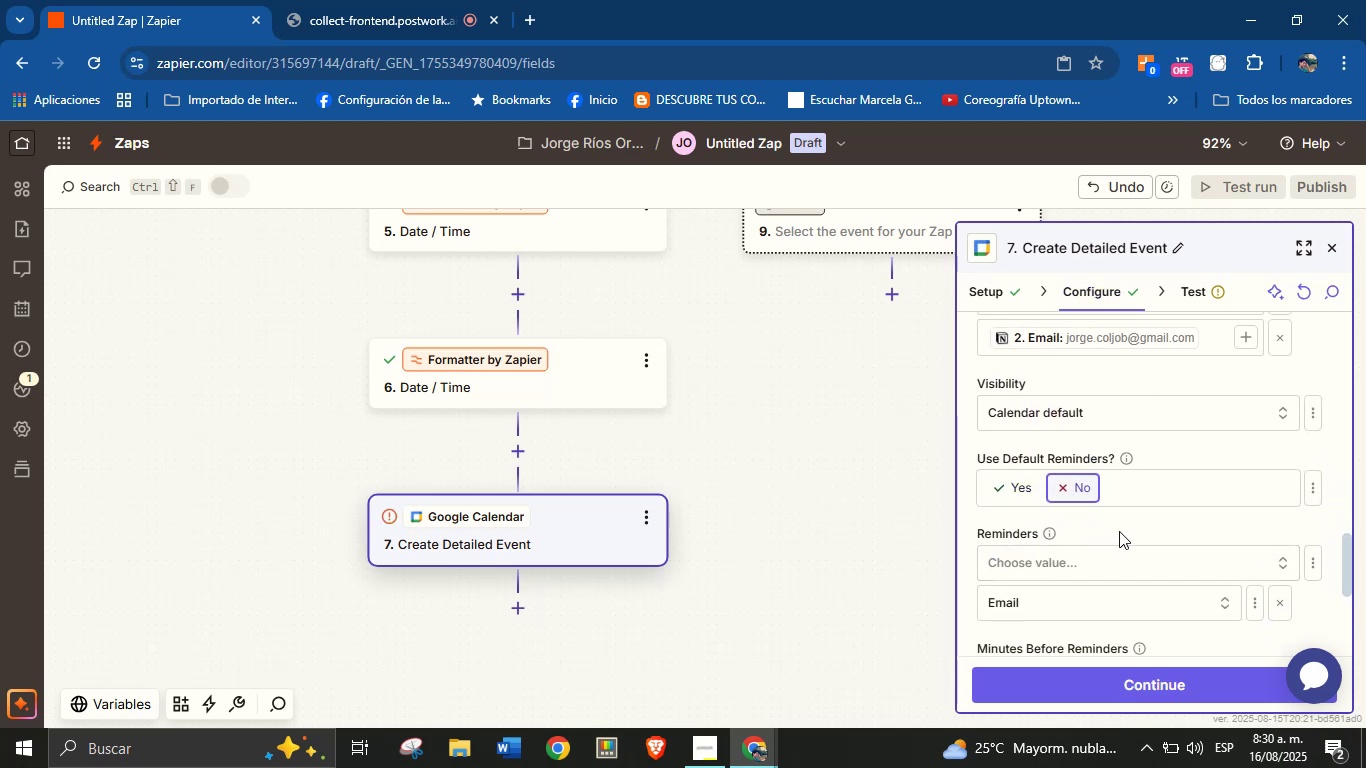 
left_click([1120, 530])
 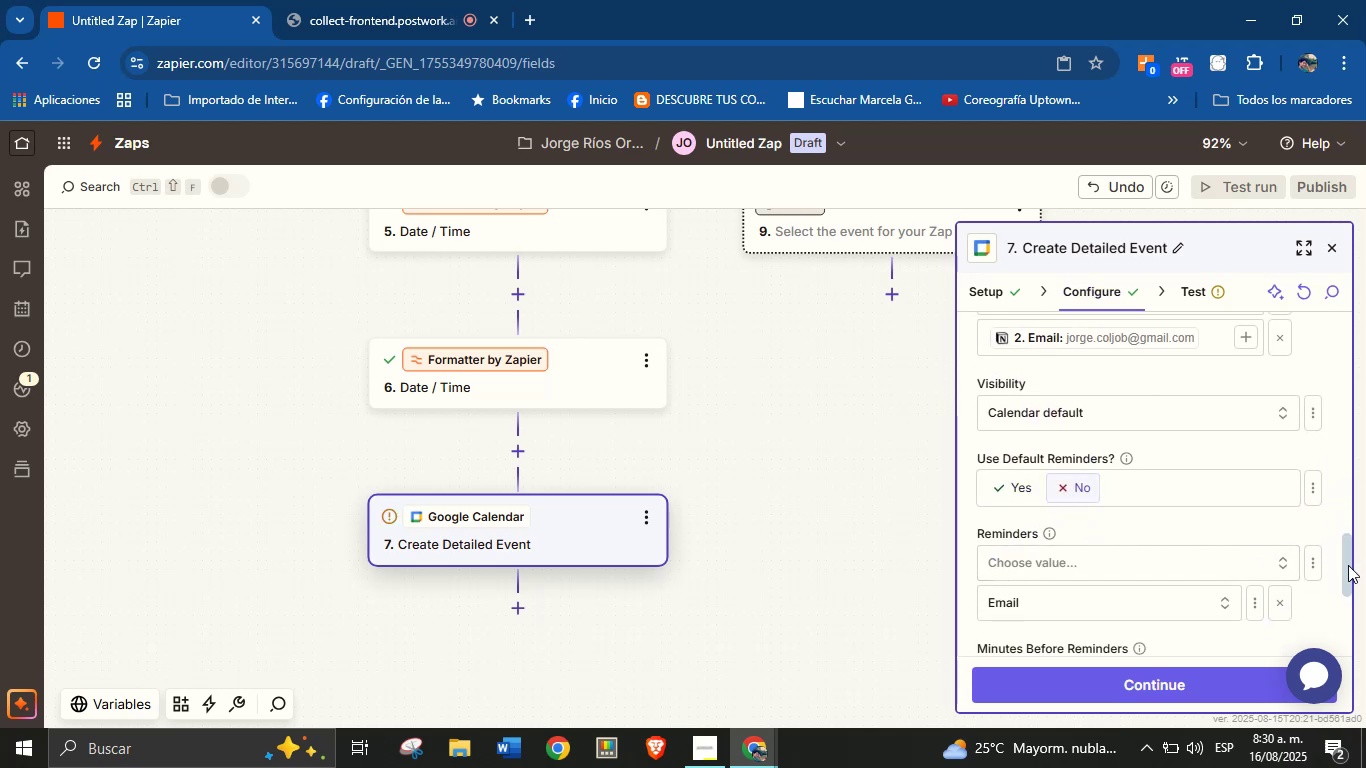 
left_click_drag(start_coordinate=[1348, 563], to_coordinate=[1348, 597])
 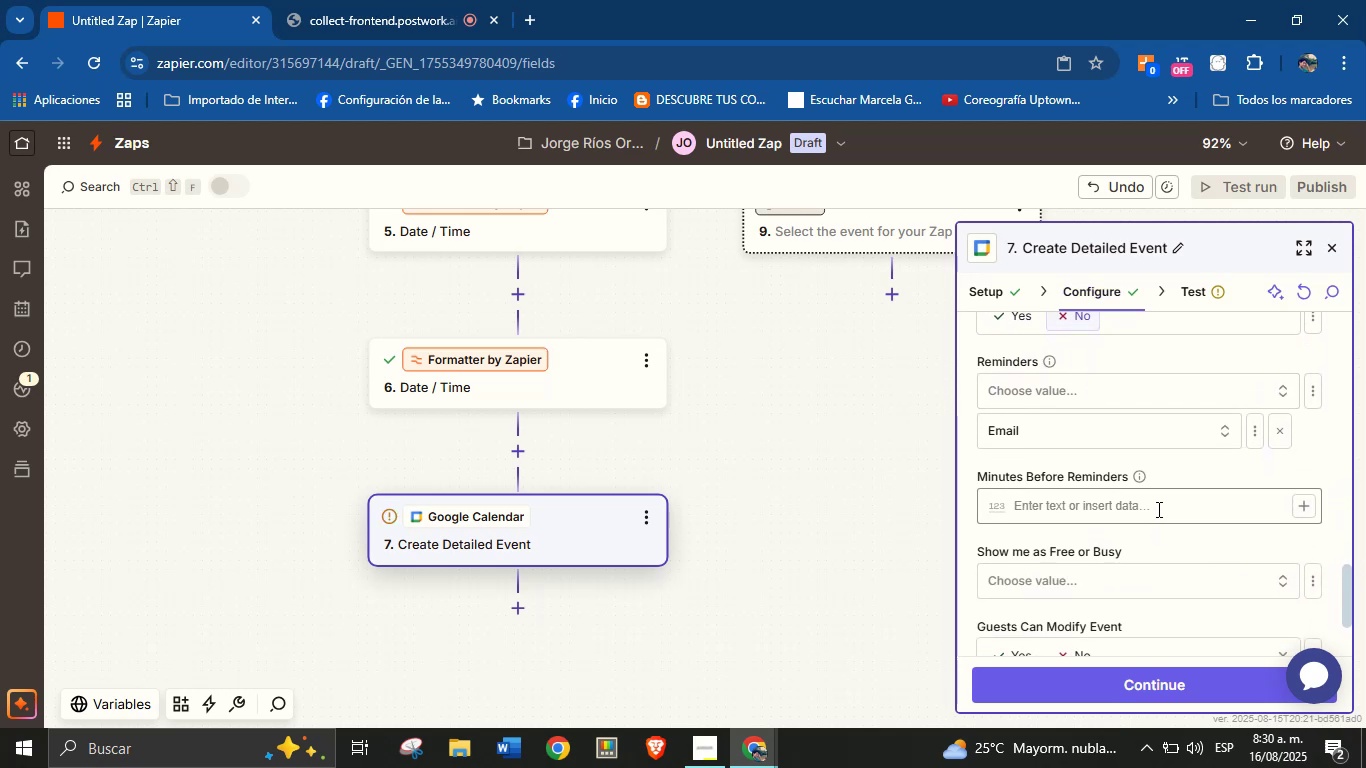 
left_click([1157, 509])
 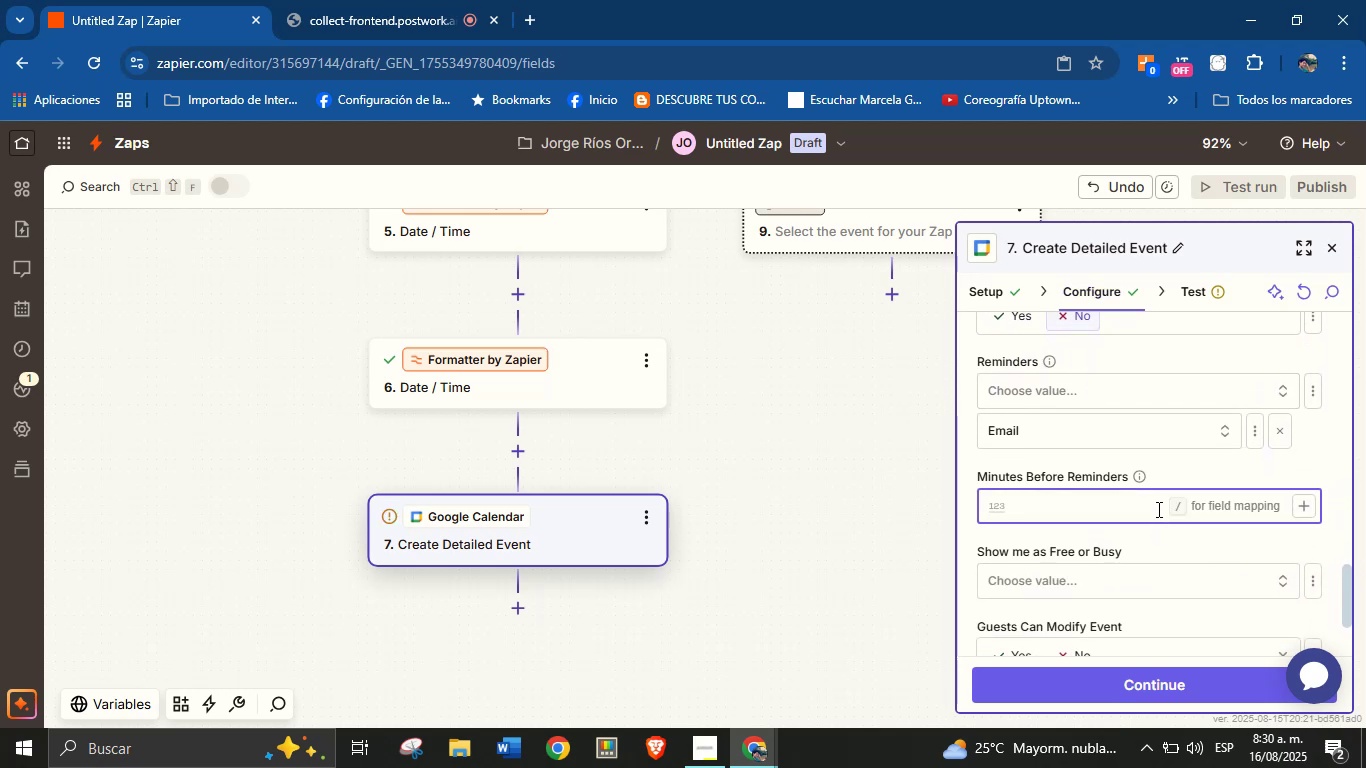 
type(60)
 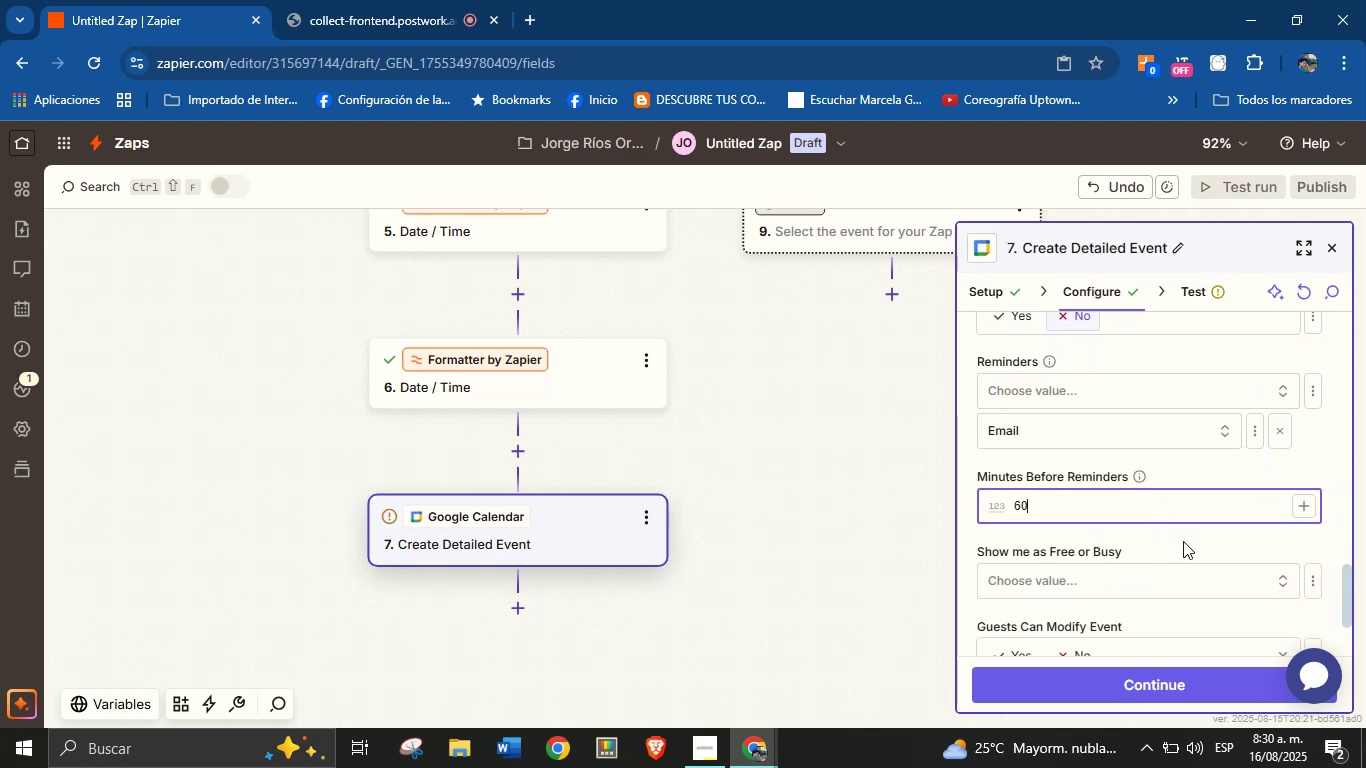 
left_click([1206, 551])
 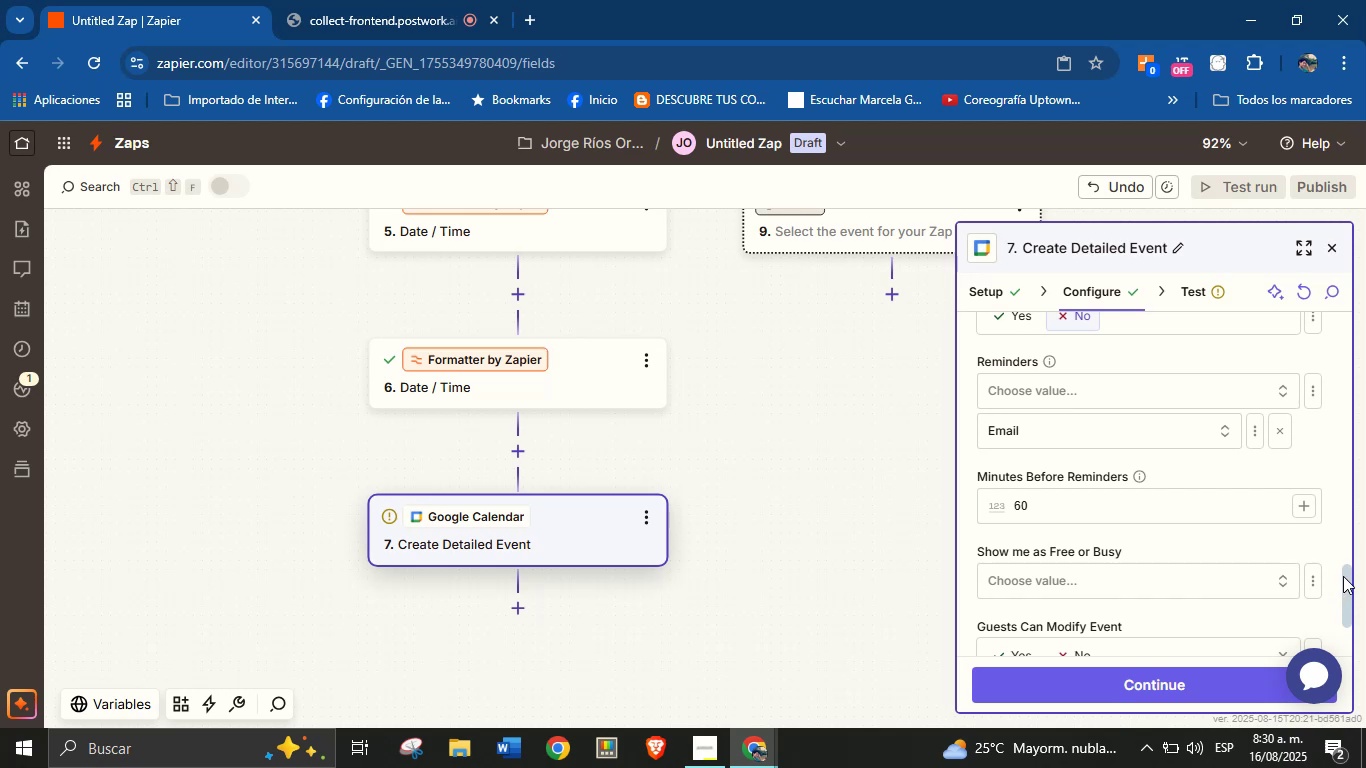 
left_click_drag(start_coordinate=[1345, 575], to_coordinate=[1345, 601])
 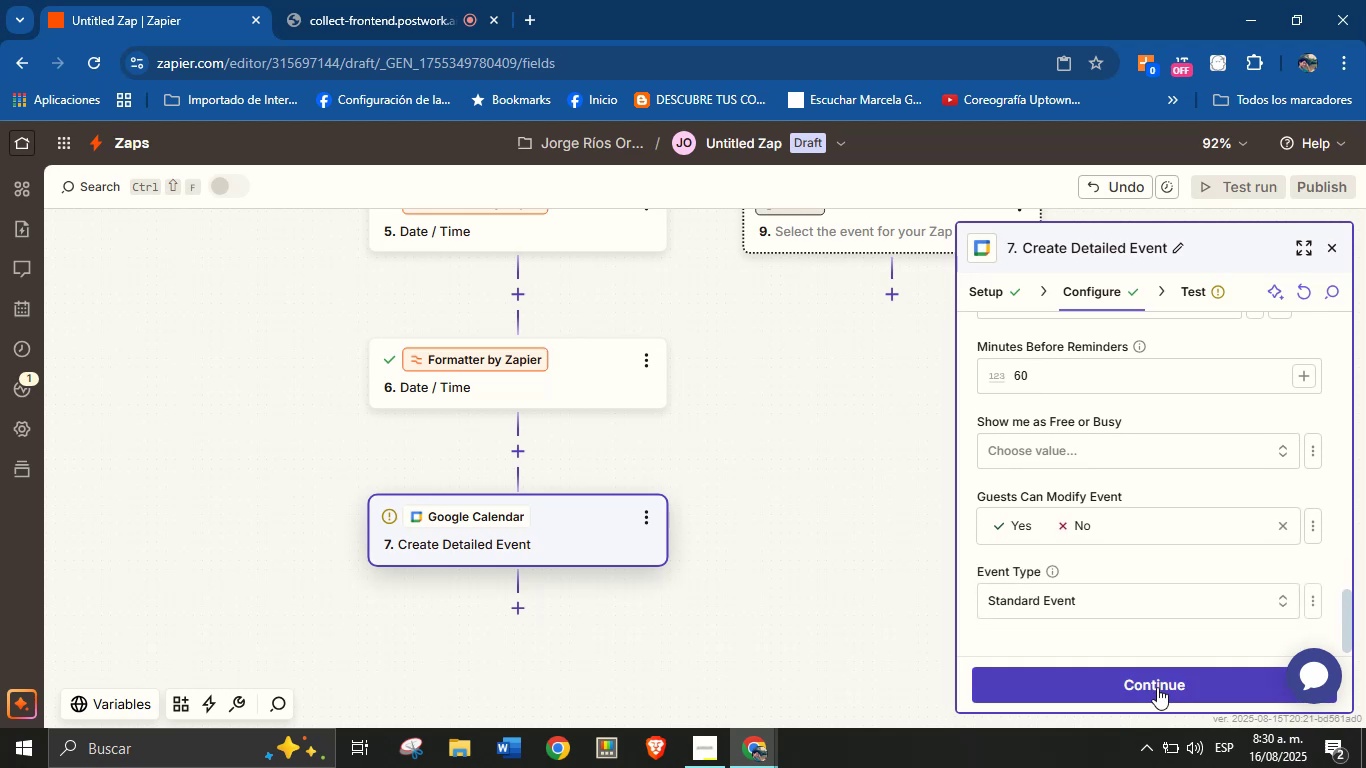 
left_click([1156, 688])
 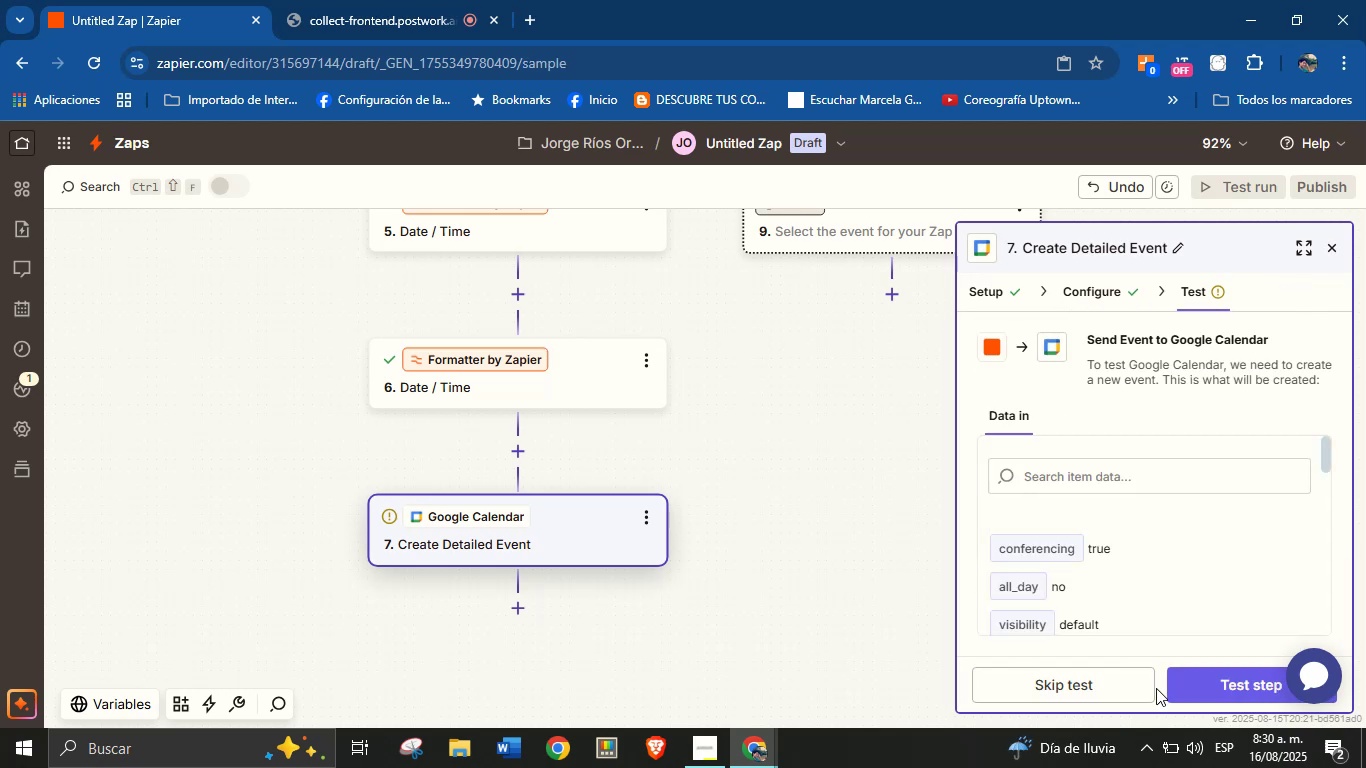 
left_click([1212, 695])
 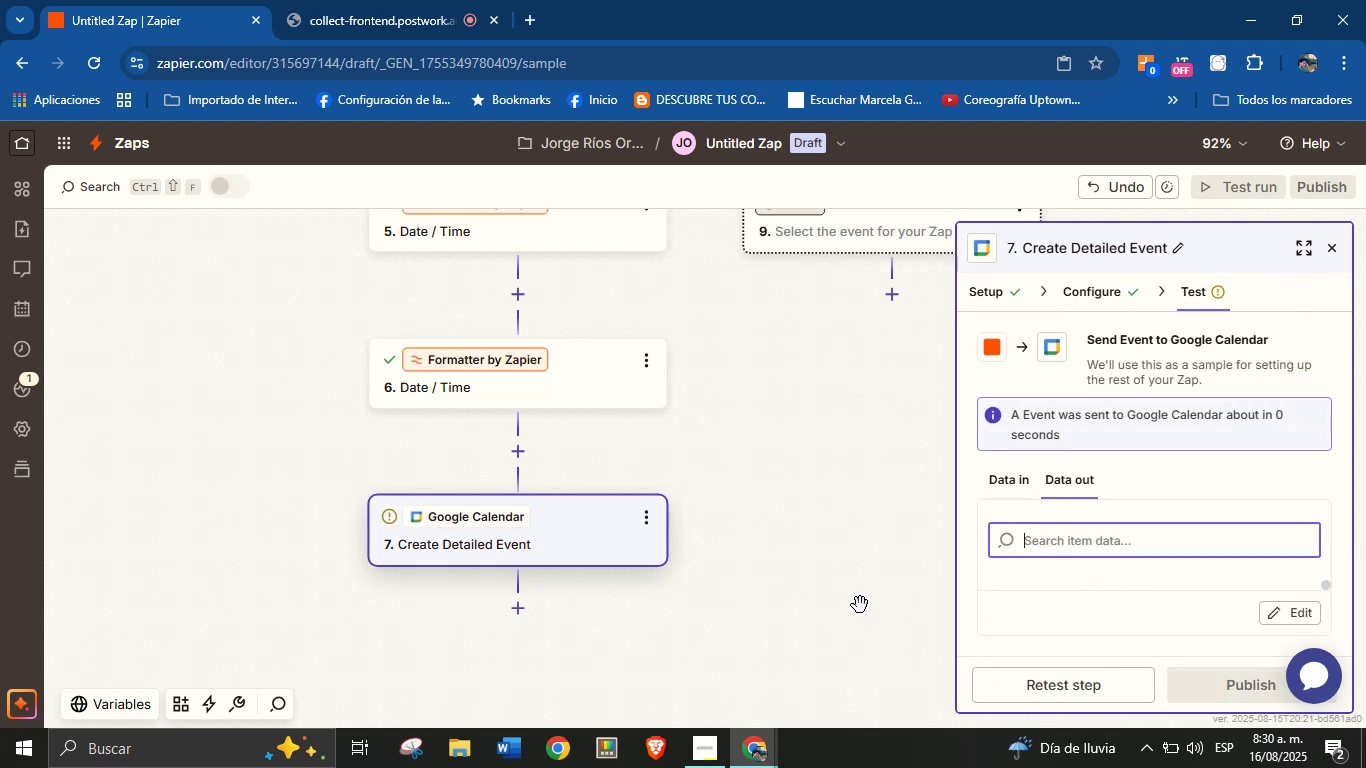 
left_click_drag(start_coordinate=[859, 602], to_coordinate=[810, 525])
 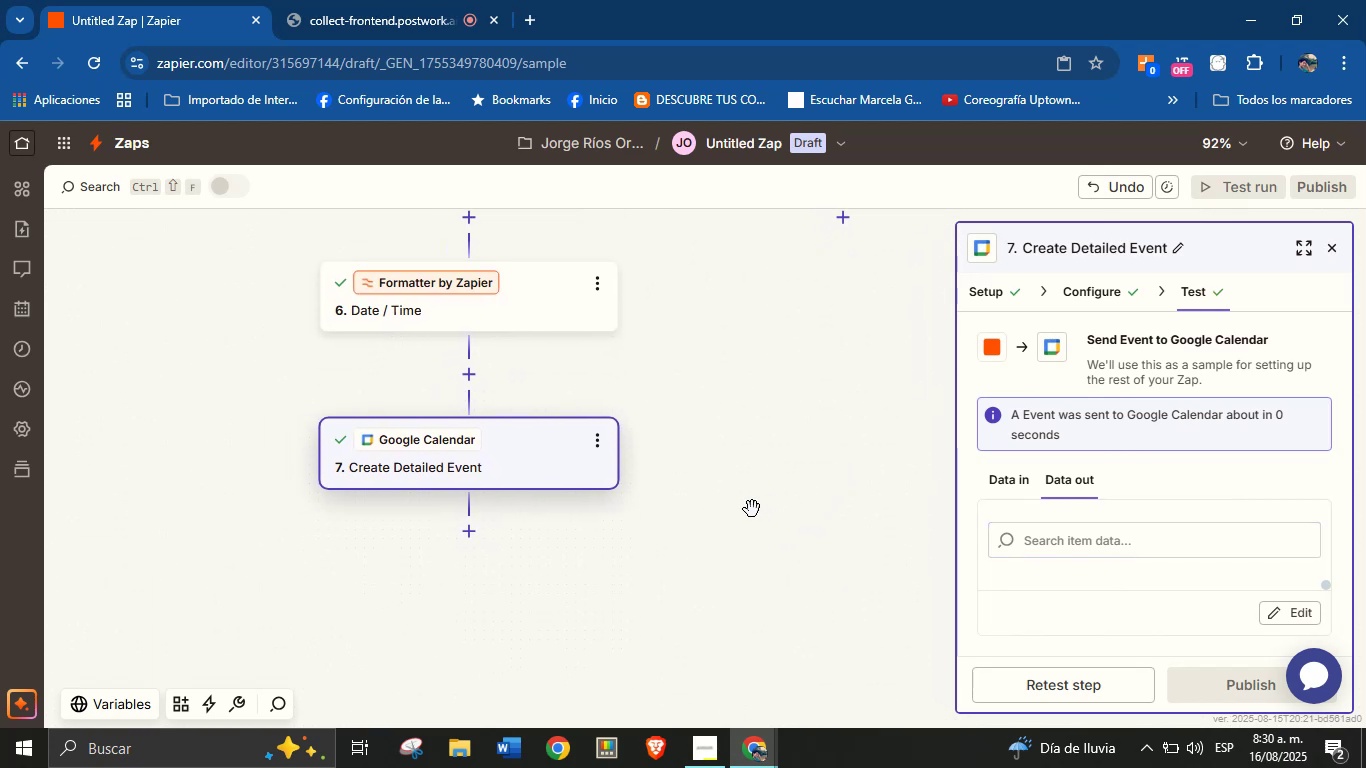 
left_click_drag(start_coordinate=[770, 464], to_coordinate=[797, 505])
 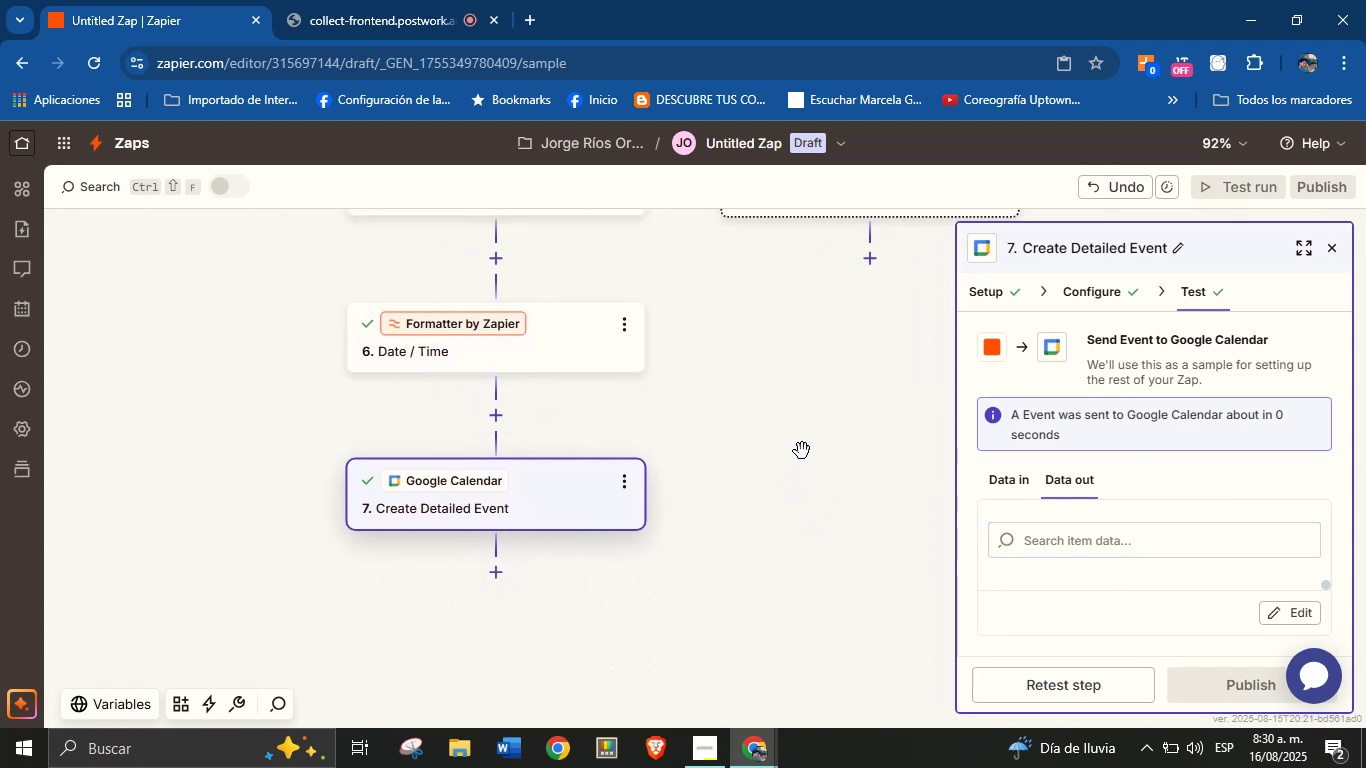 
left_click_drag(start_coordinate=[802, 451], to_coordinate=[798, 492])
 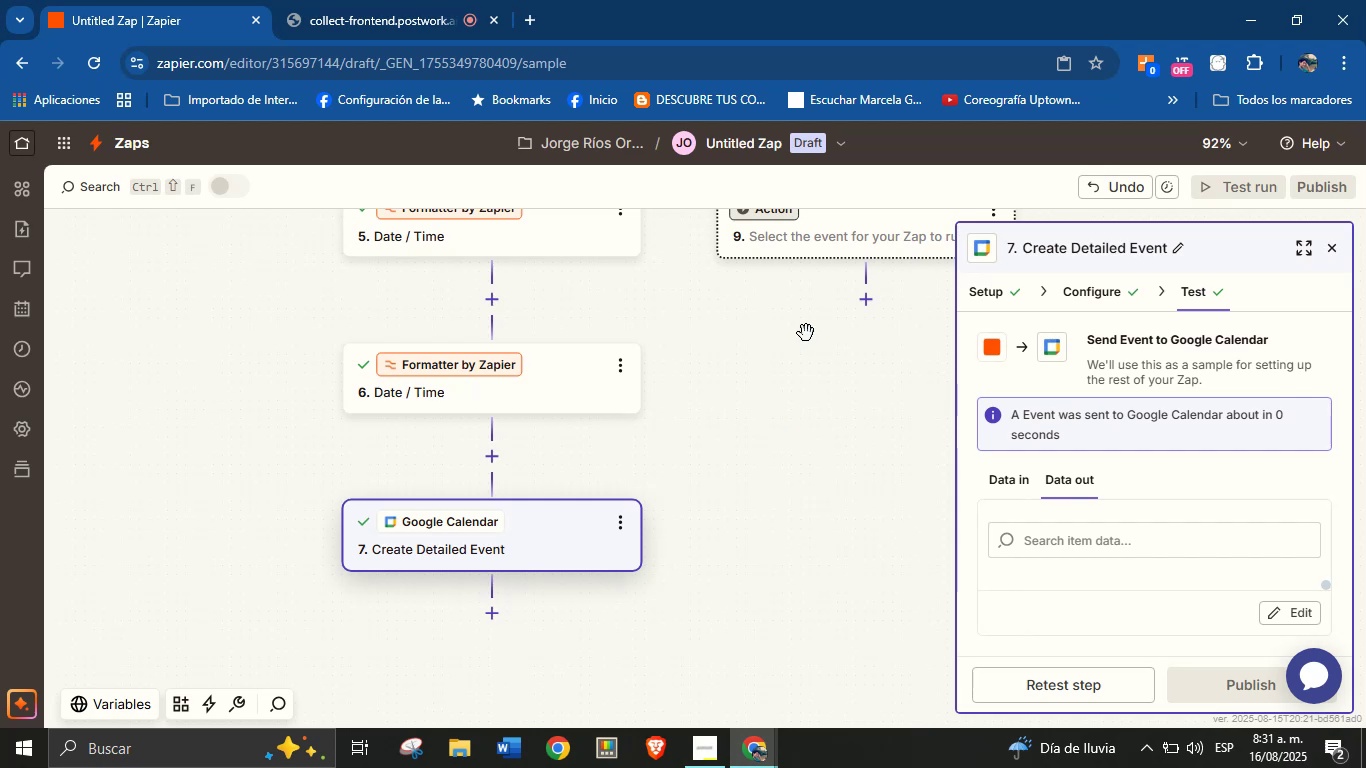 
wait(7.9)
 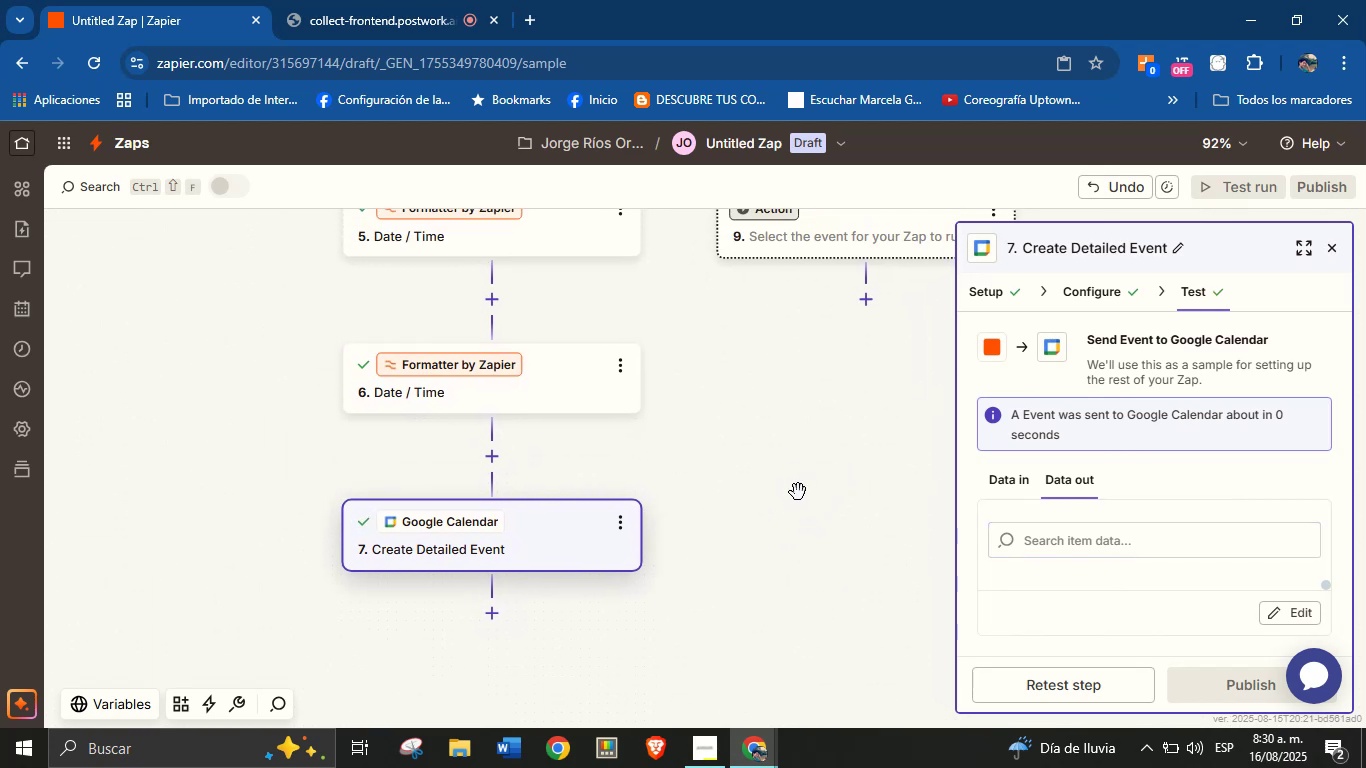 
left_click_drag(start_coordinate=[753, 550], to_coordinate=[743, 467])
 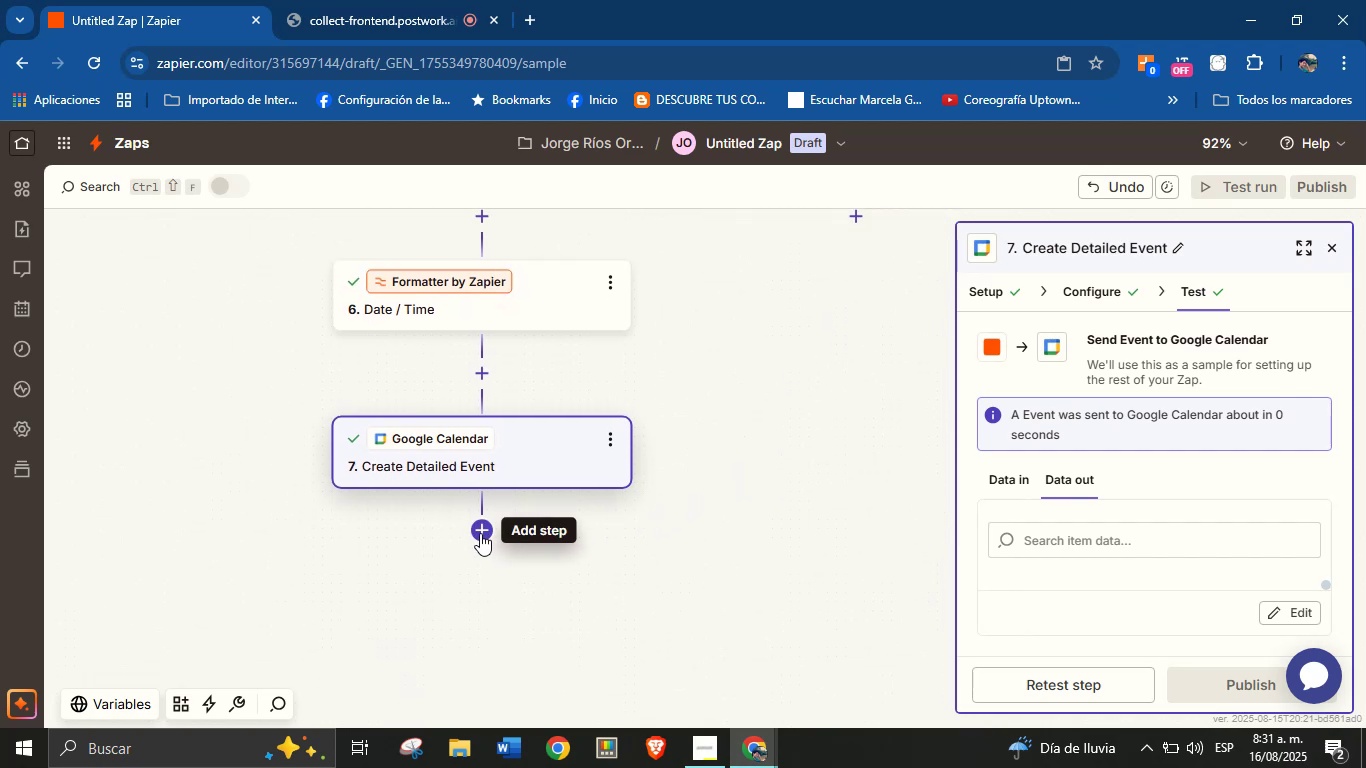 
wait(5.18)
 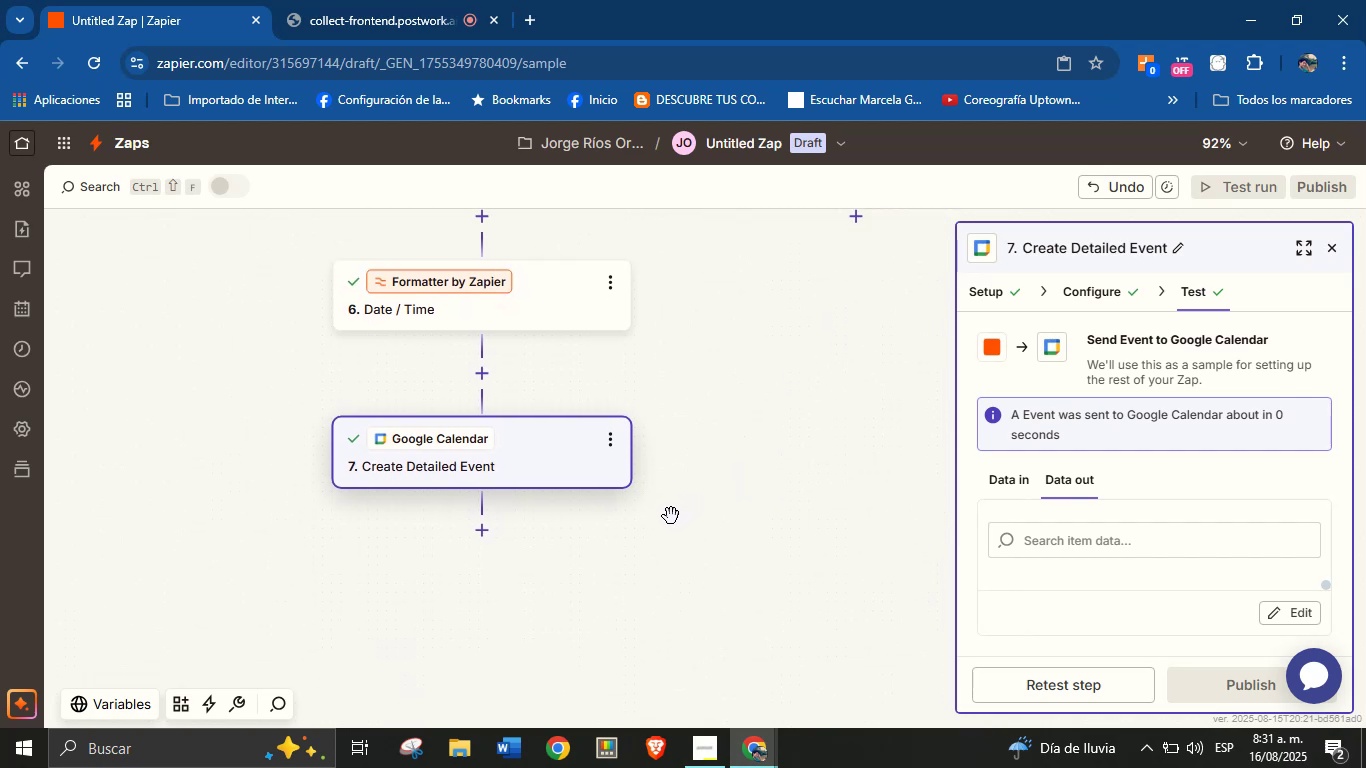 
left_click([480, 533])
 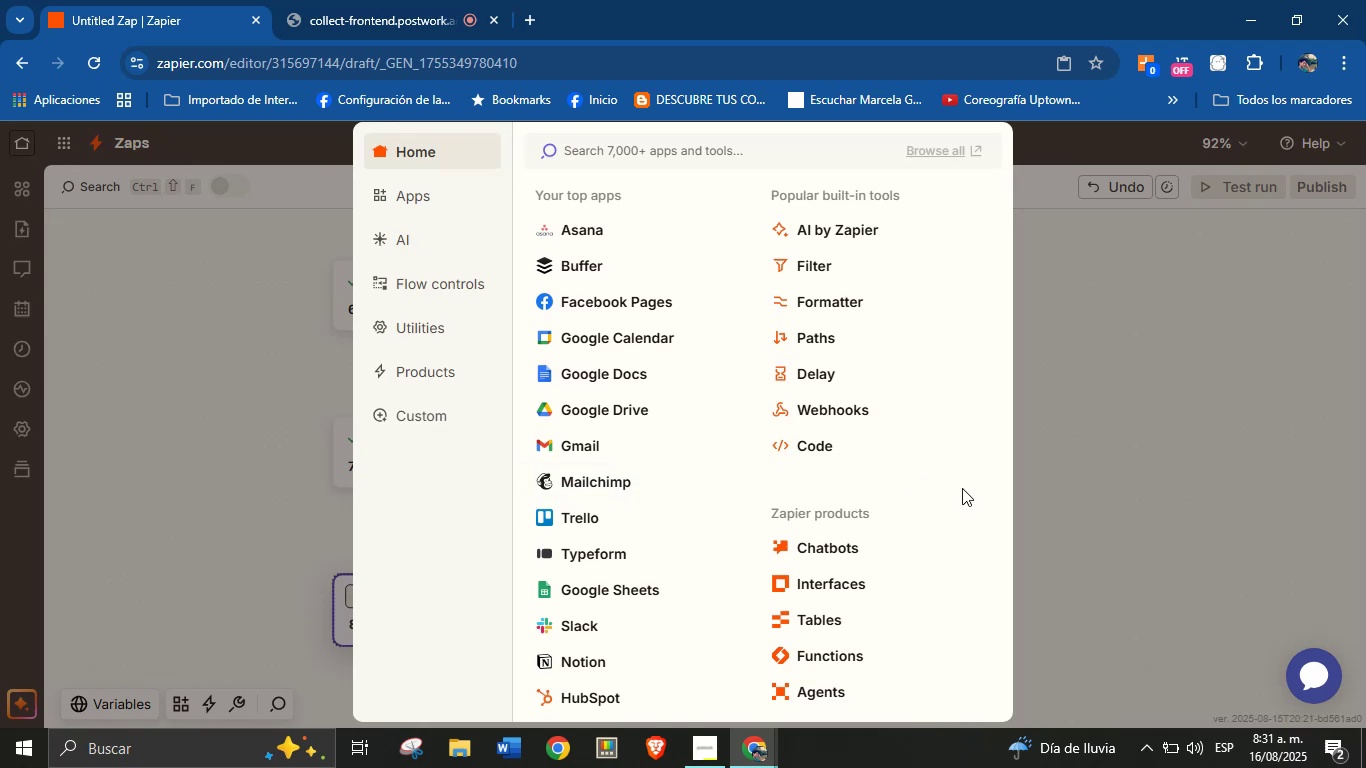 
left_click([1041, 497])
 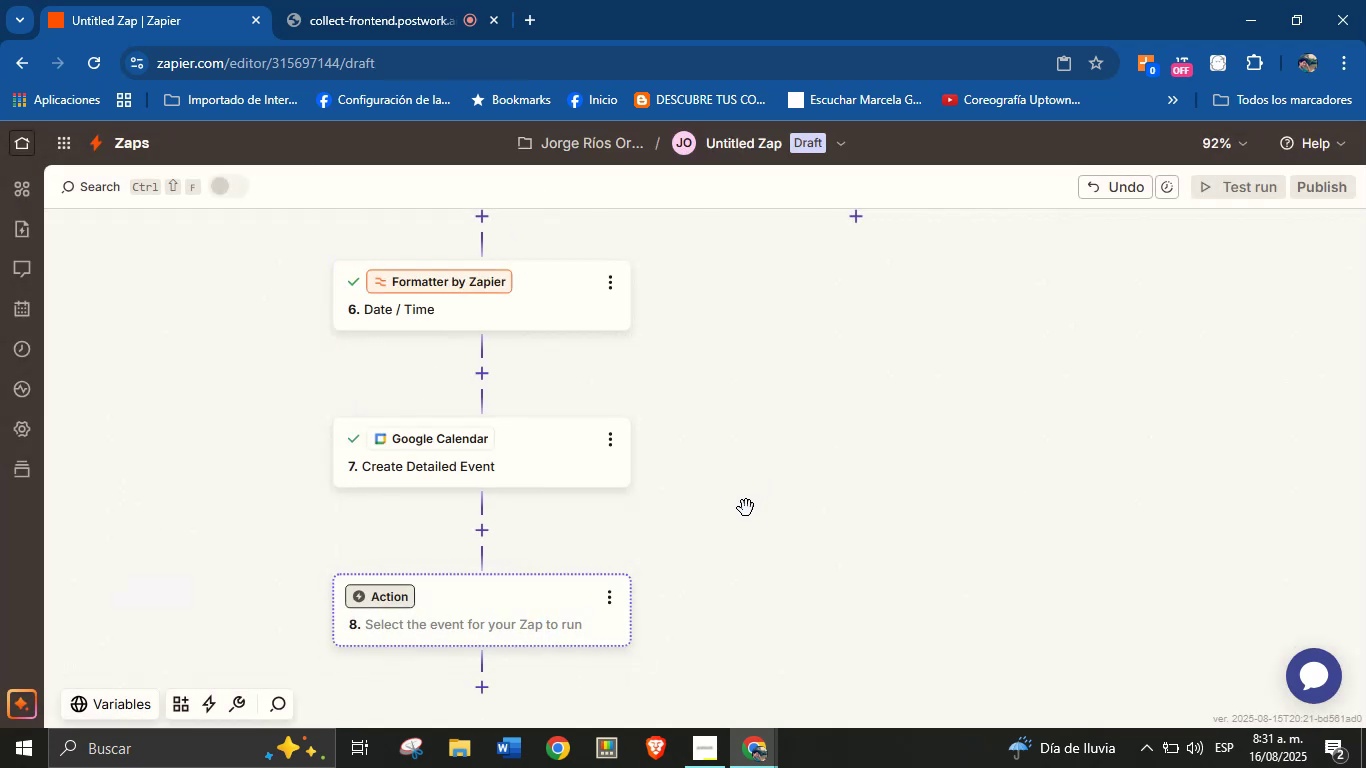 
left_click_drag(start_coordinate=[746, 508], to_coordinate=[759, 483])
 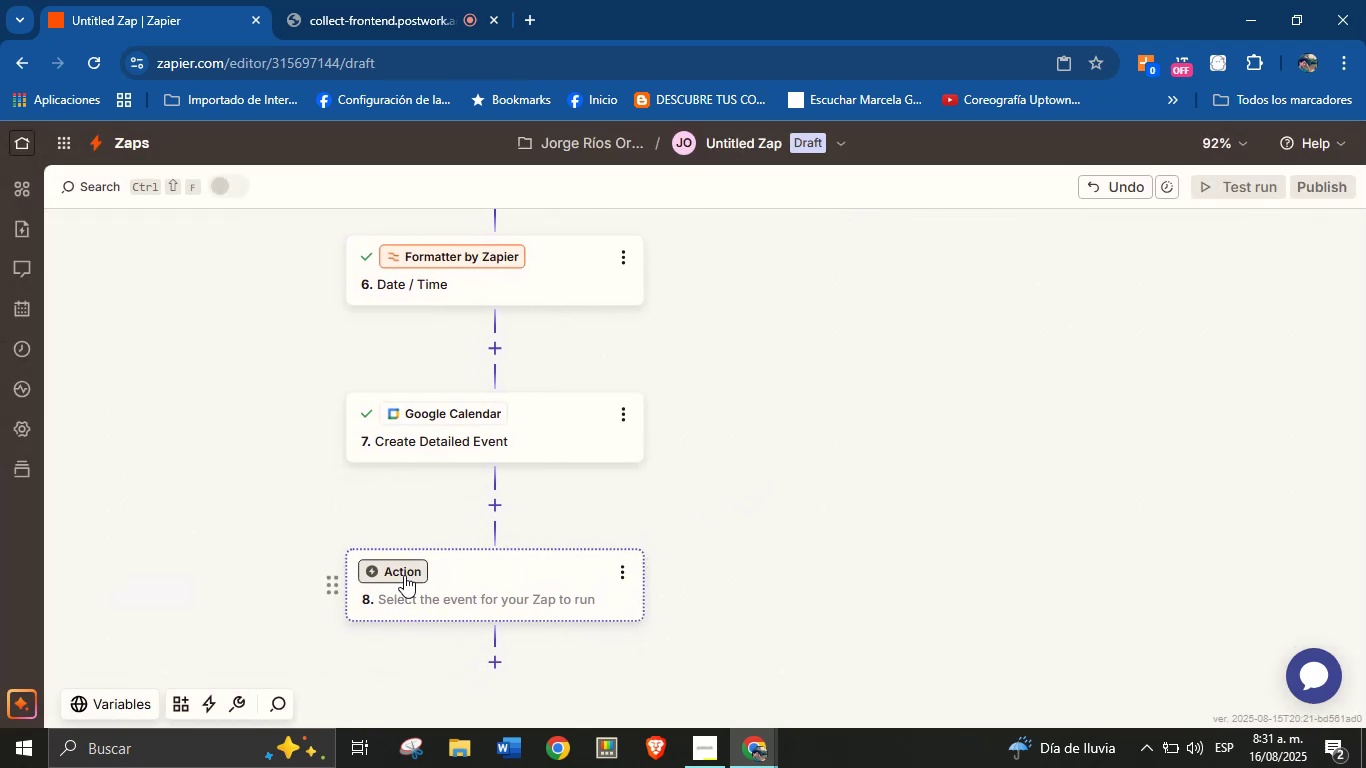 
wait(6.55)
 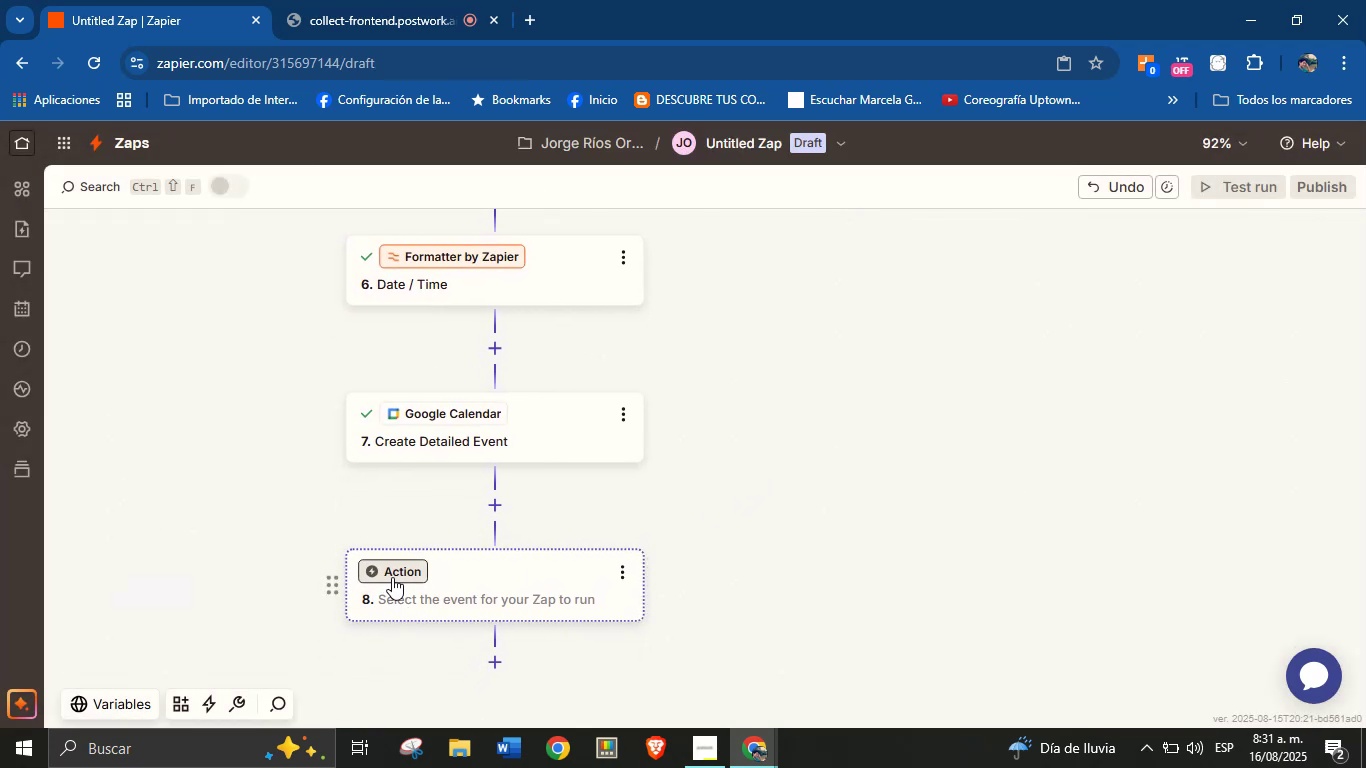 
left_click_drag(start_coordinate=[731, 510], to_coordinate=[734, 526])
 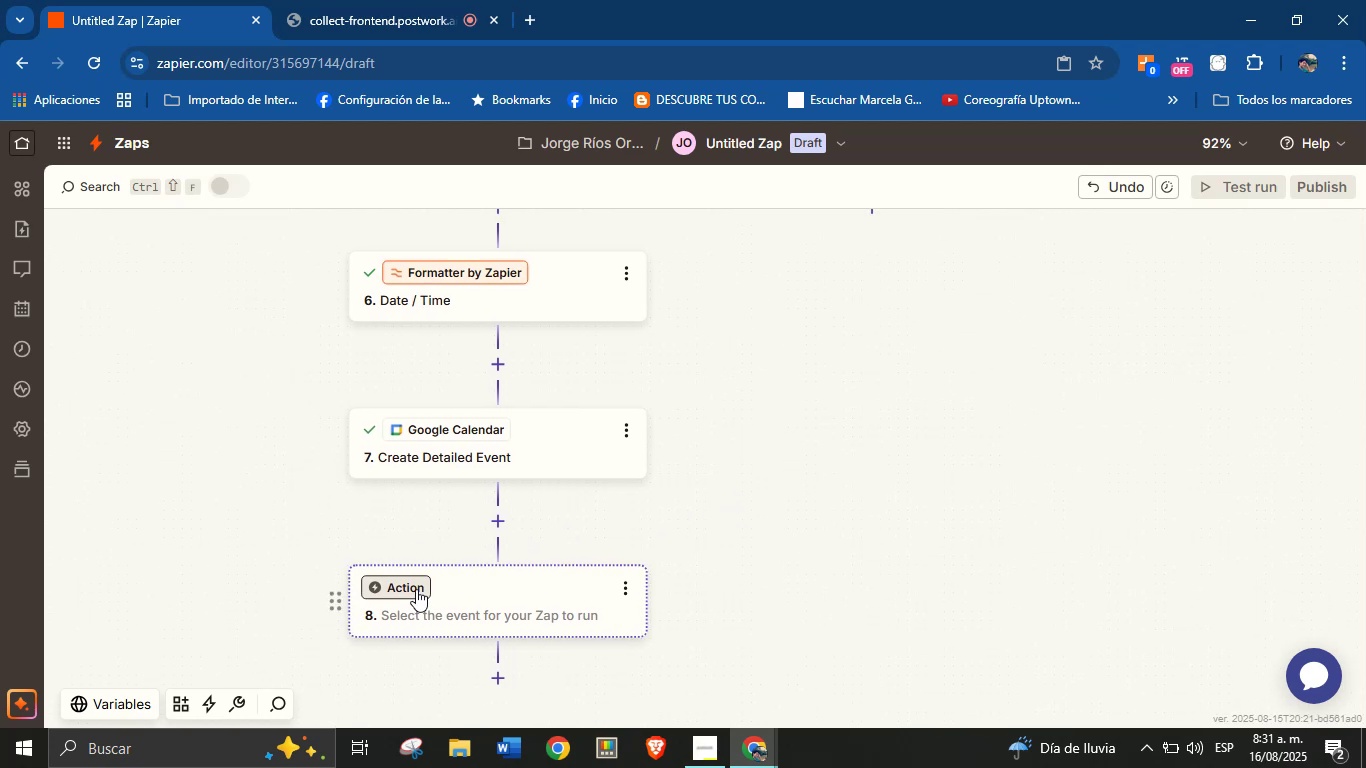 
left_click([416, 589])
 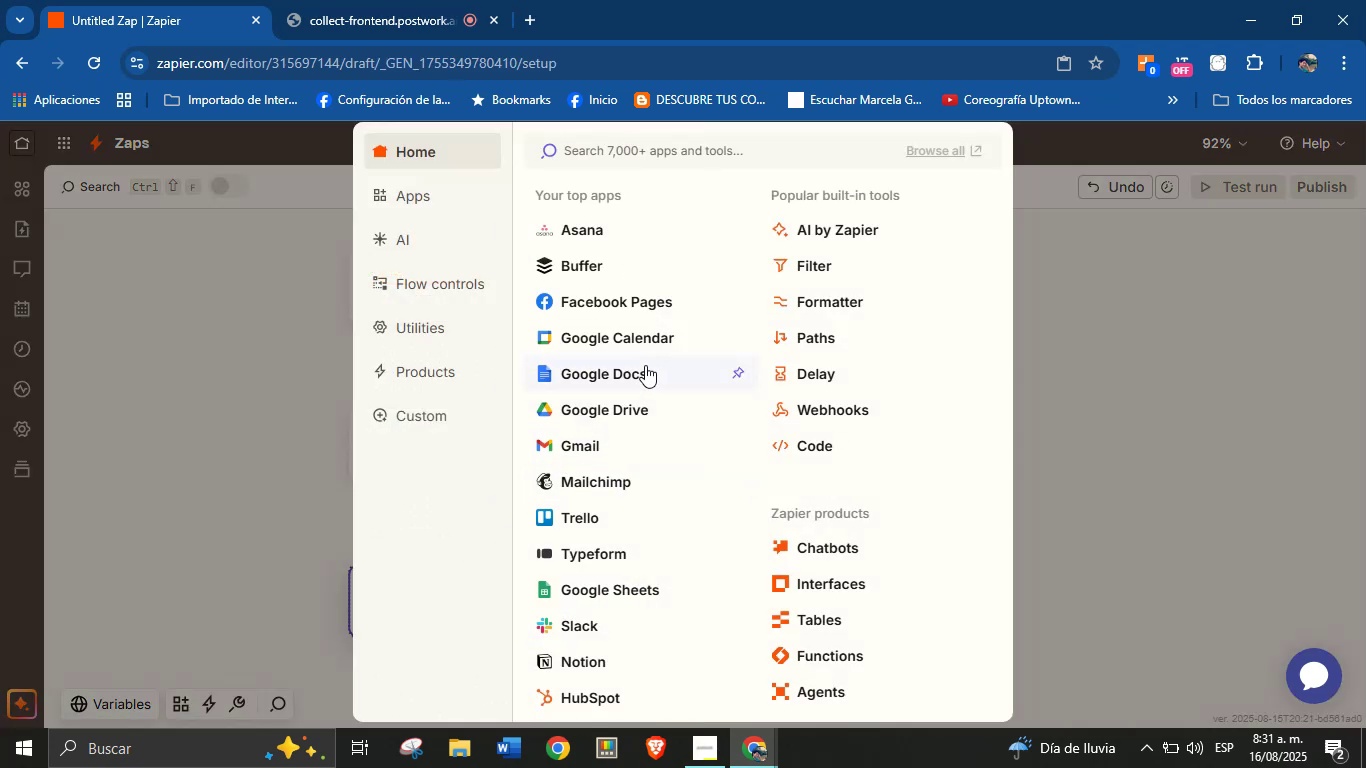 
wait(8.34)
 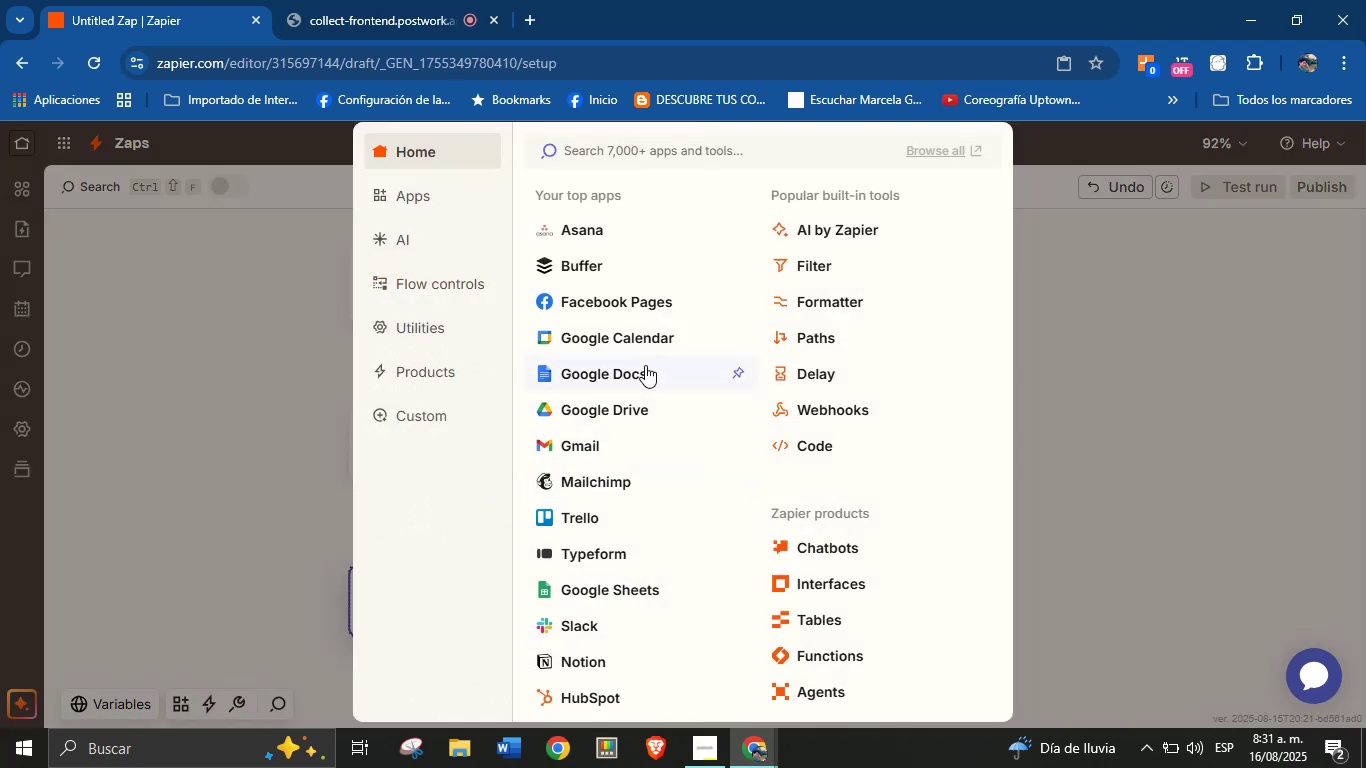 
left_click([1107, 404])
 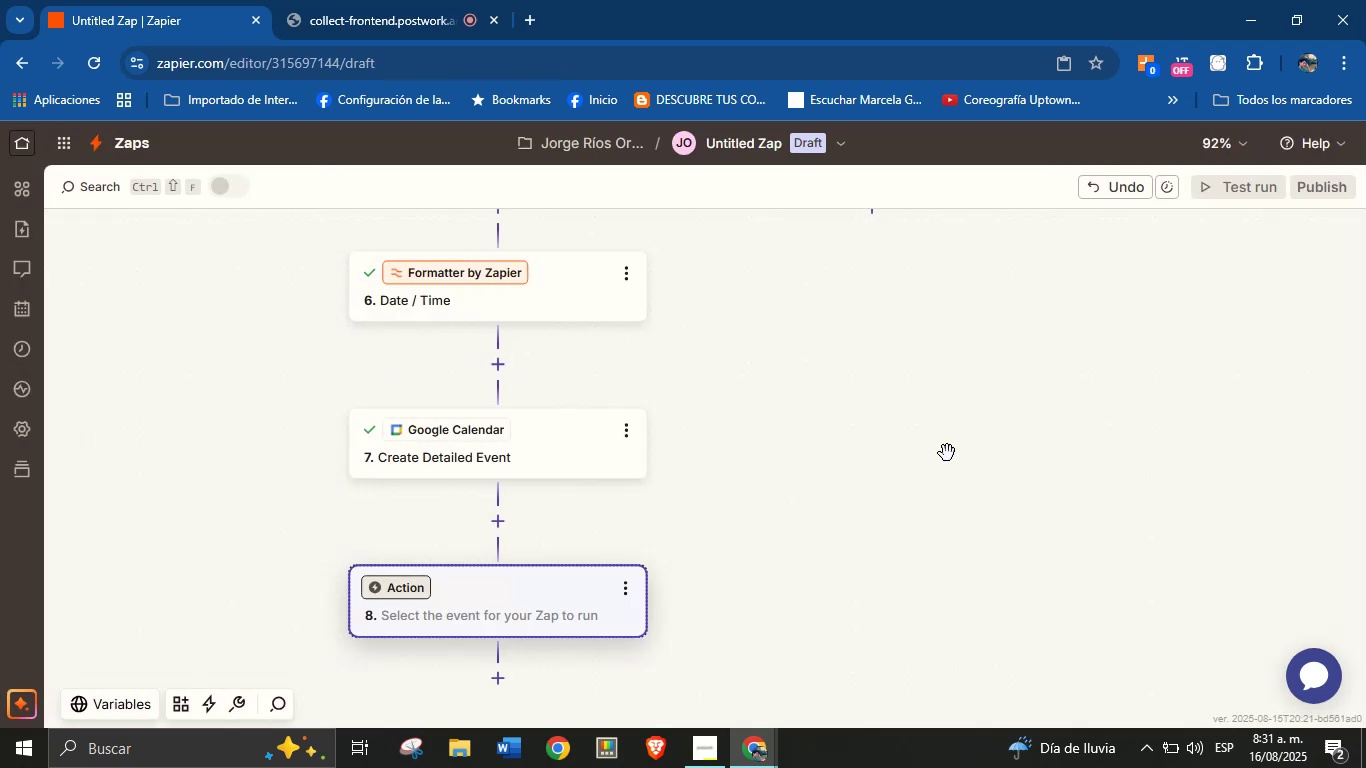 
left_click_drag(start_coordinate=[871, 455], to_coordinate=[714, 600])
 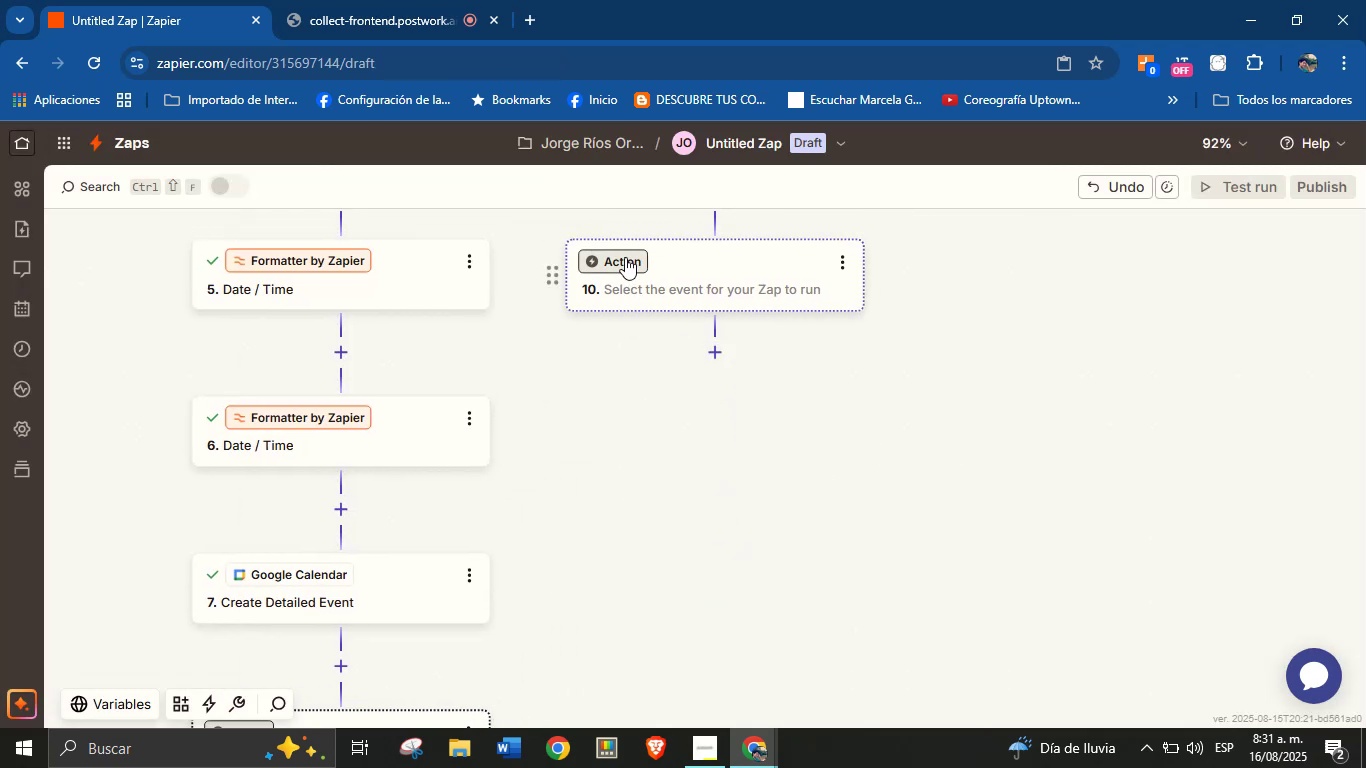 
left_click([626, 255])
 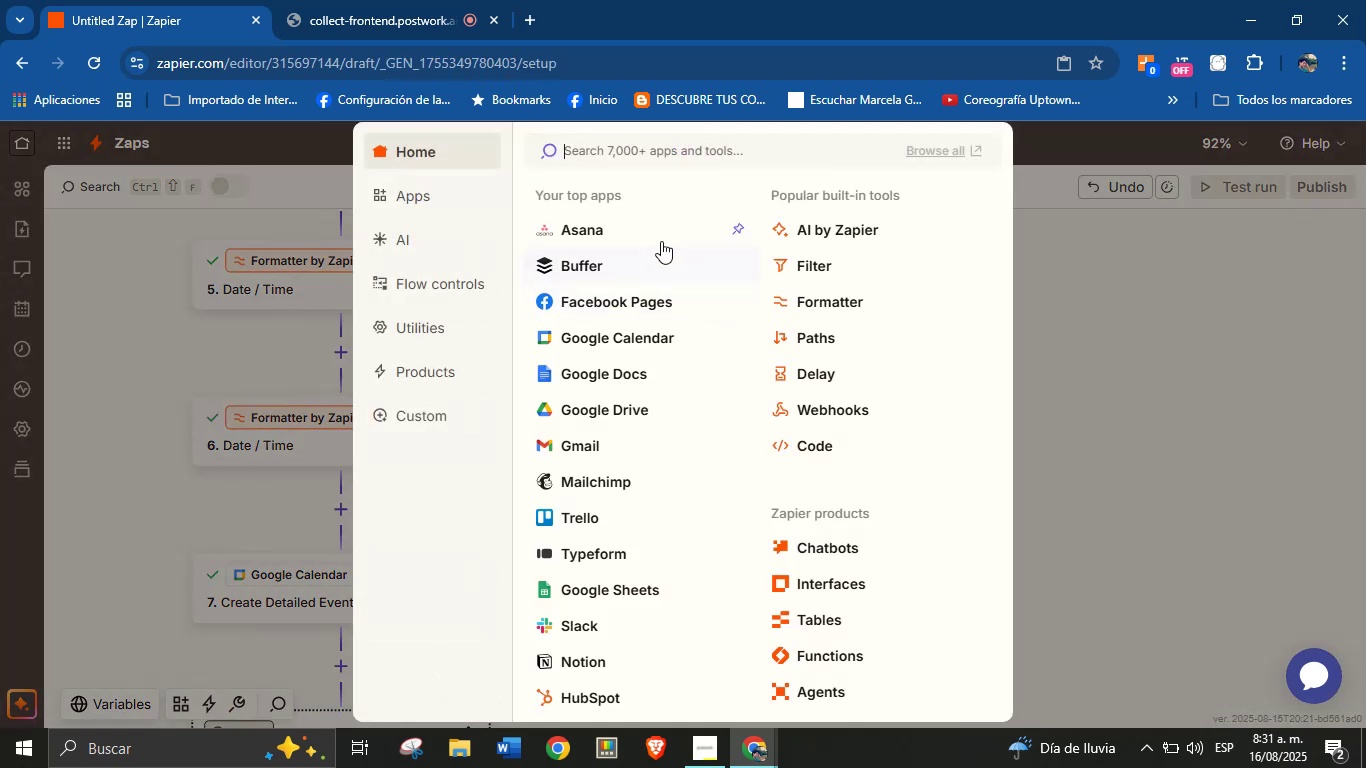 
left_click([661, 229])
 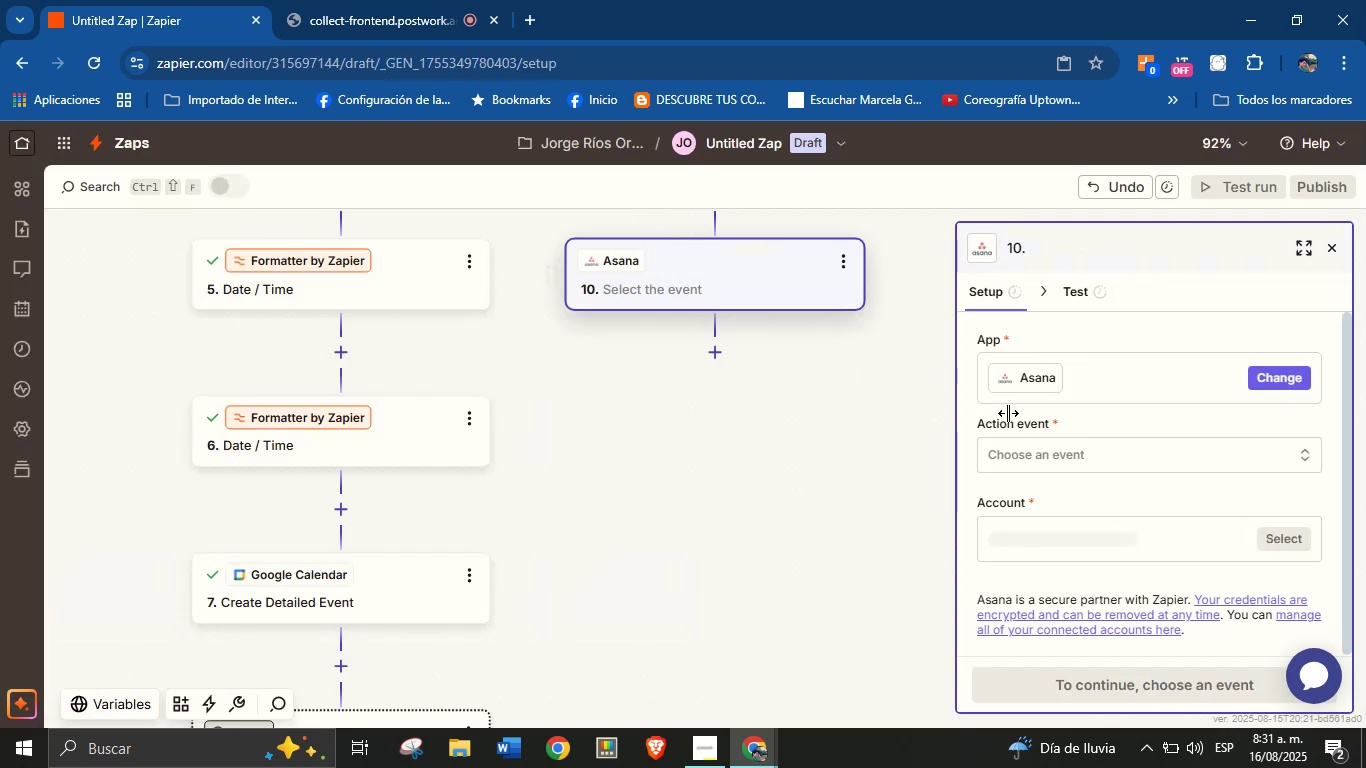 
left_click([1050, 454])
 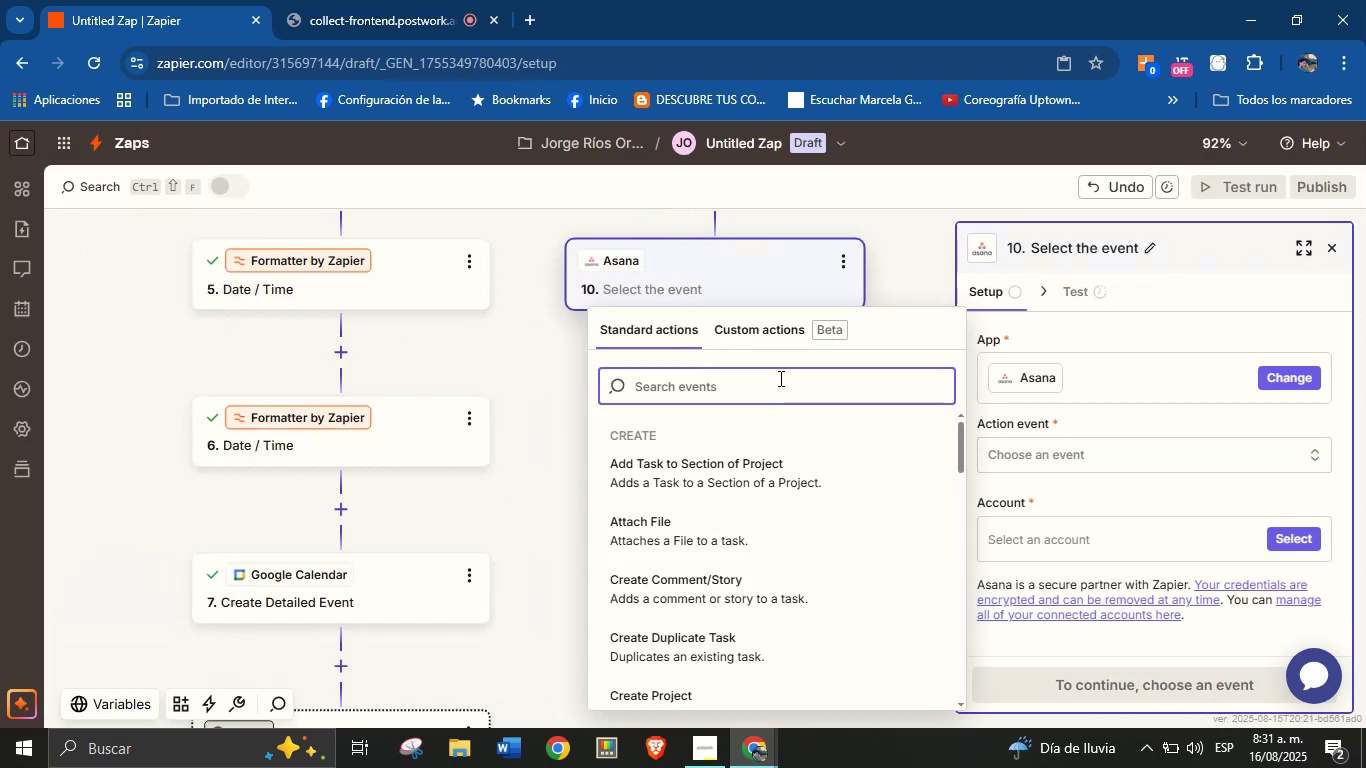 
left_click([779, 378])
 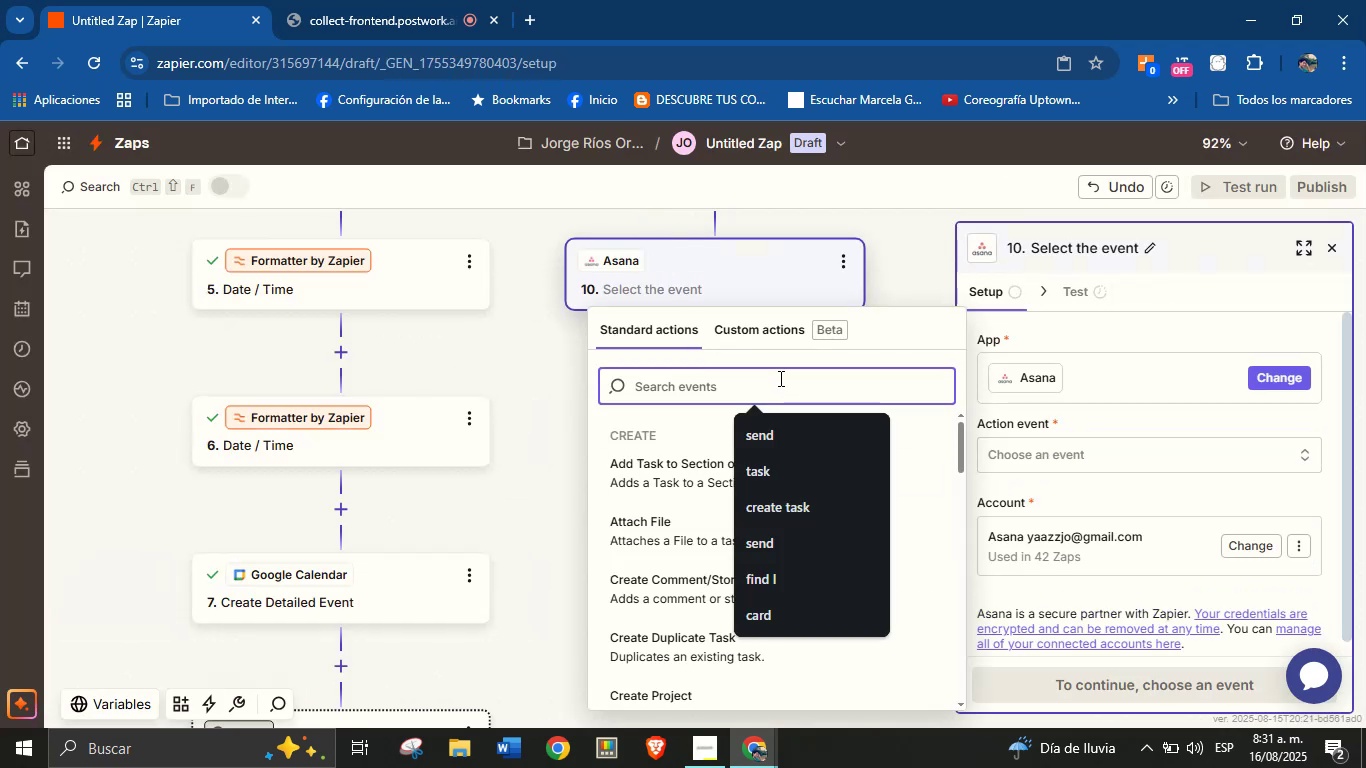 
type(fidn)
key(Backspace)
key(Backspace)
type(nd)
 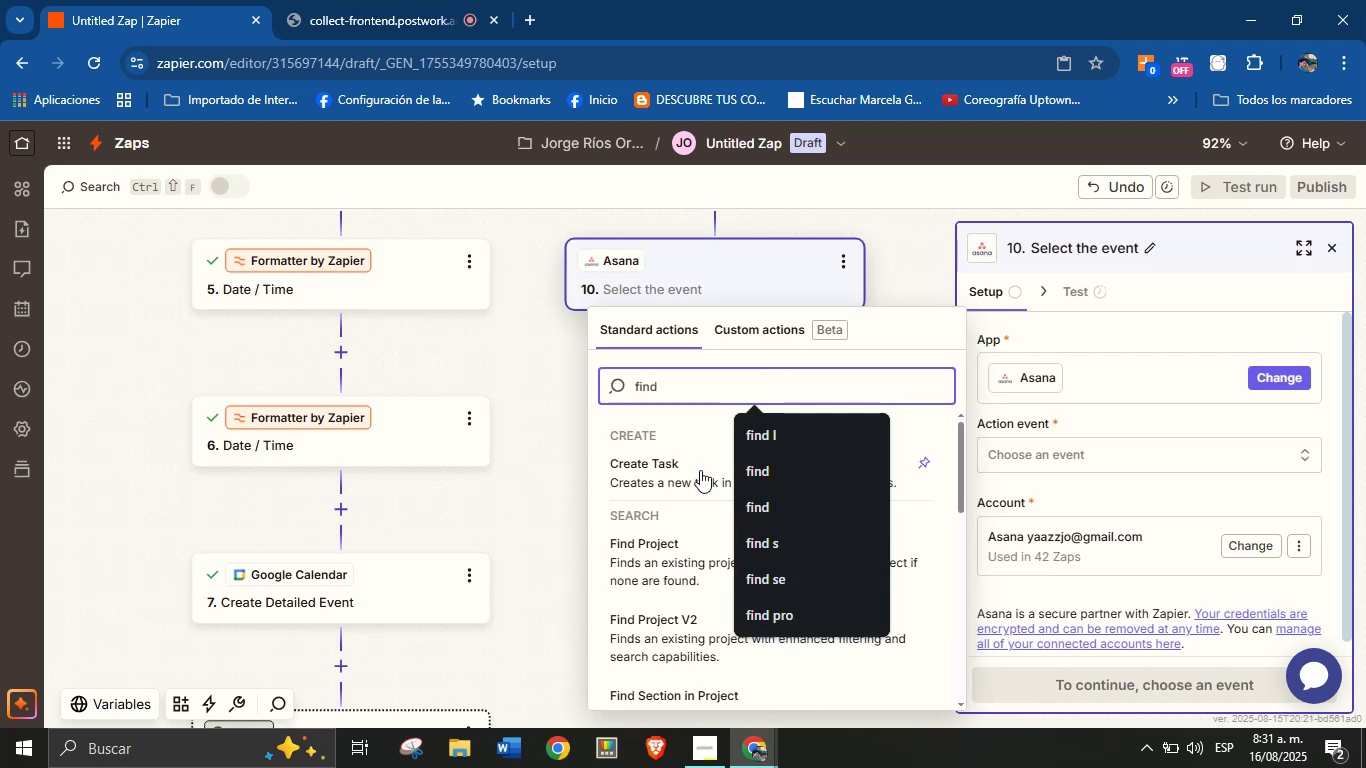 
scroll: coordinate [643, 545], scroll_direction: down, amount: 8.0
 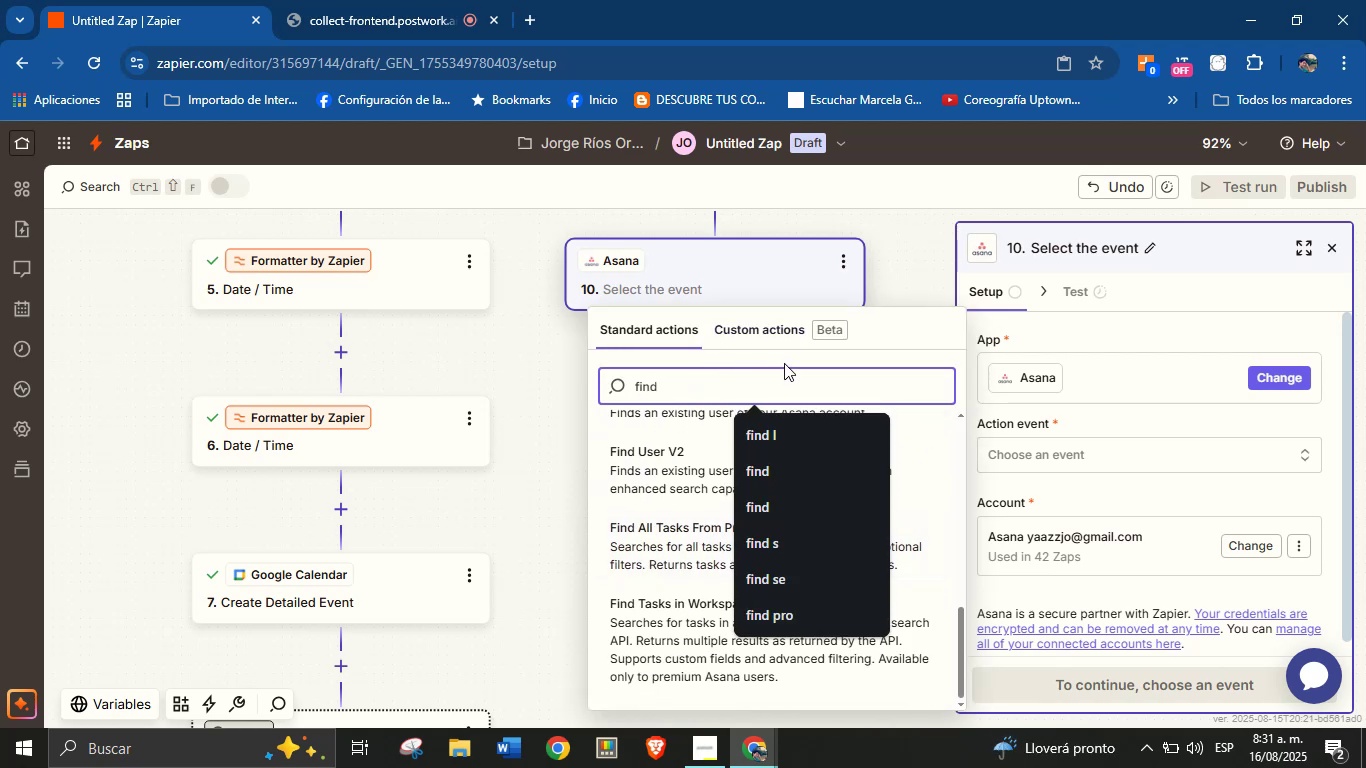 
left_click([794, 356])
 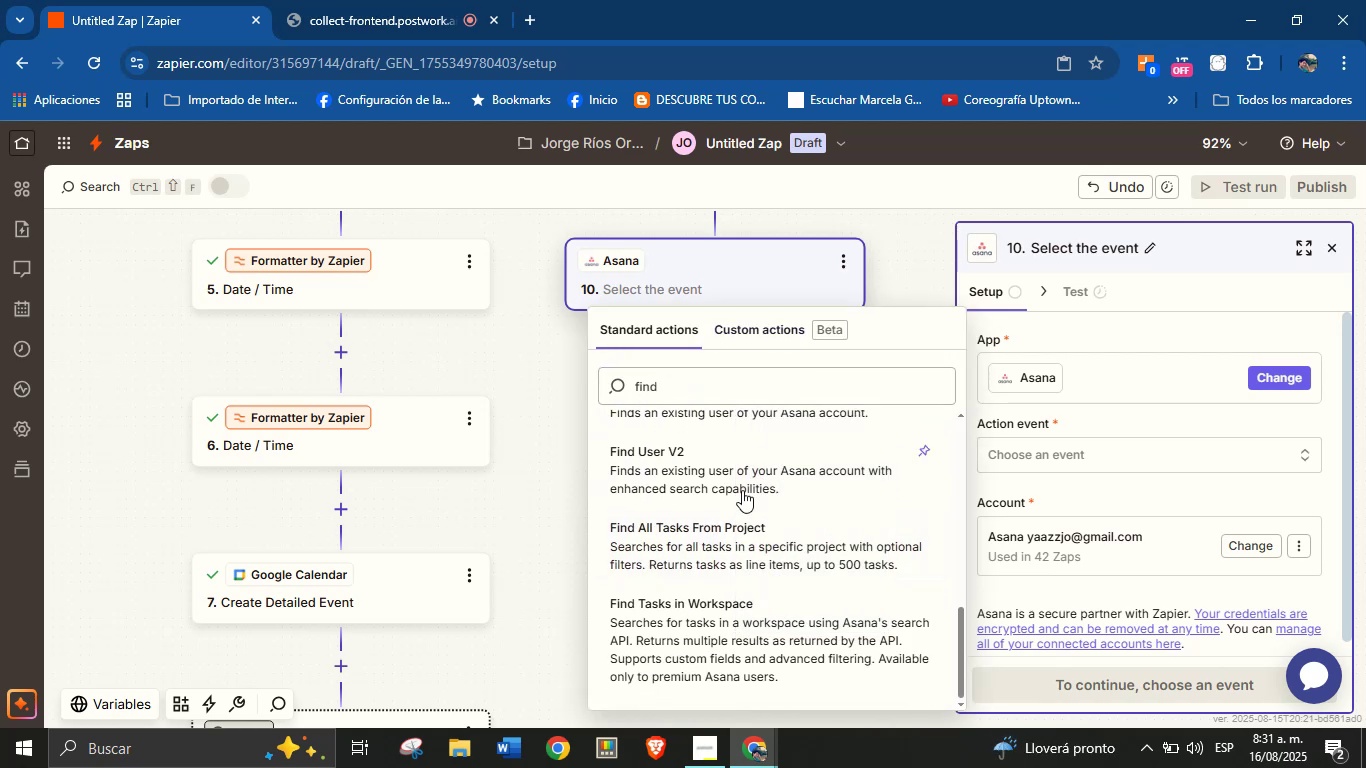 
scroll: coordinate [738, 547], scroll_direction: none, amount: 0.0
 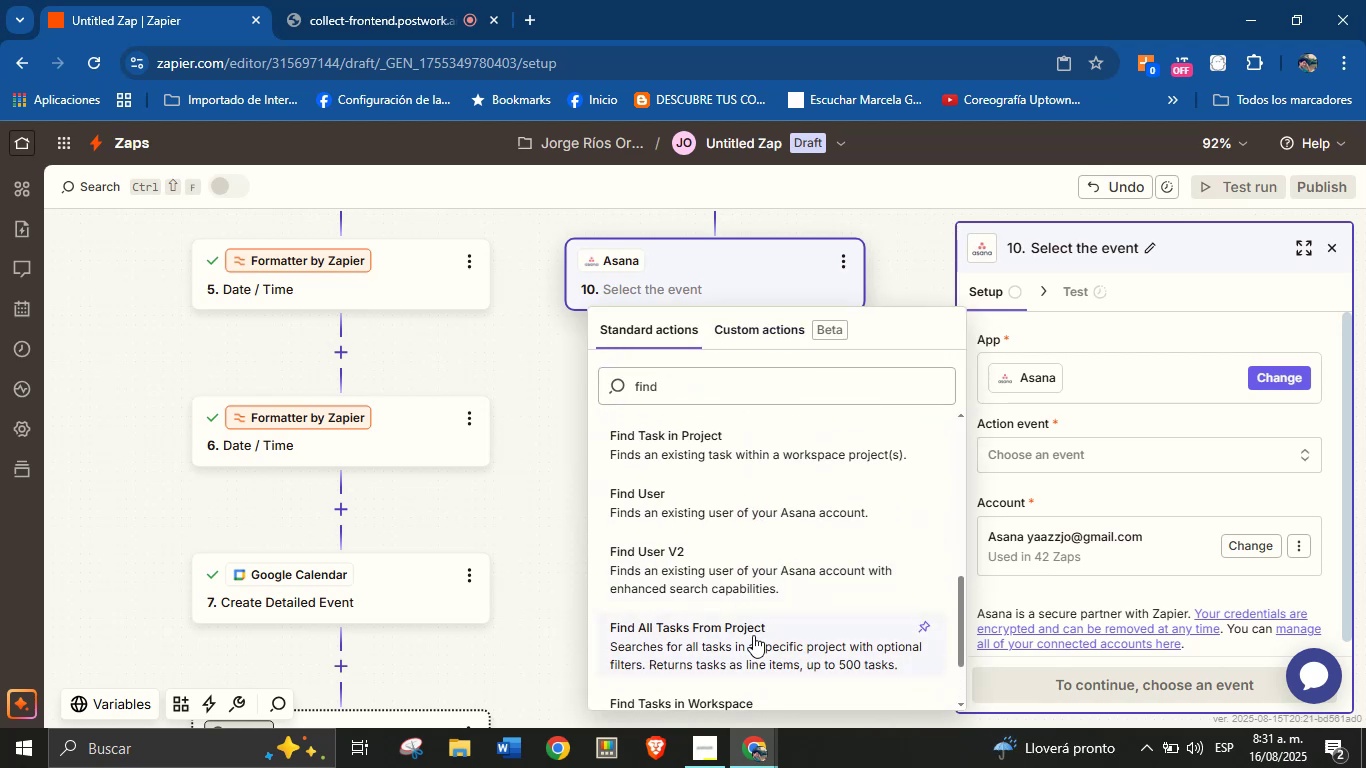 
scroll: coordinate [774, 587], scroll_direction: up, amount: 1.0
 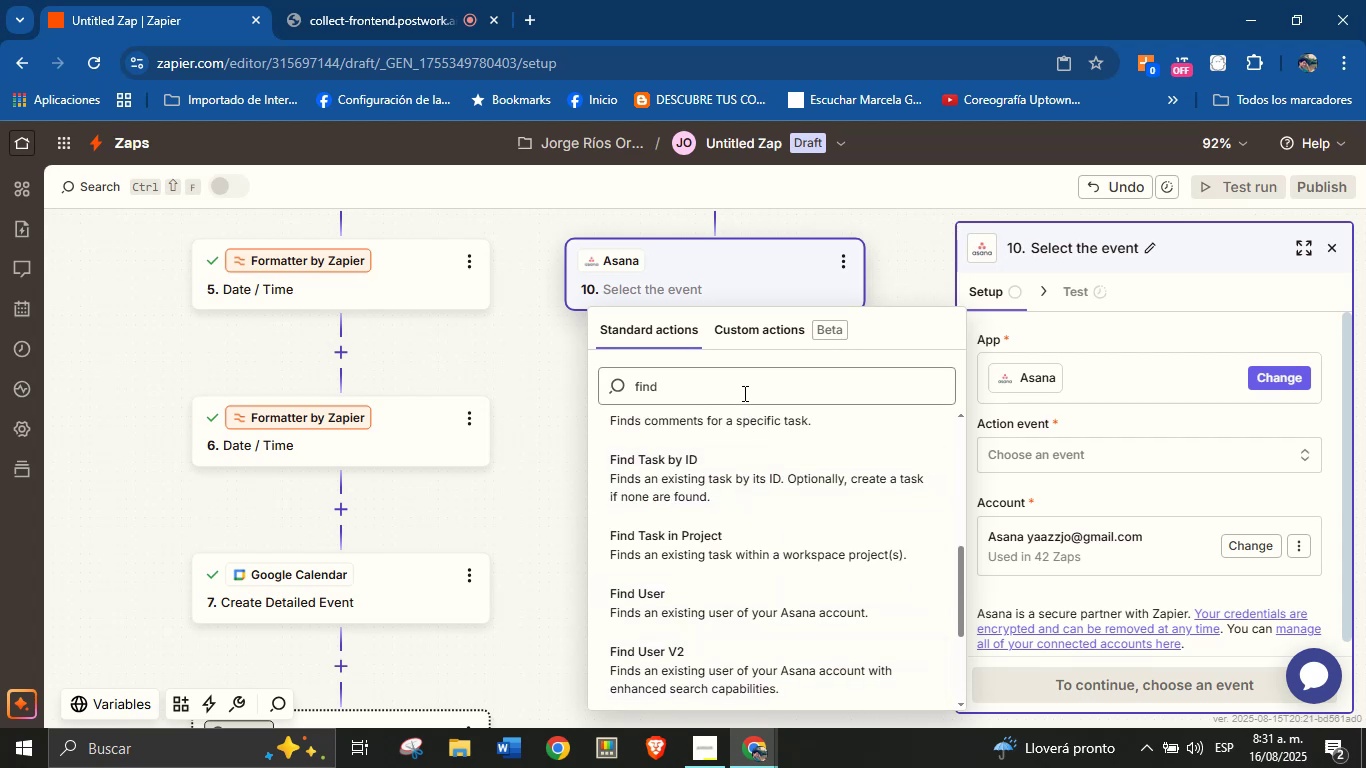 
double_click([743, 393])
 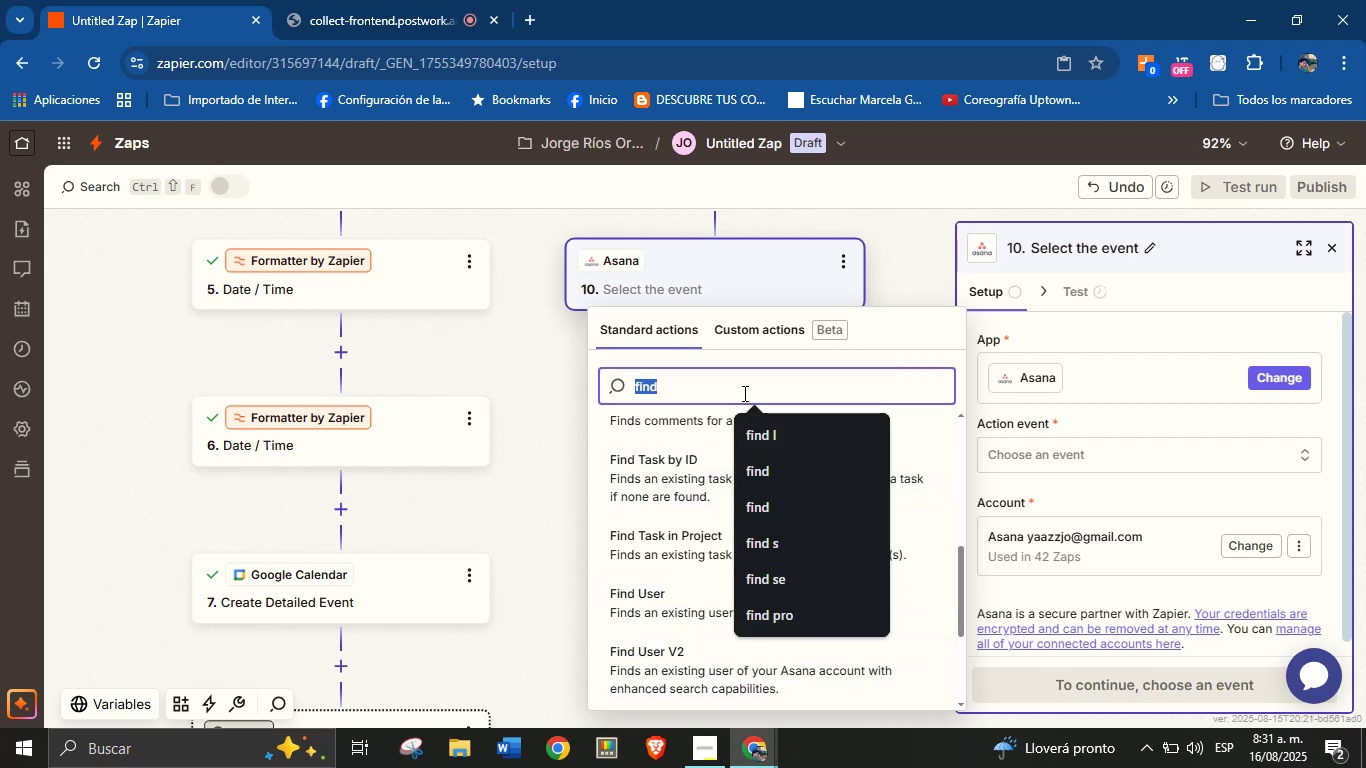 
type(section)
 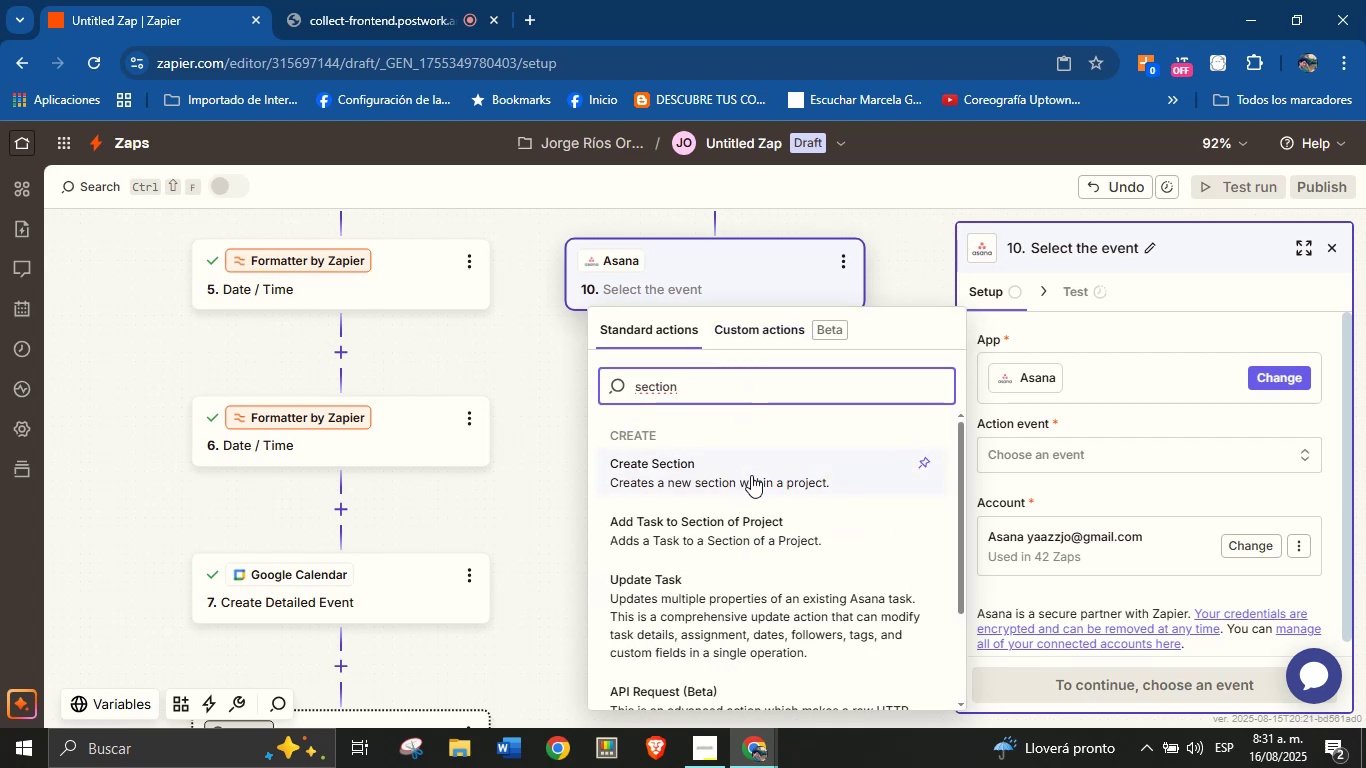 
left_click([751, 475])
 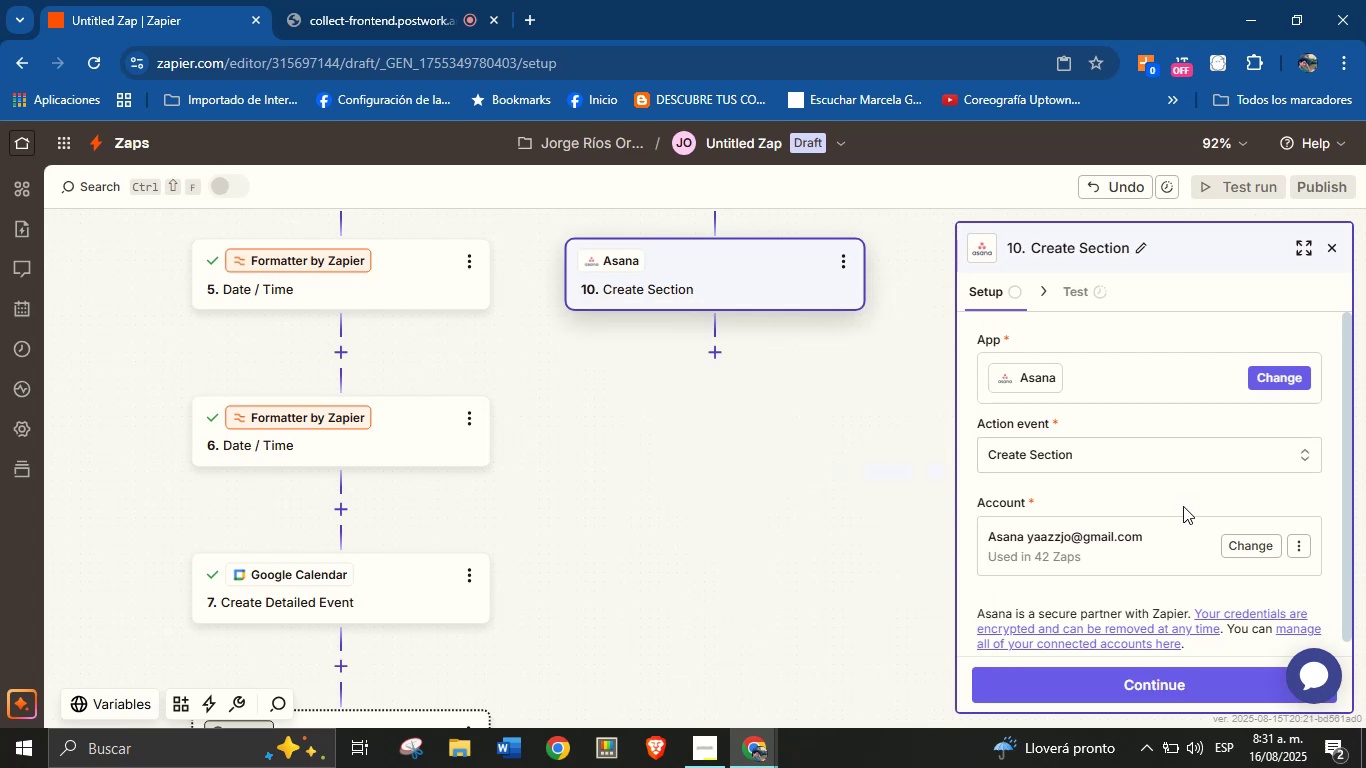 
left_click([1183, 506])
 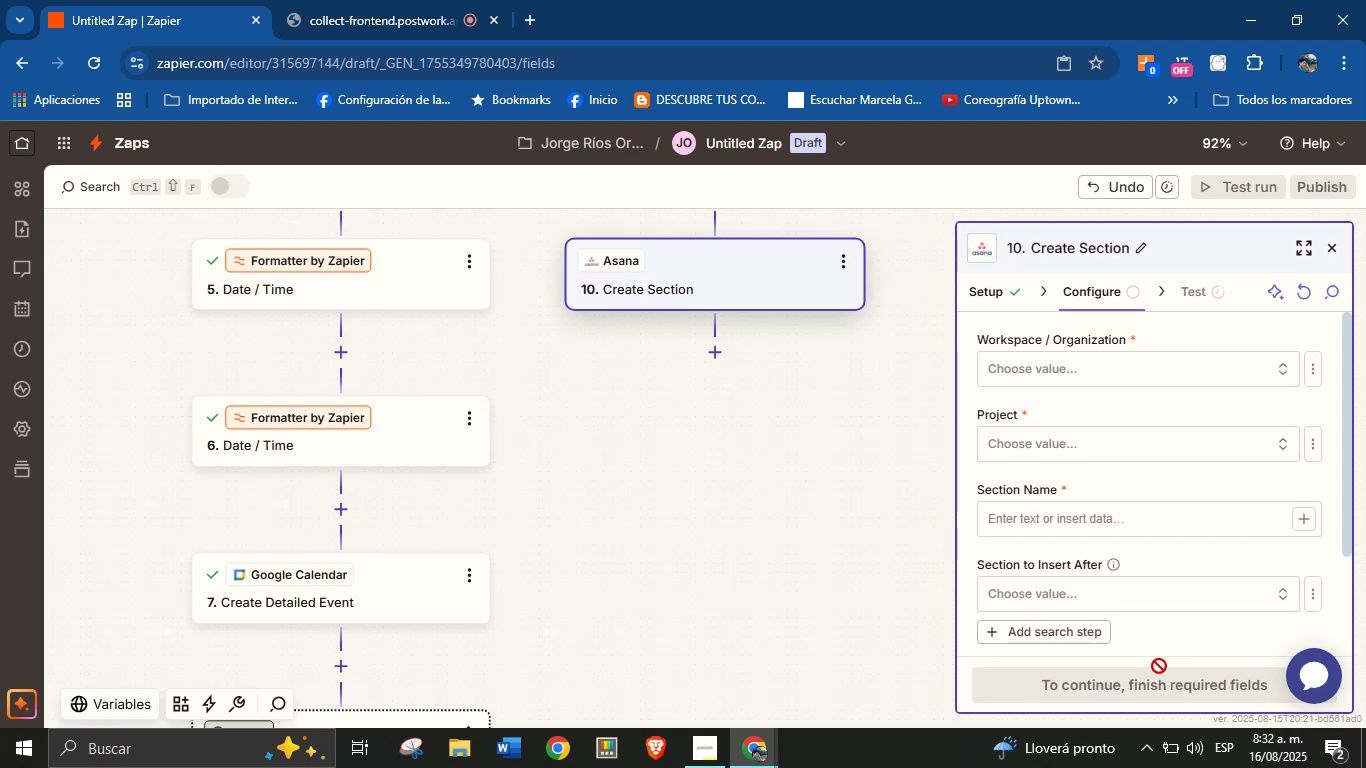 
wait(5.83)
 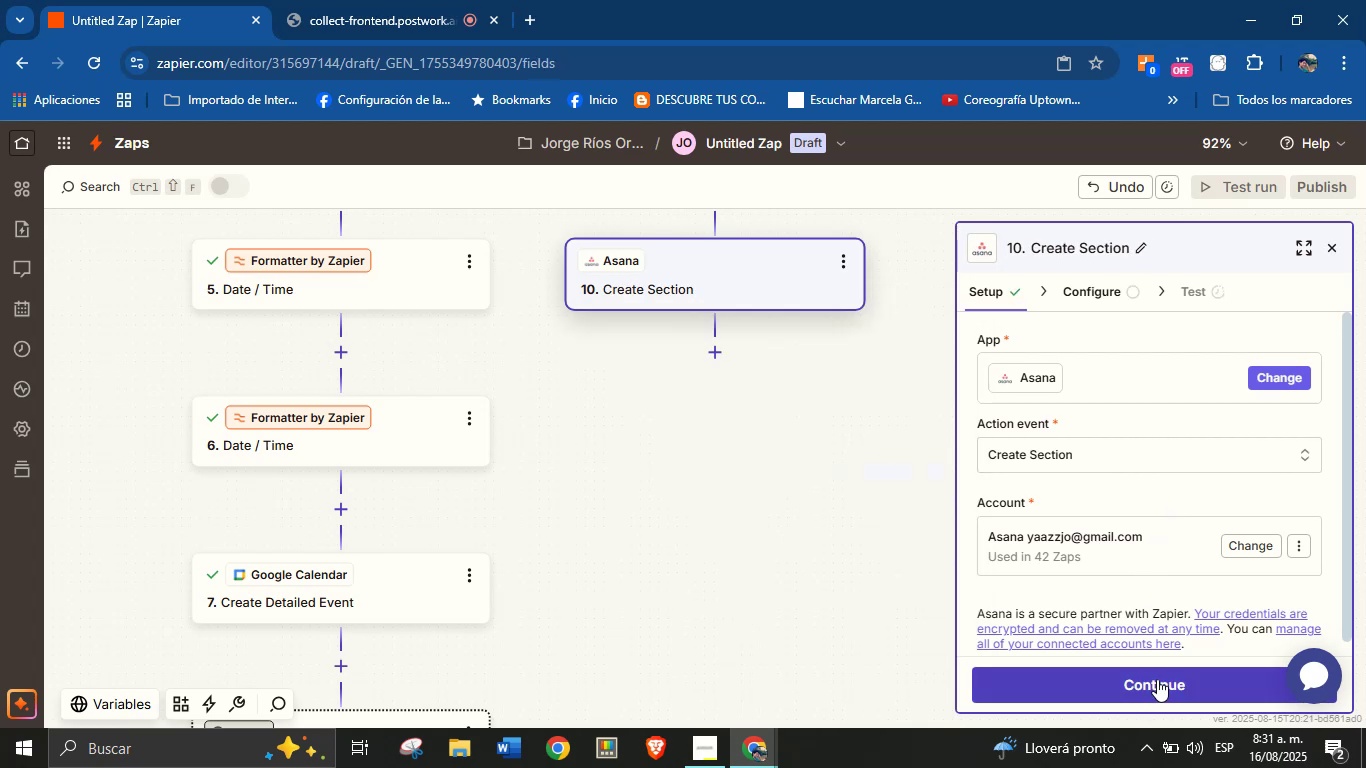 
left_click([1174, 372])
 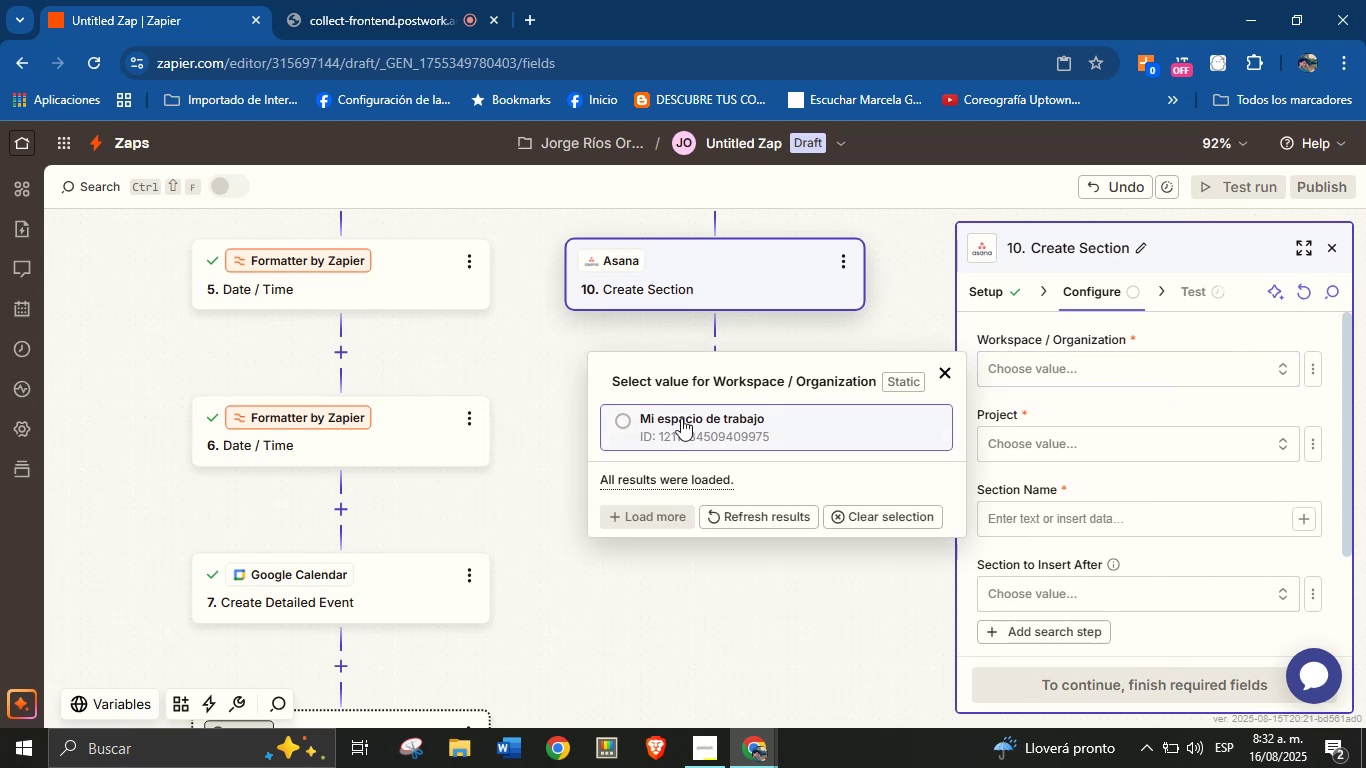 
left_click([681, 417])
 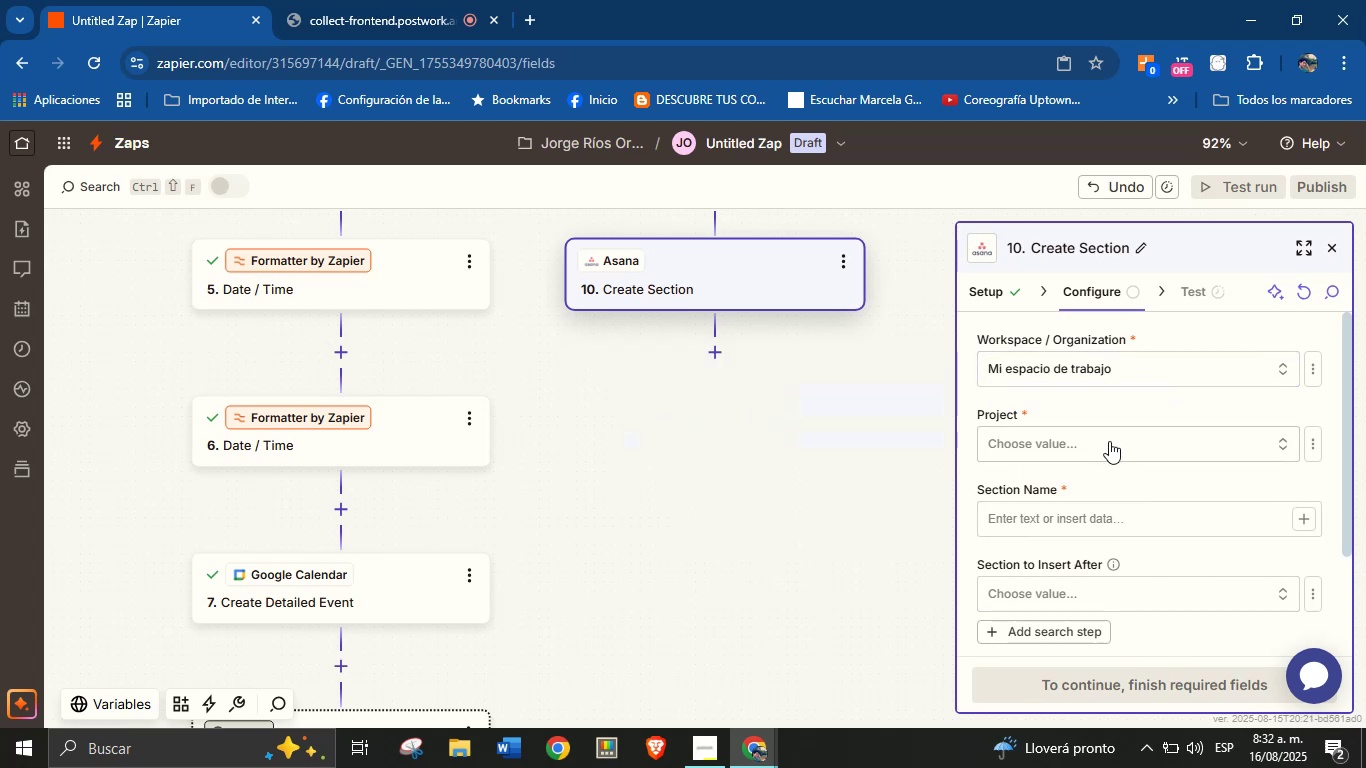 
left_click([1110, 440])
 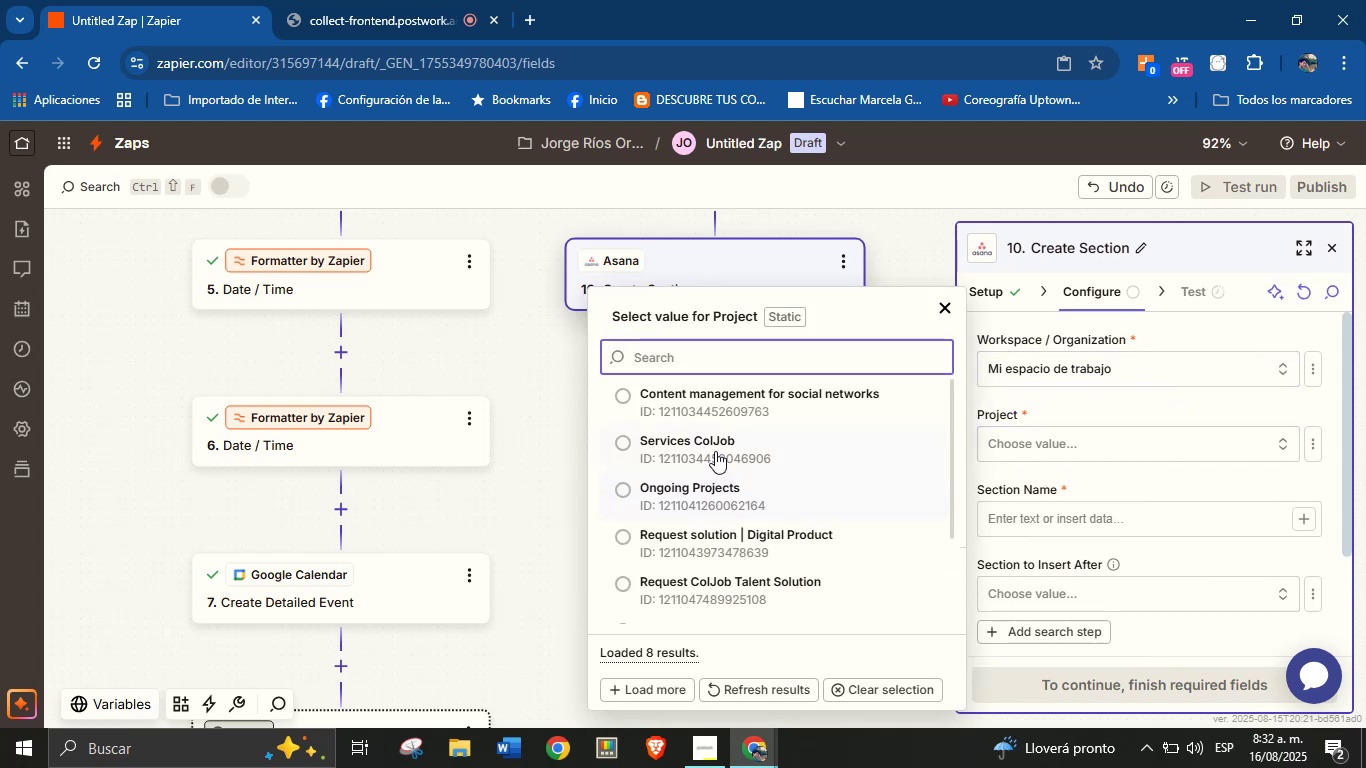 
scroll: coordinate [744, 506], scroll_direction: up, amount: 1.0
 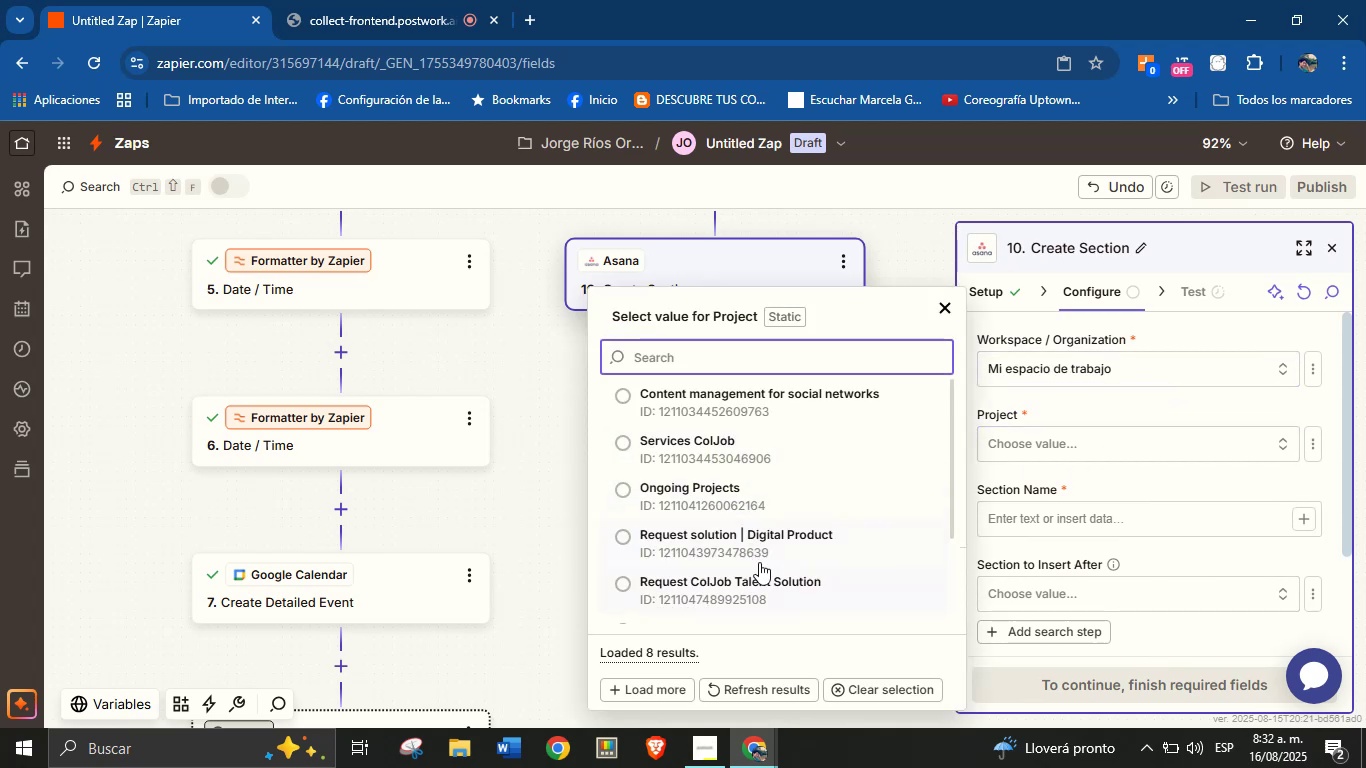 
scroll: coordinate [778, 538], scroll_direction: down, amount: 3.0
 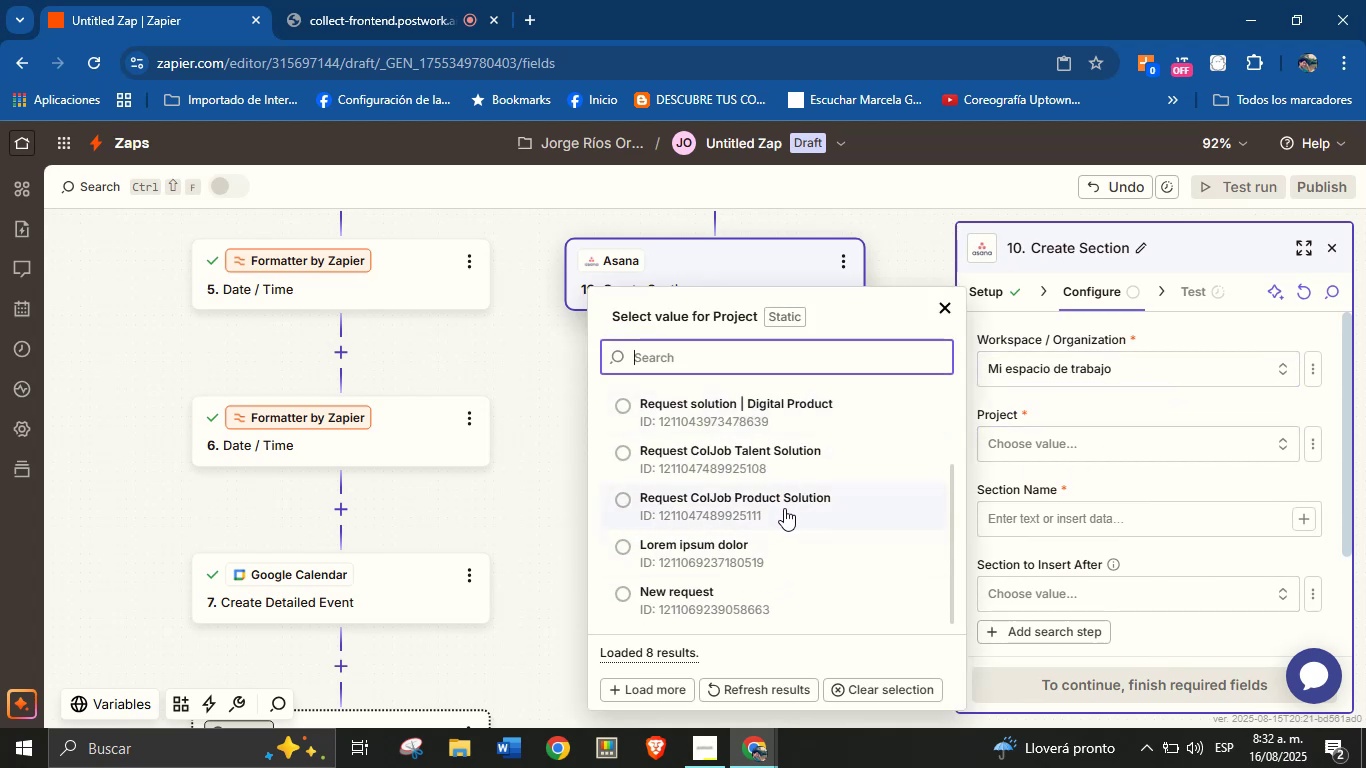 
left_click([786, 503])
 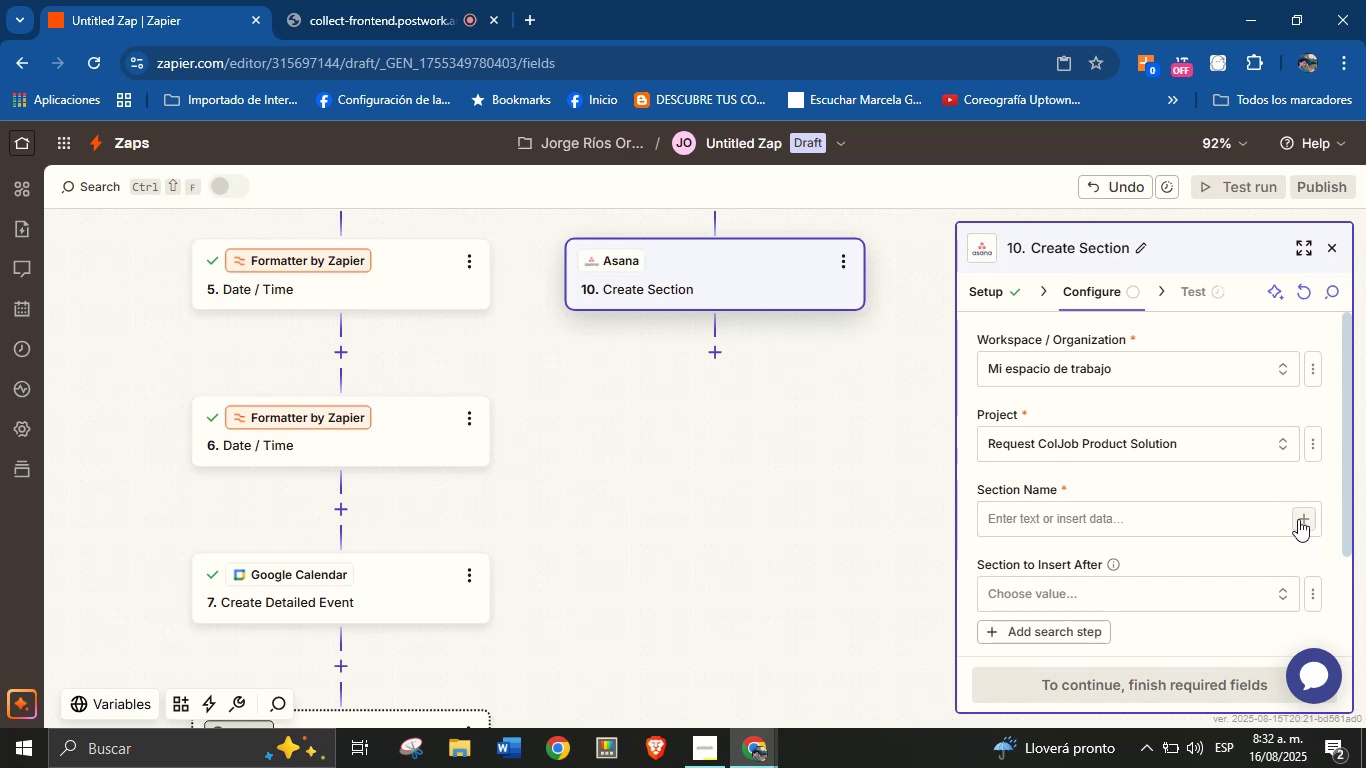 
left_click([1298, 519])
 